 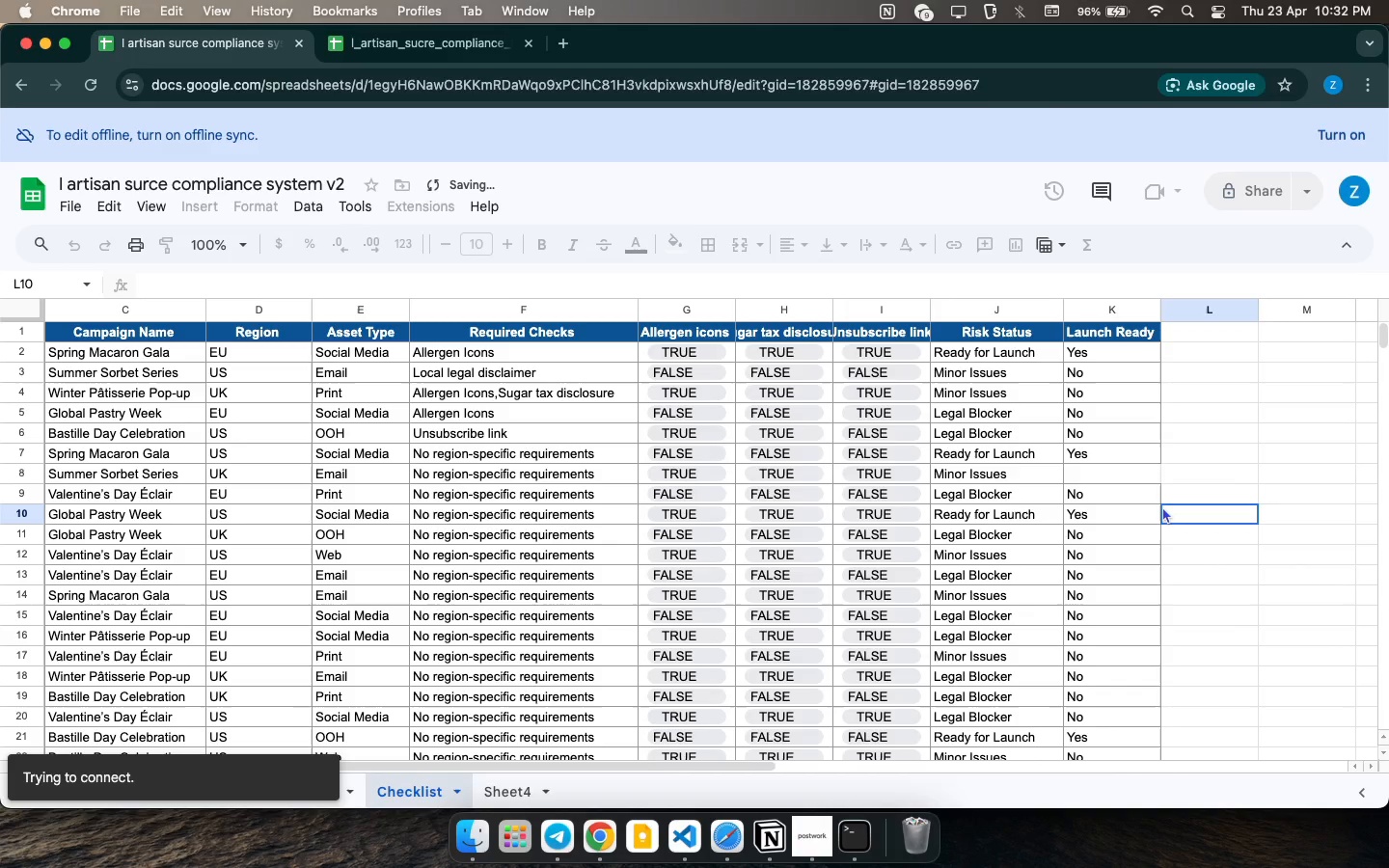 
hold_key(key=CommandLeft, duration=0.59)
 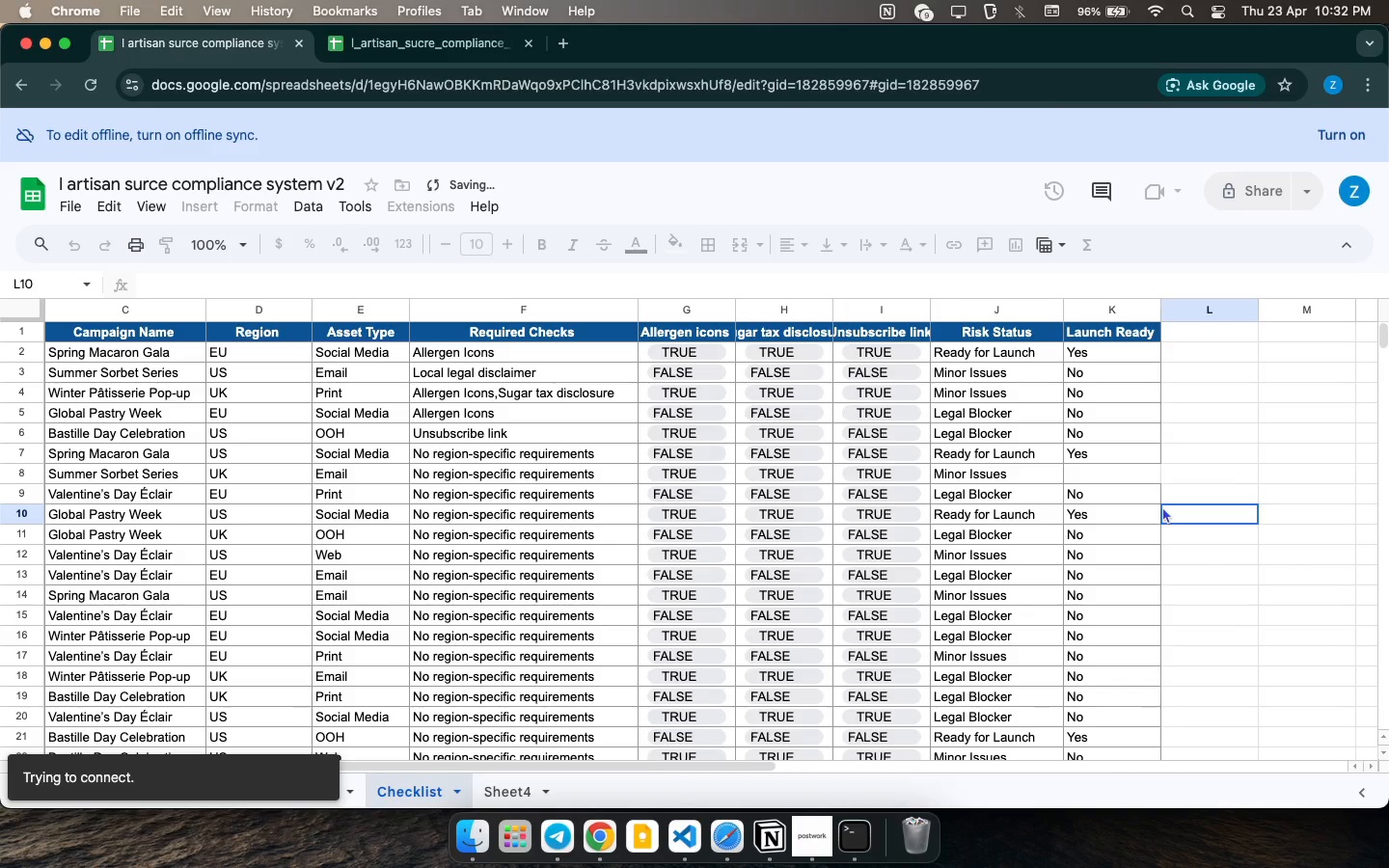 
key(Meta+Z)
 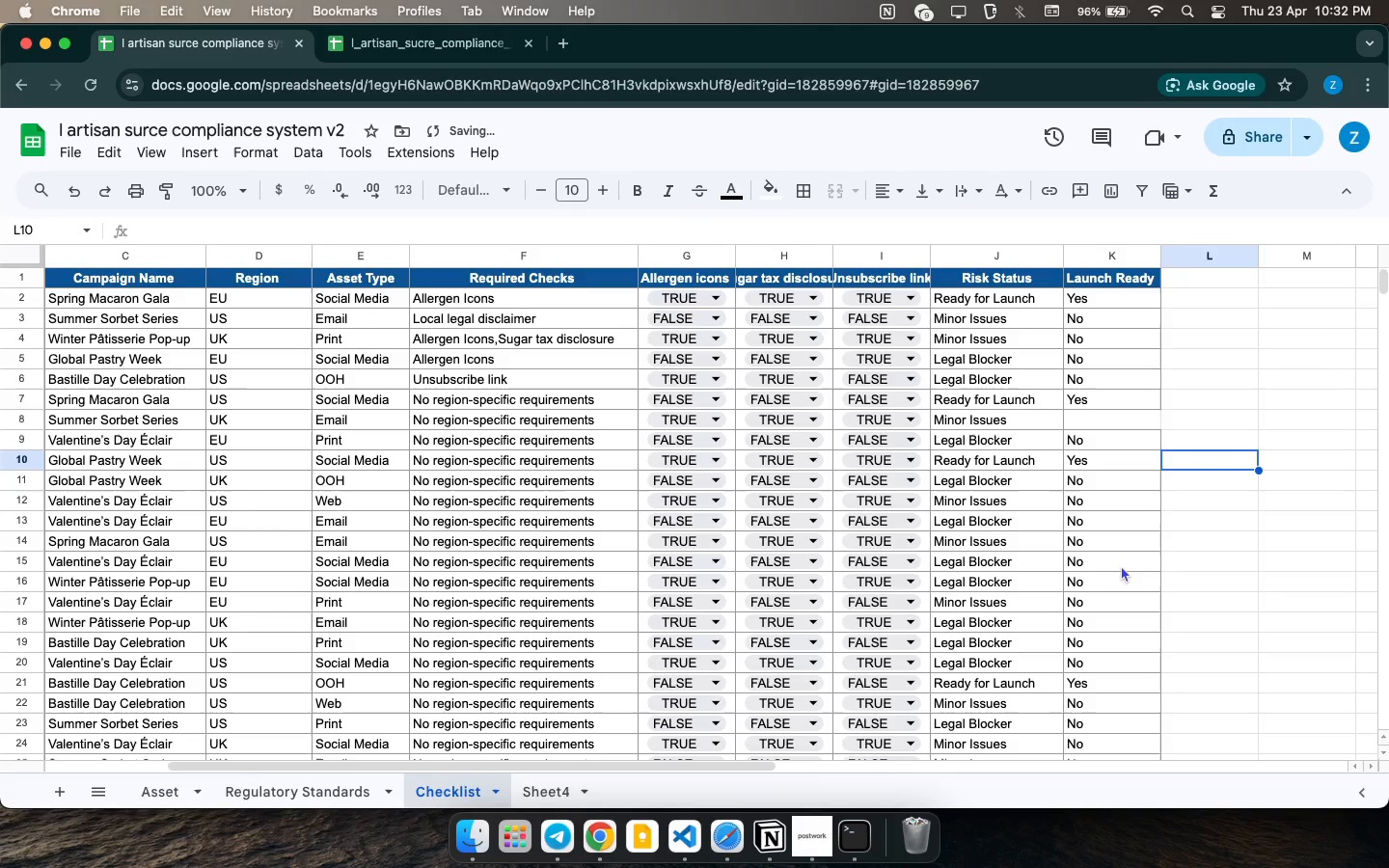 
wait(11.75)
 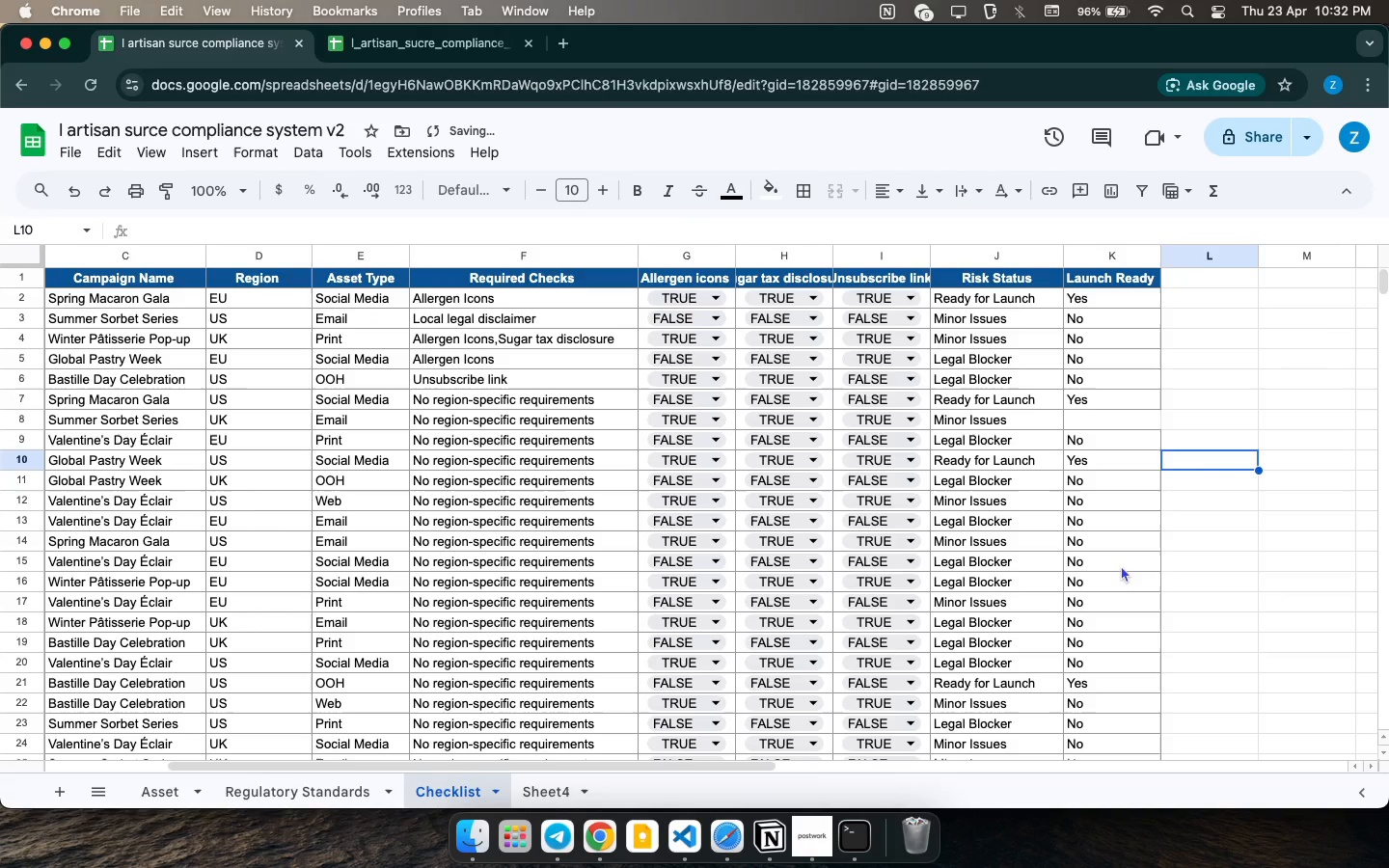 
left_click([1112, 560])
 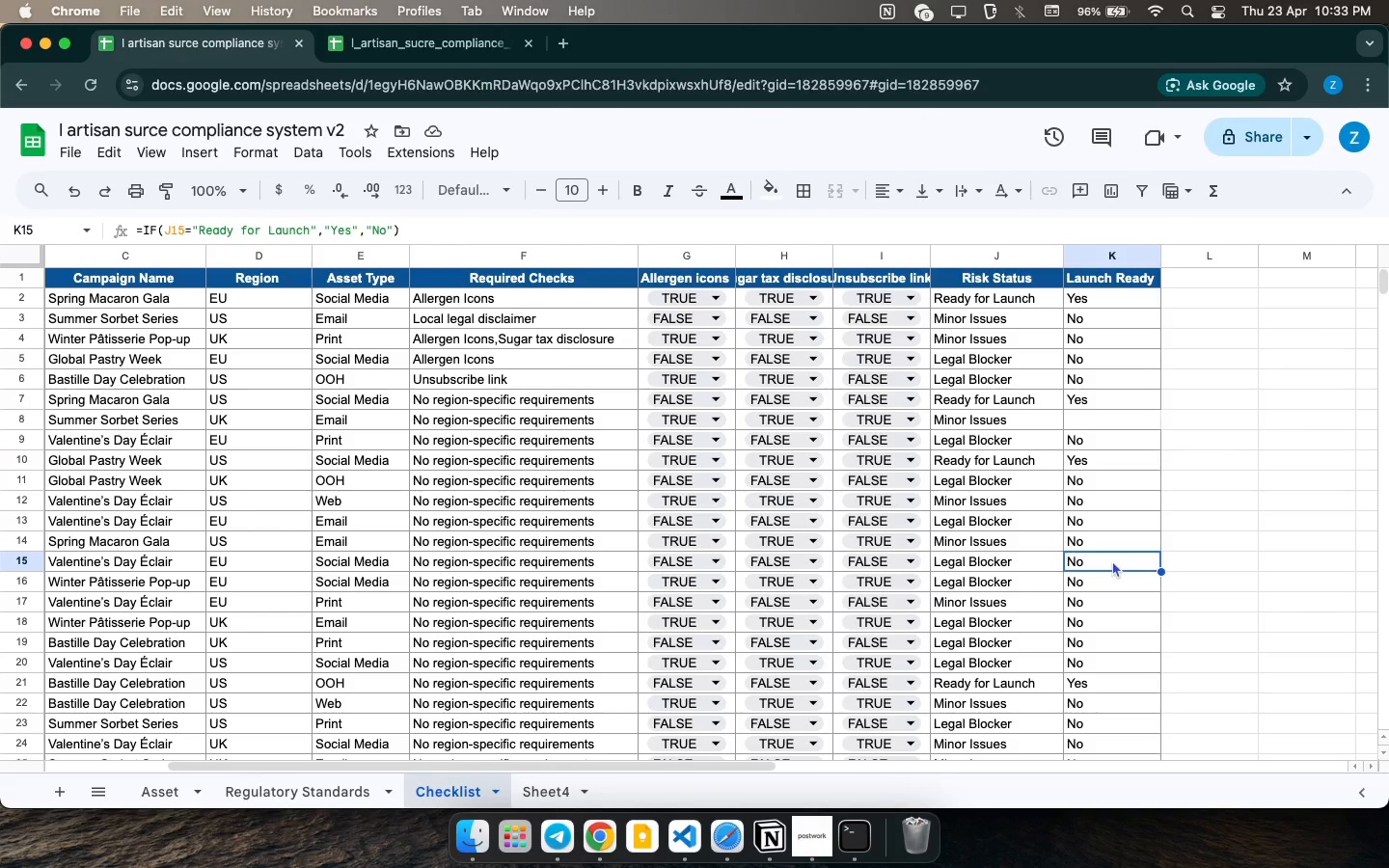 
hold_key(key=CommandLeft, duration=0.33)
 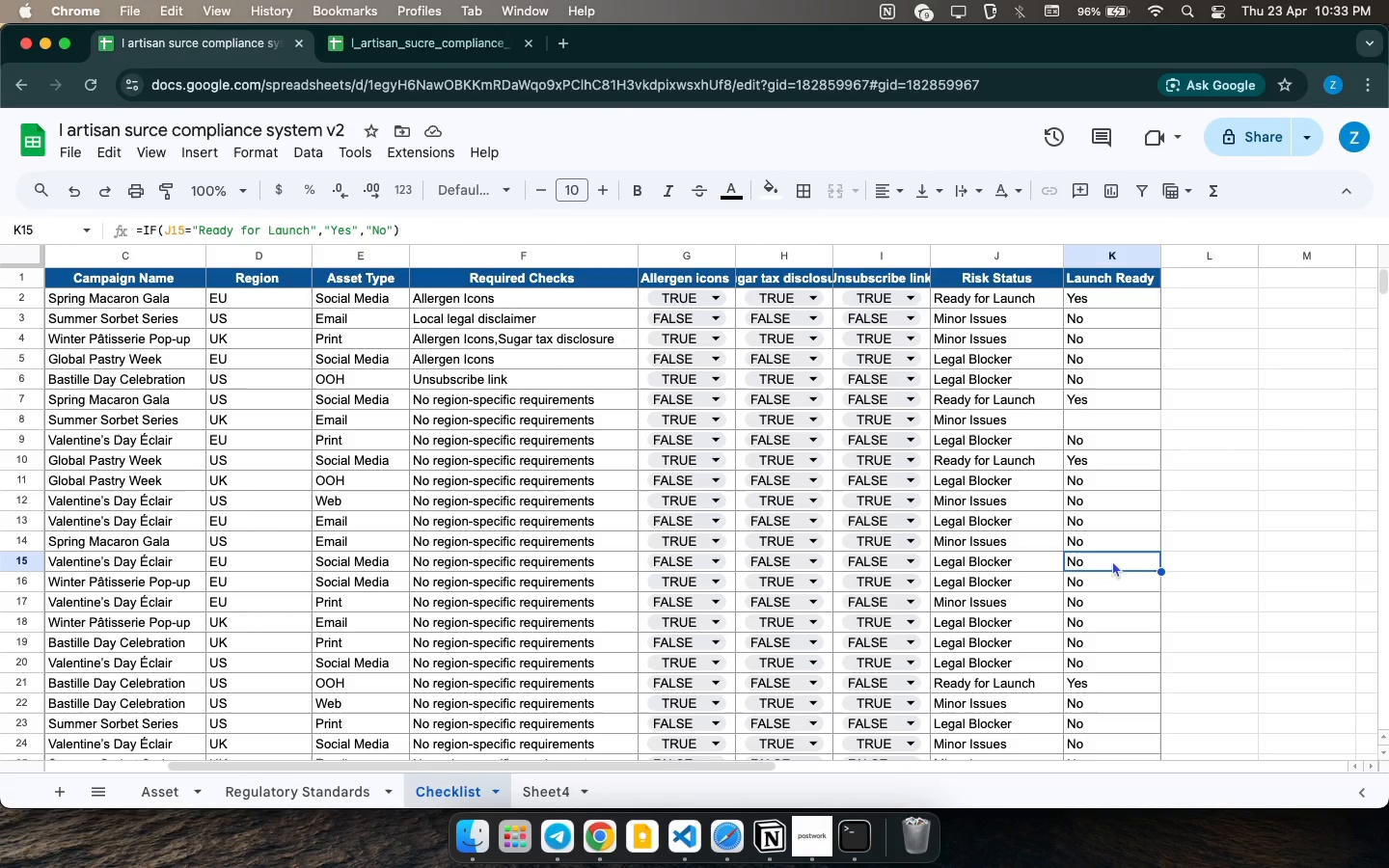 
key(Meta+CommandLeft)
 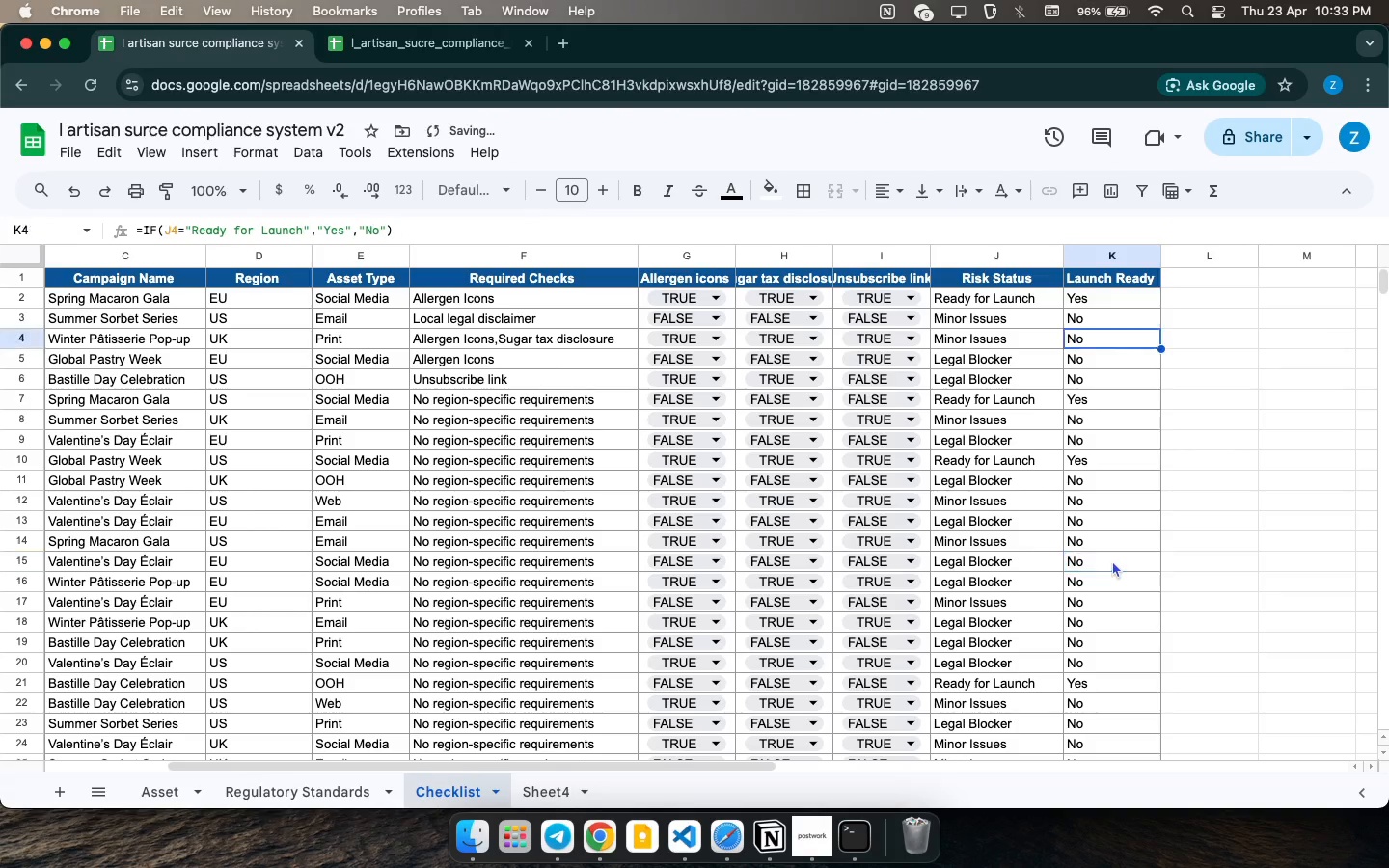 
key(Meta+Z)
 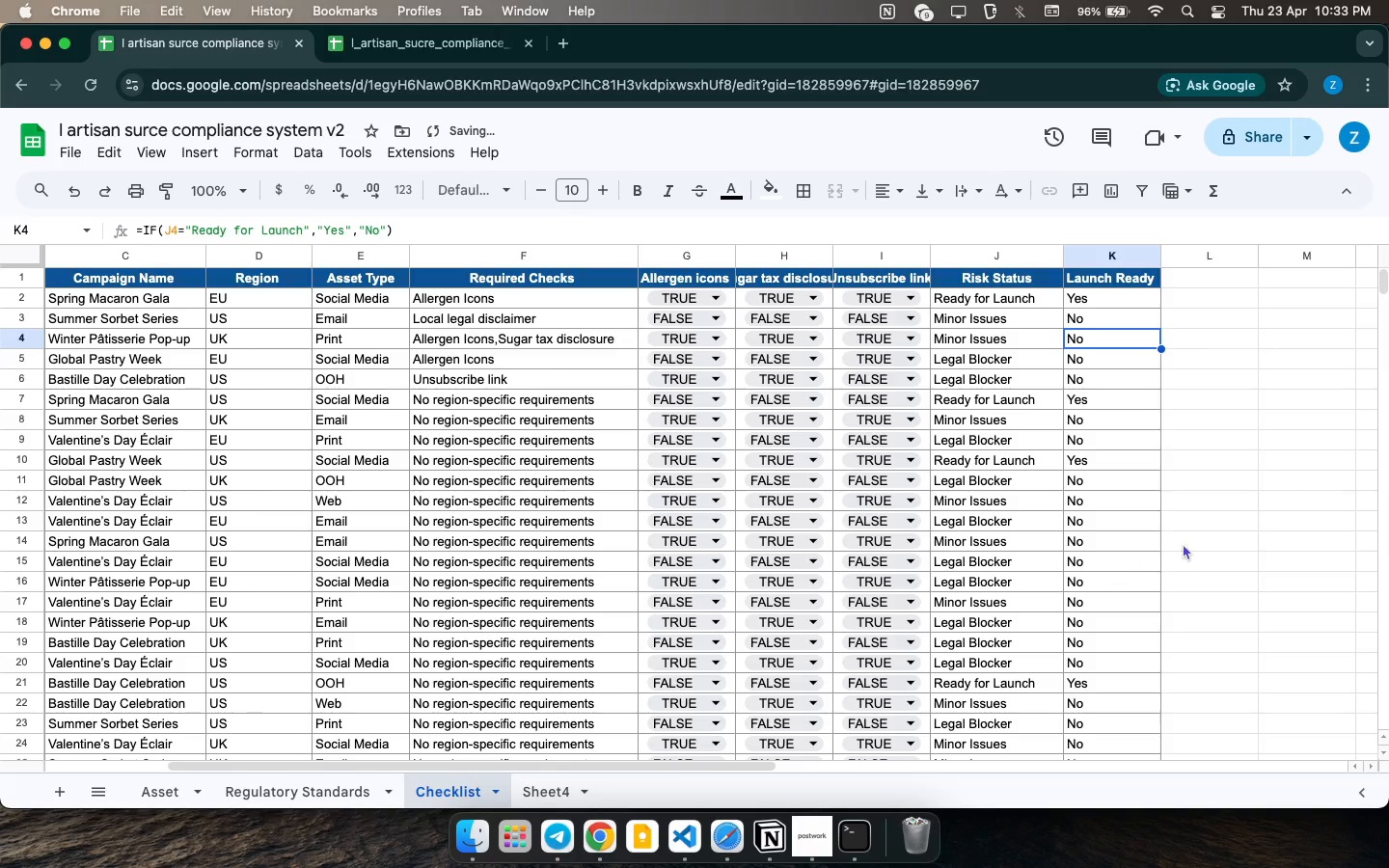 
left_click([1187, 543])
 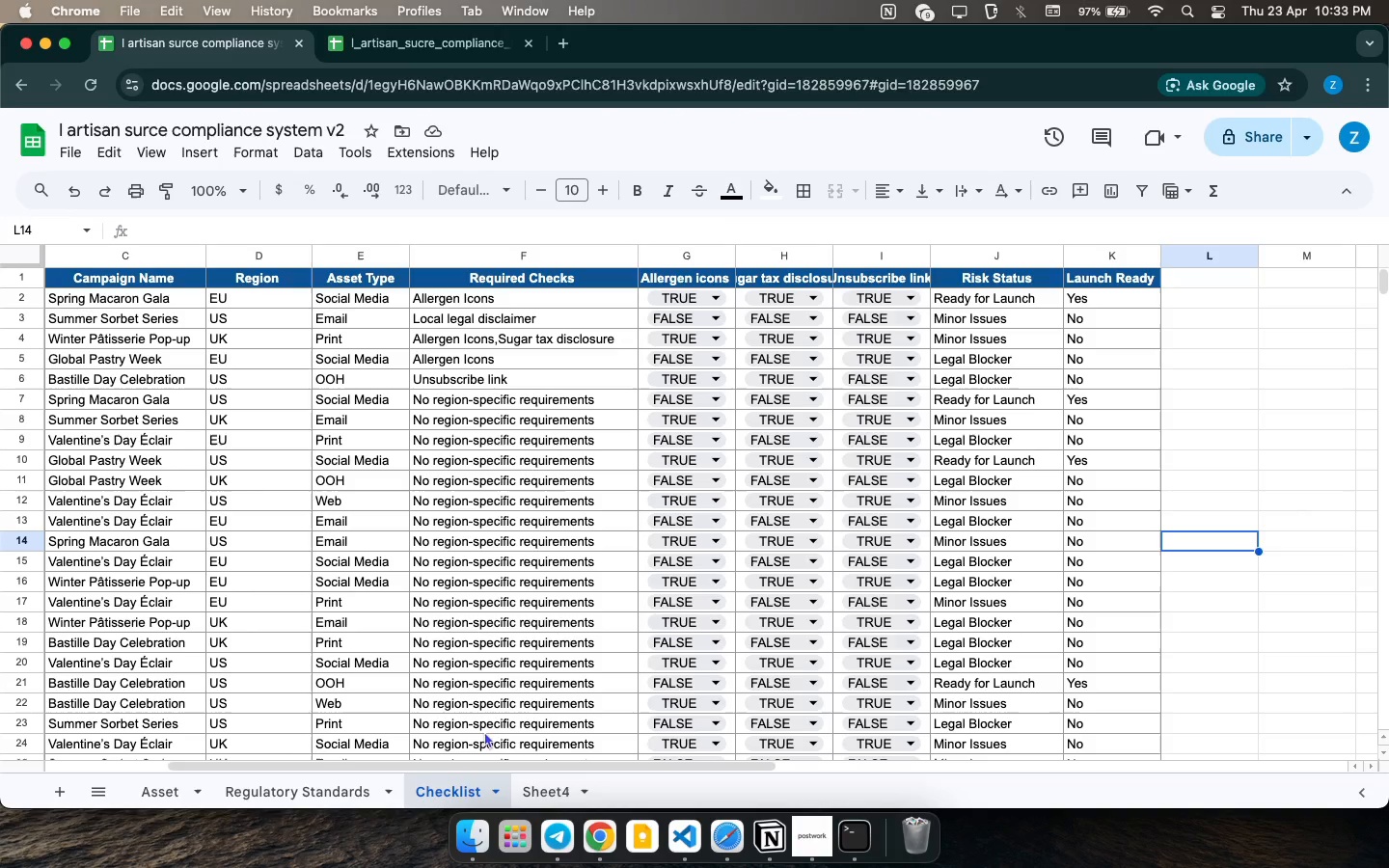 
wait(35.4)
 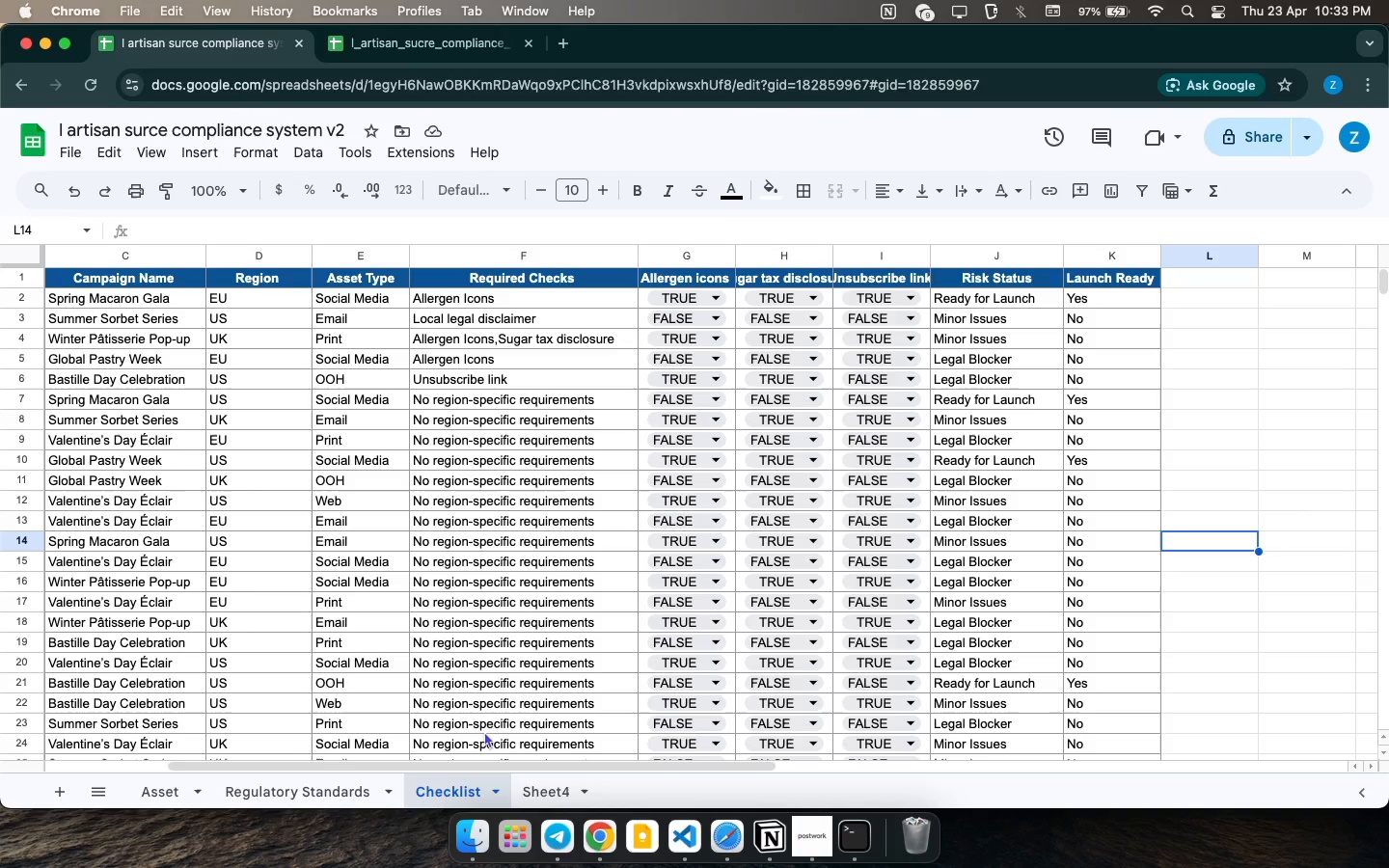 
mouse_move([994, 270])
 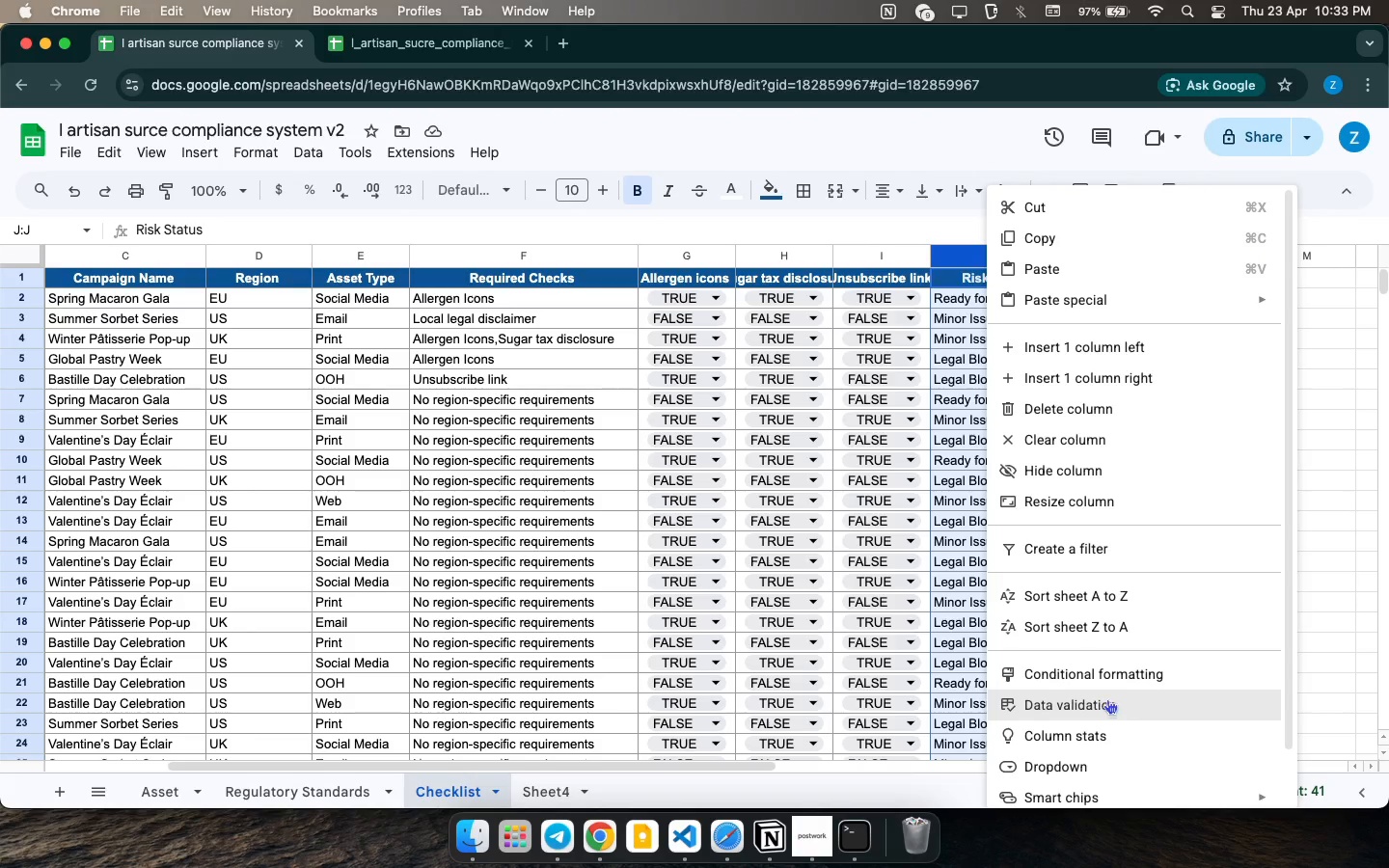 
left_click([1123, 674])
 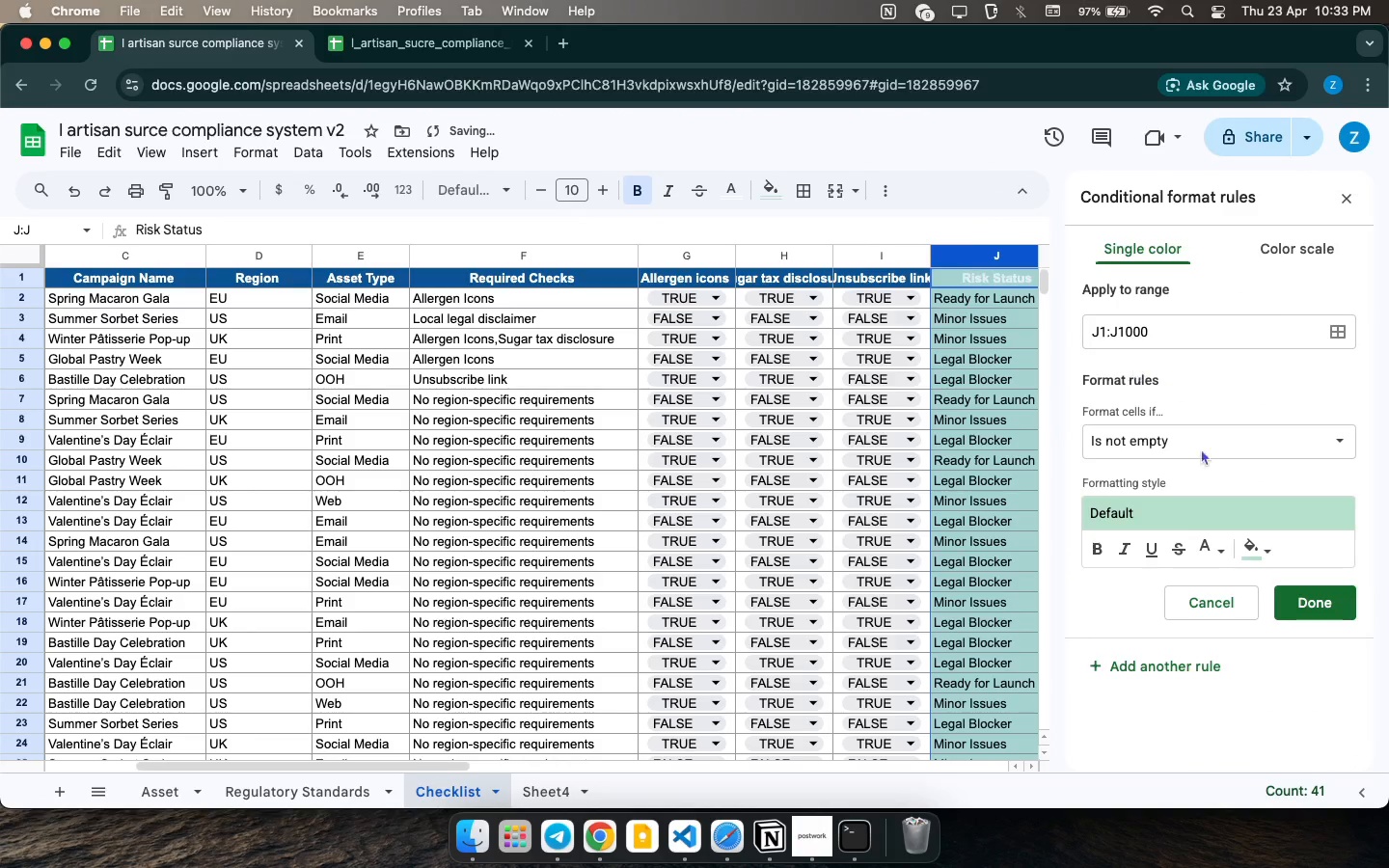 
mouse_move([1211, 475])
 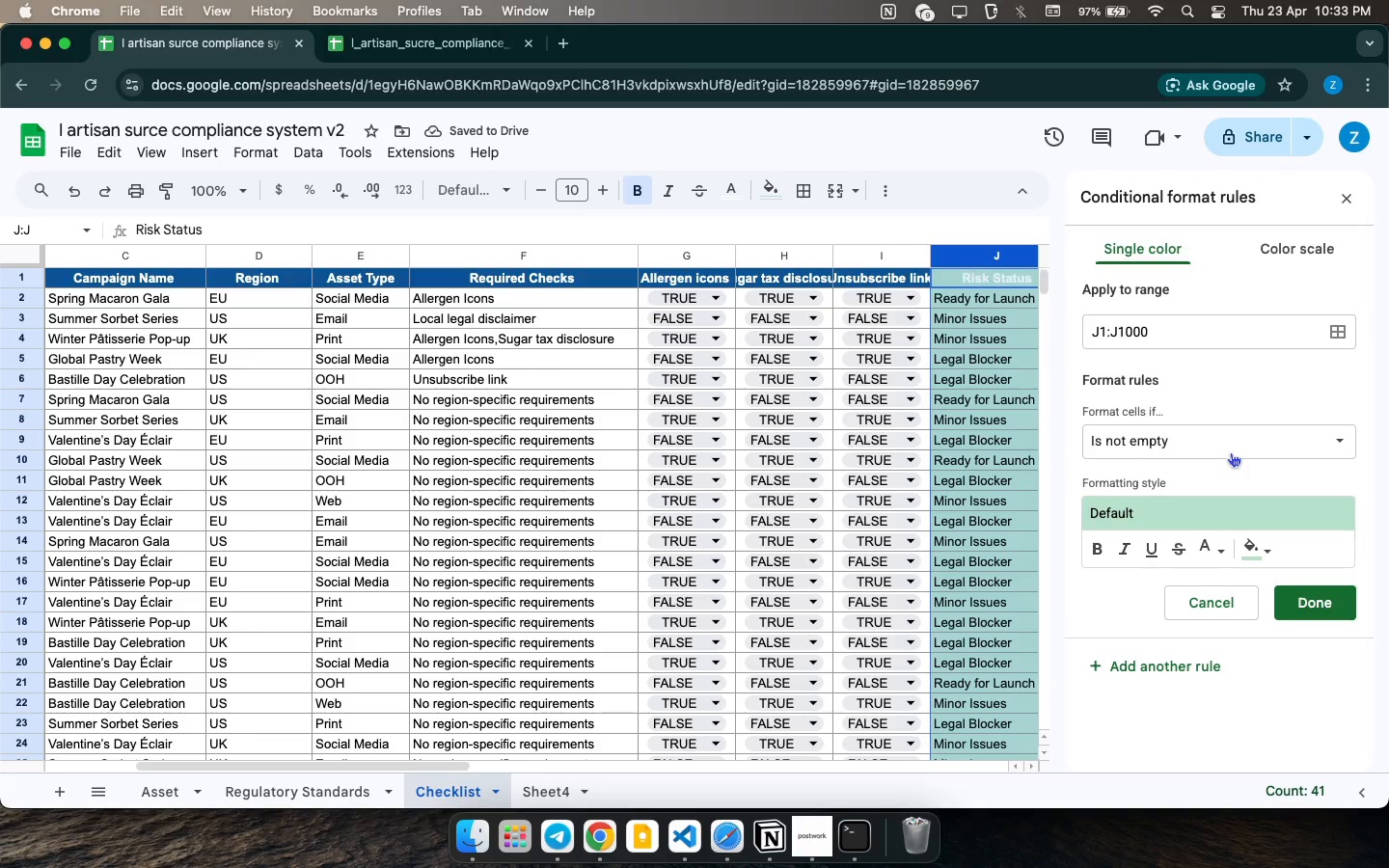 
left_click([1231, 444])
 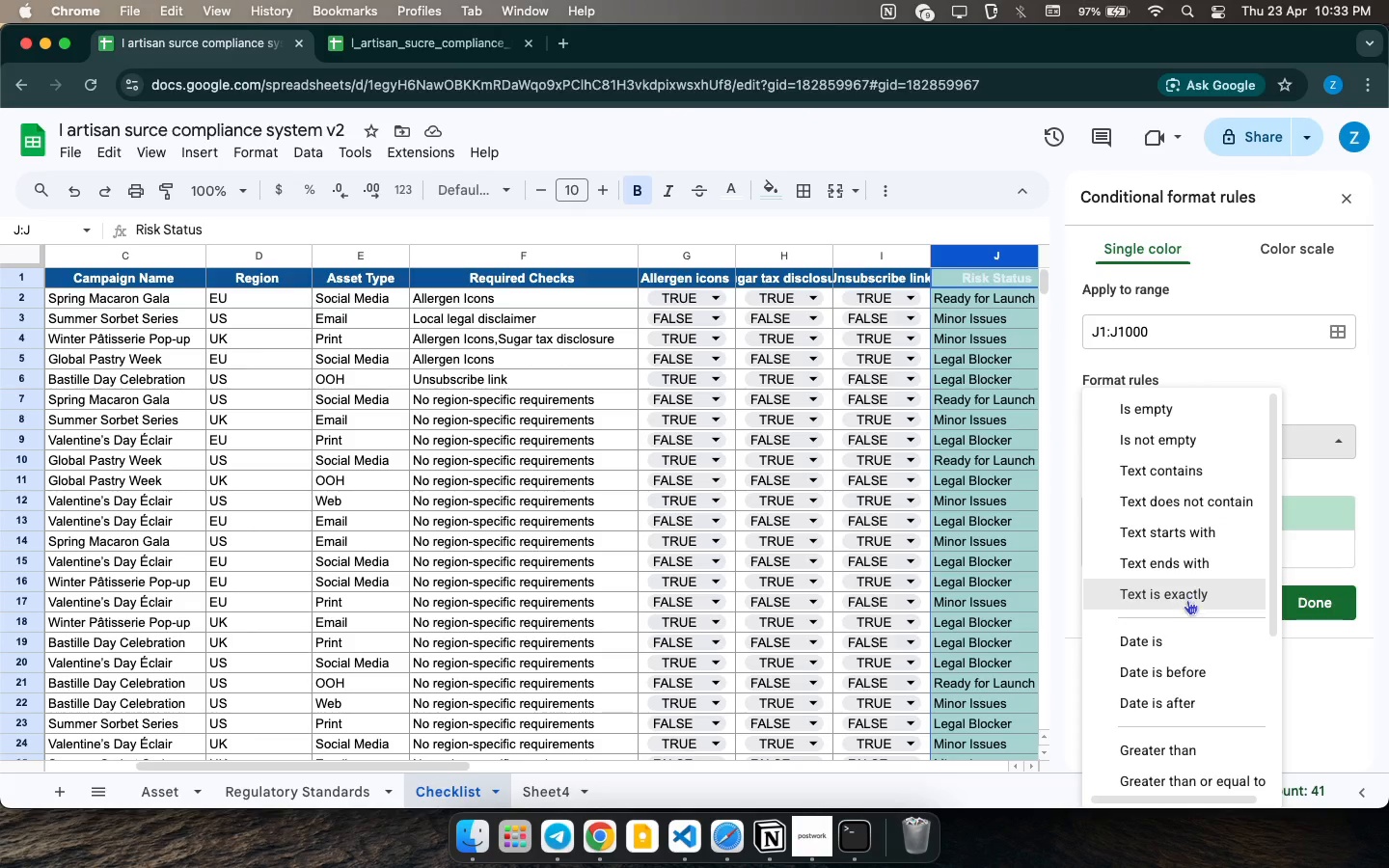 
left_click([1183, 540])
 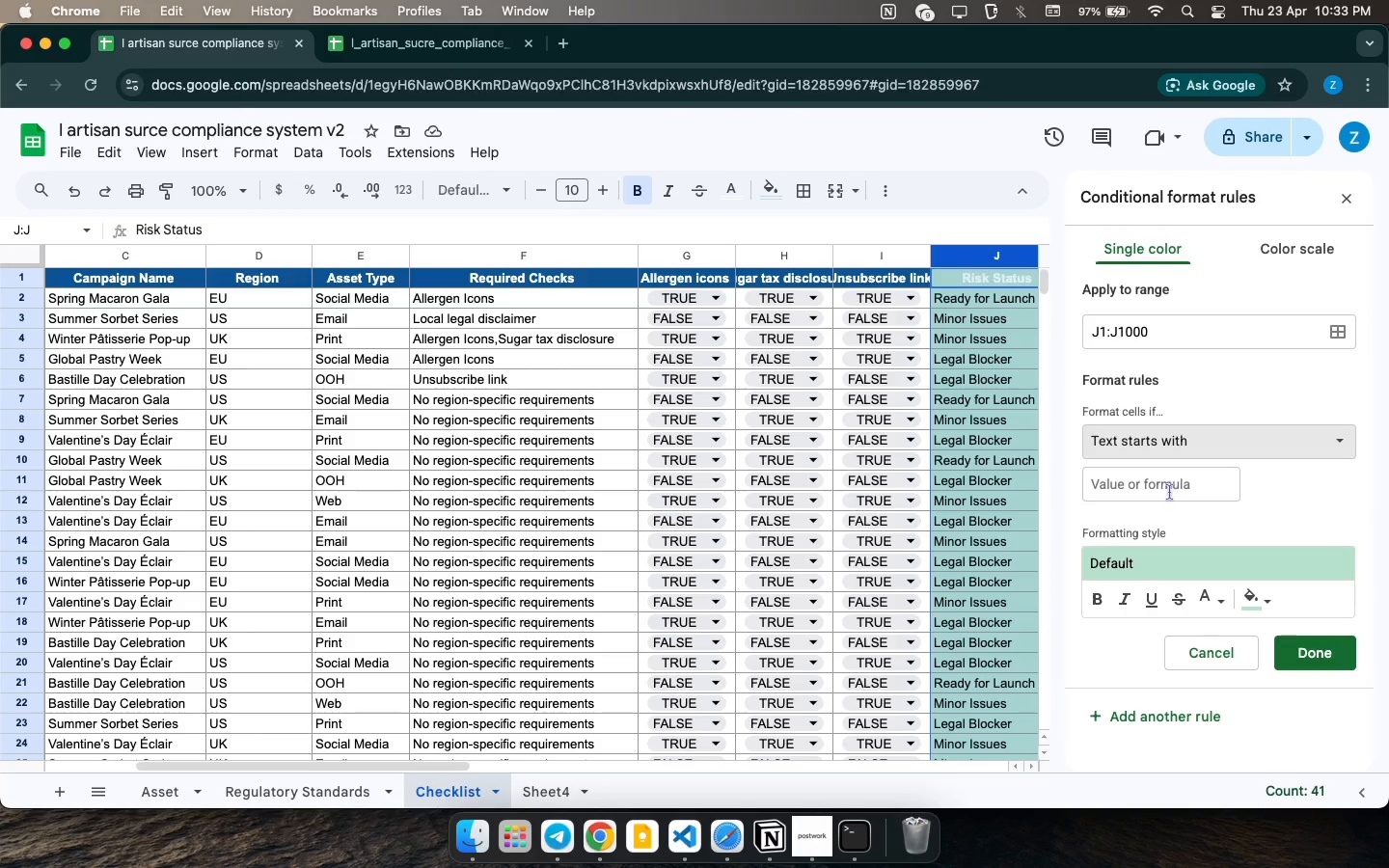 
left_click([1169, 491])
 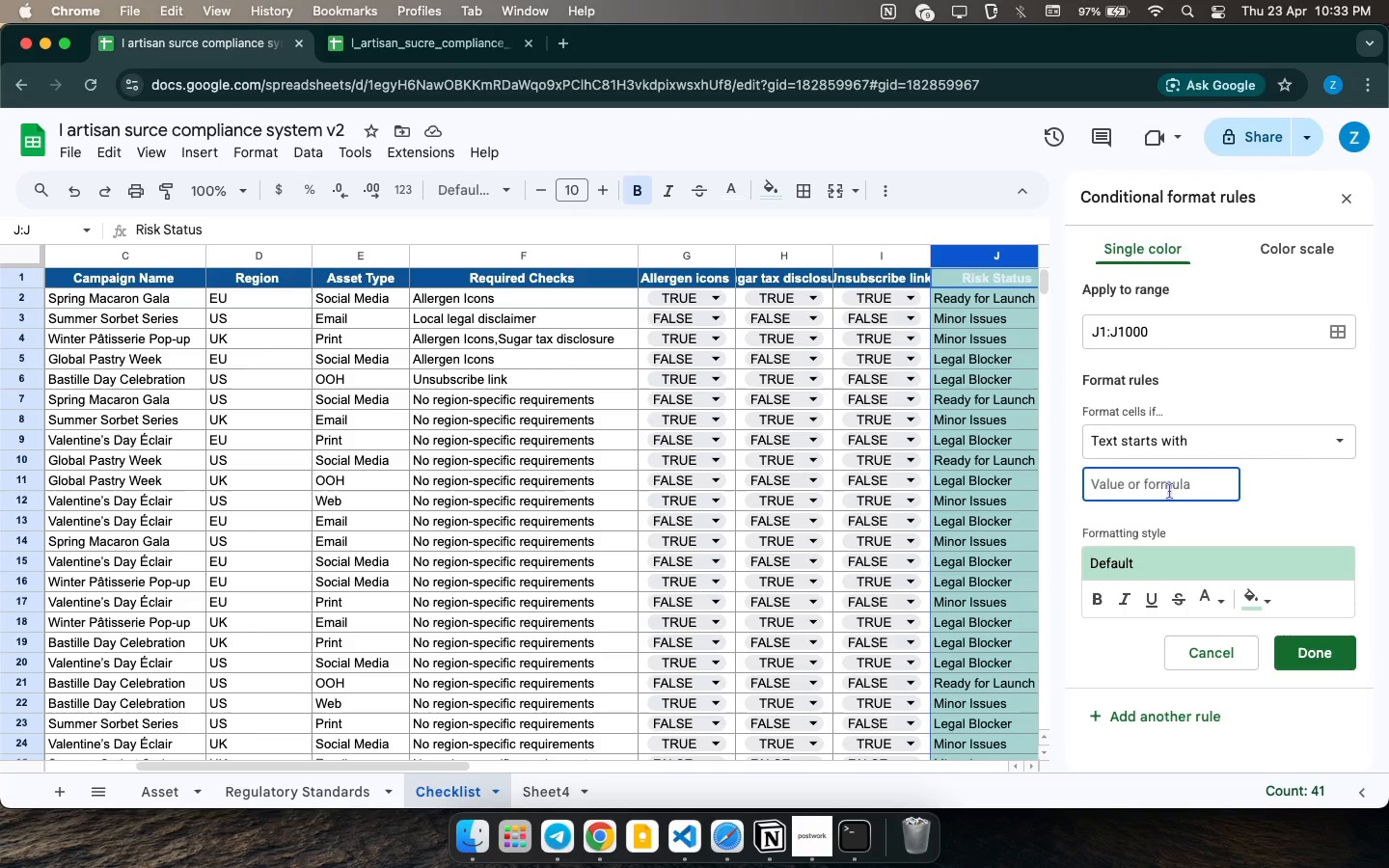 
key(CapsLock)
 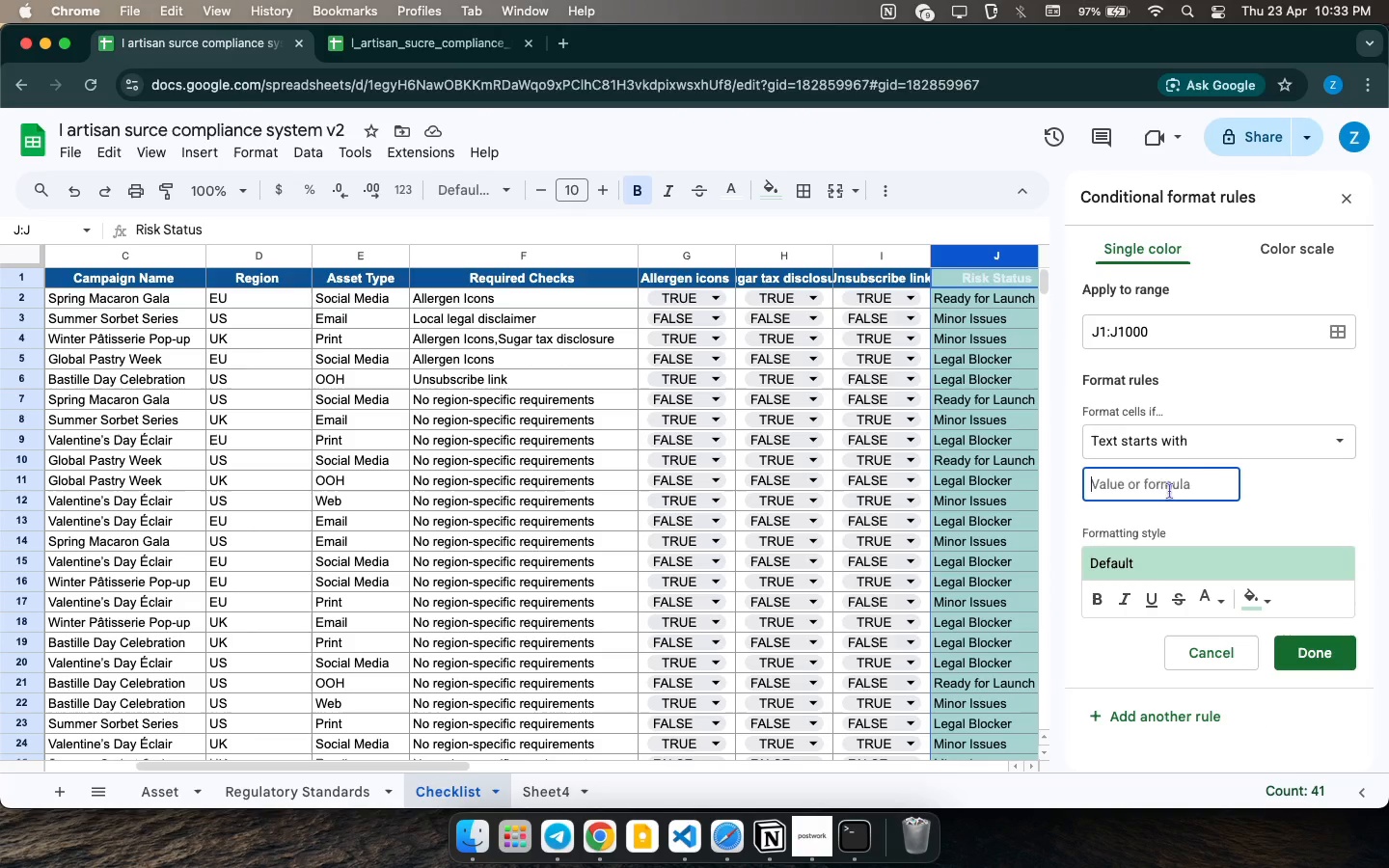 
key(R)
 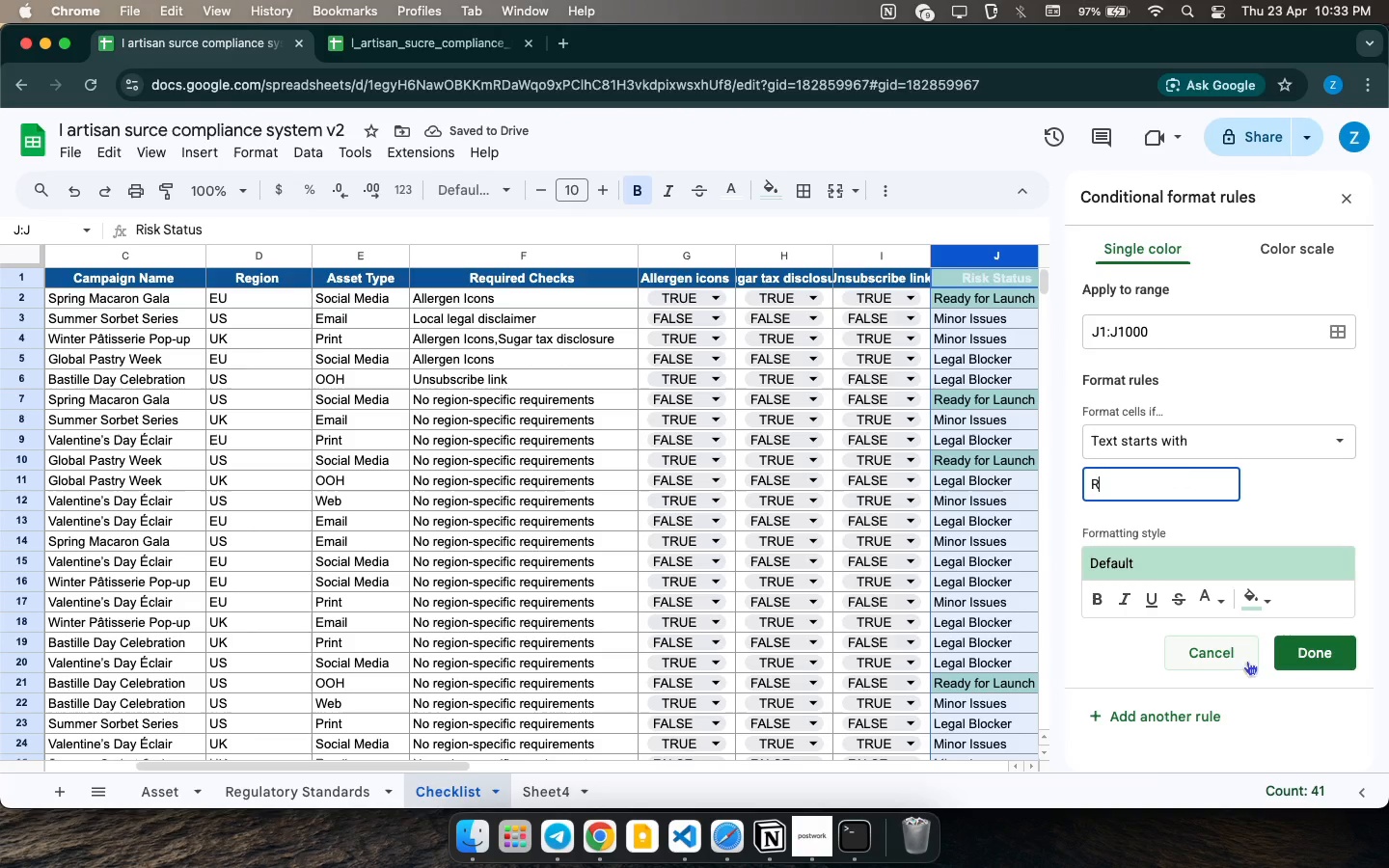 
left_click([1154, 719])
 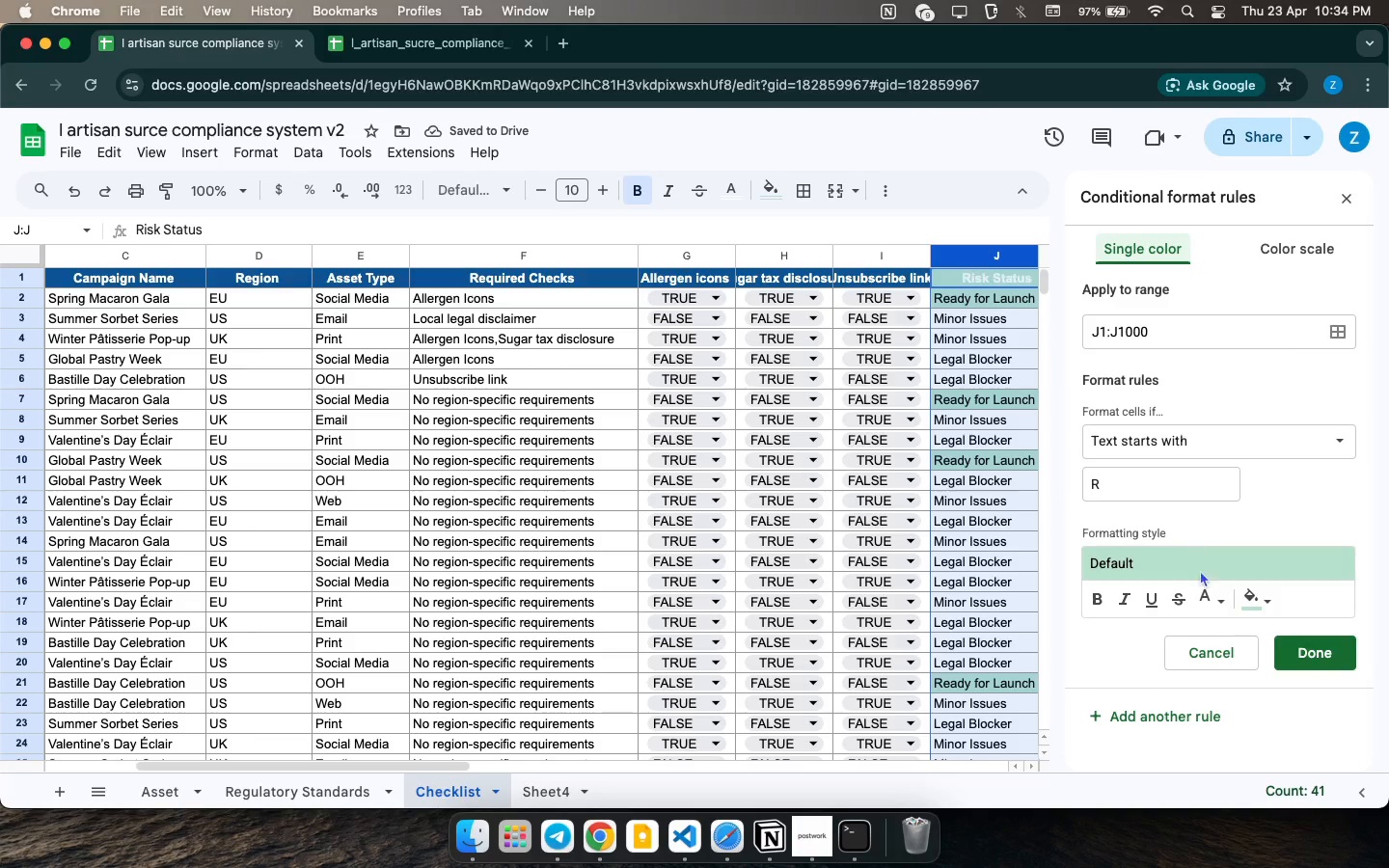 
wait(5.0)
 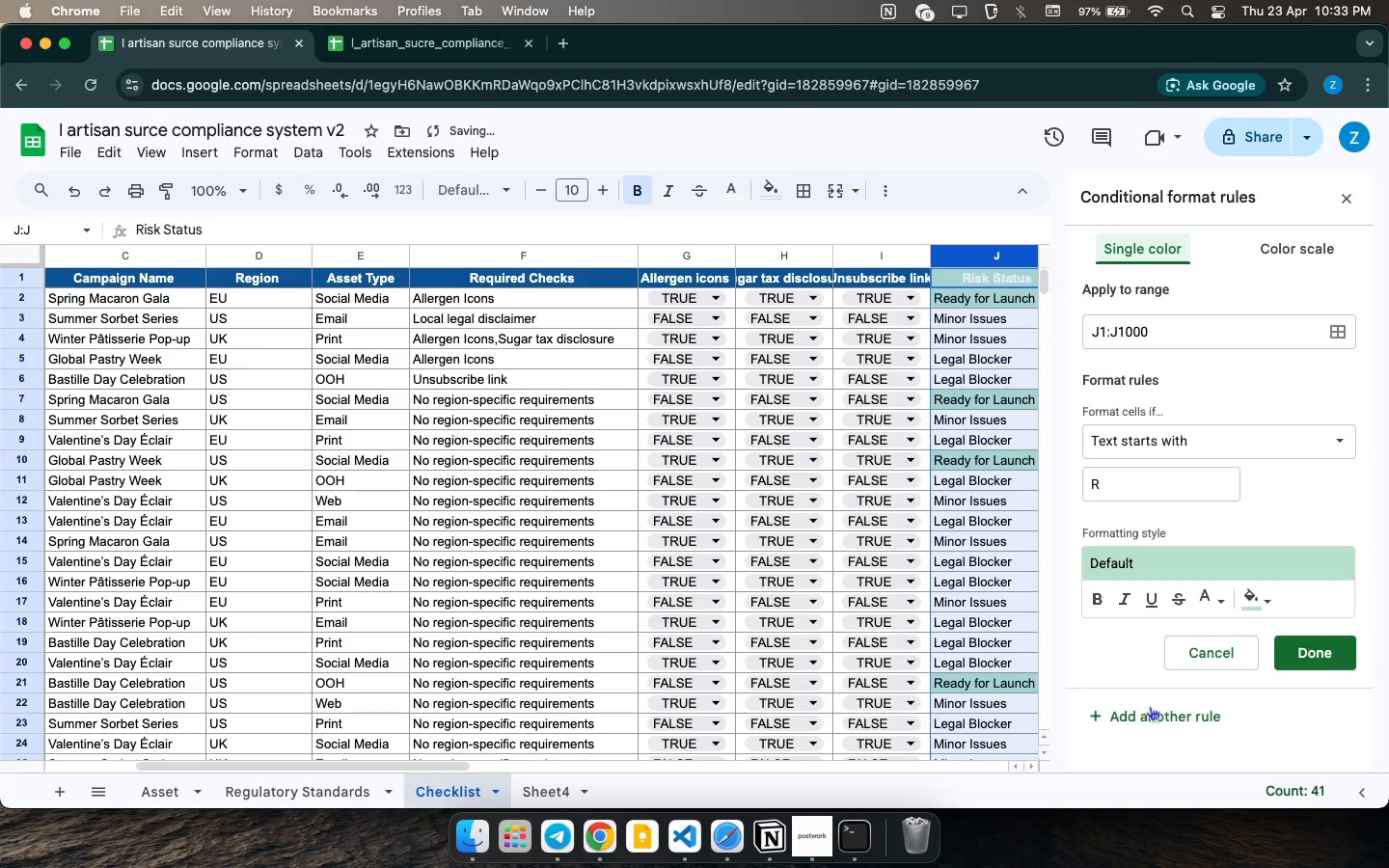 
left_click([1152, 483])
 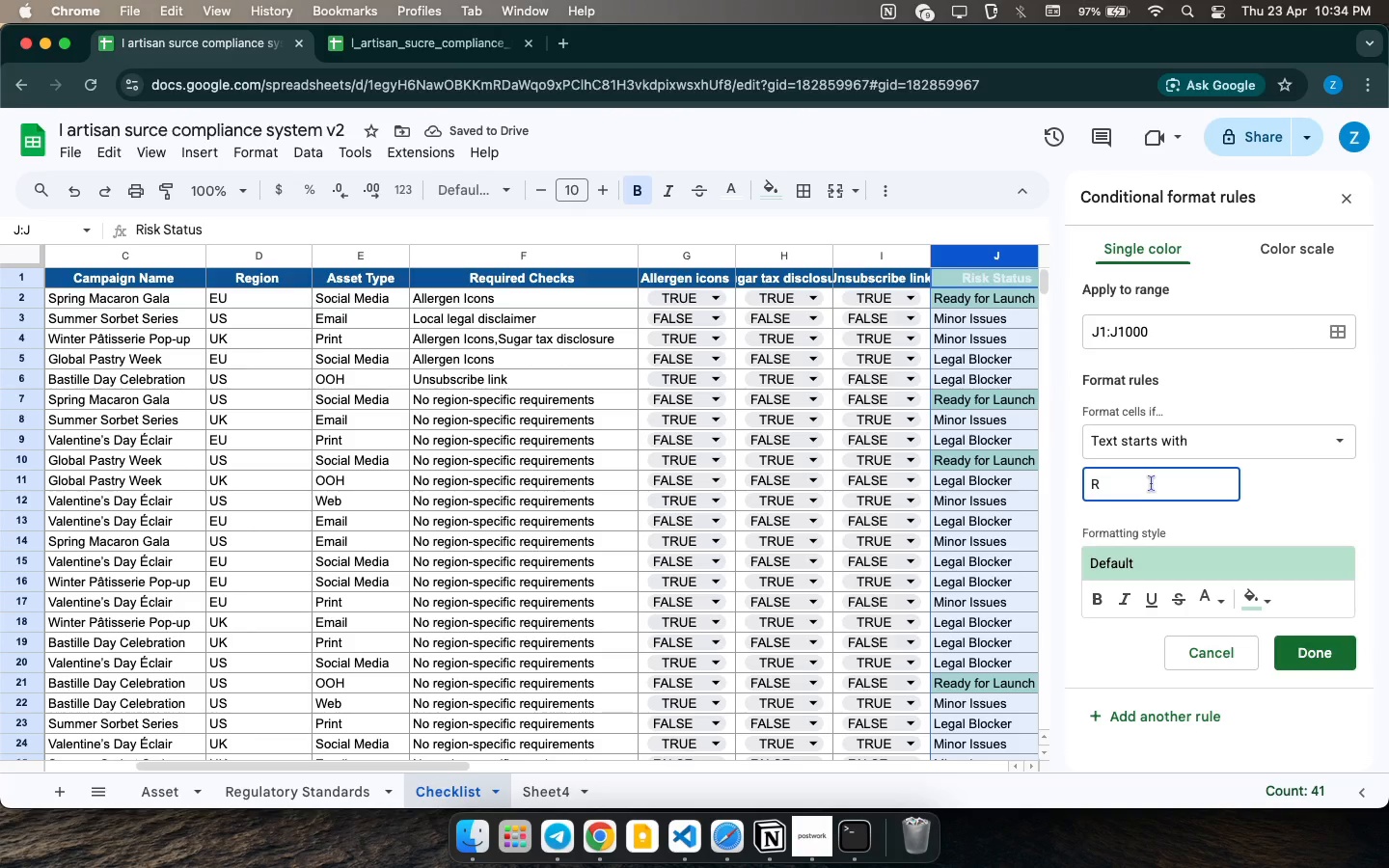 
key(Backspace)
 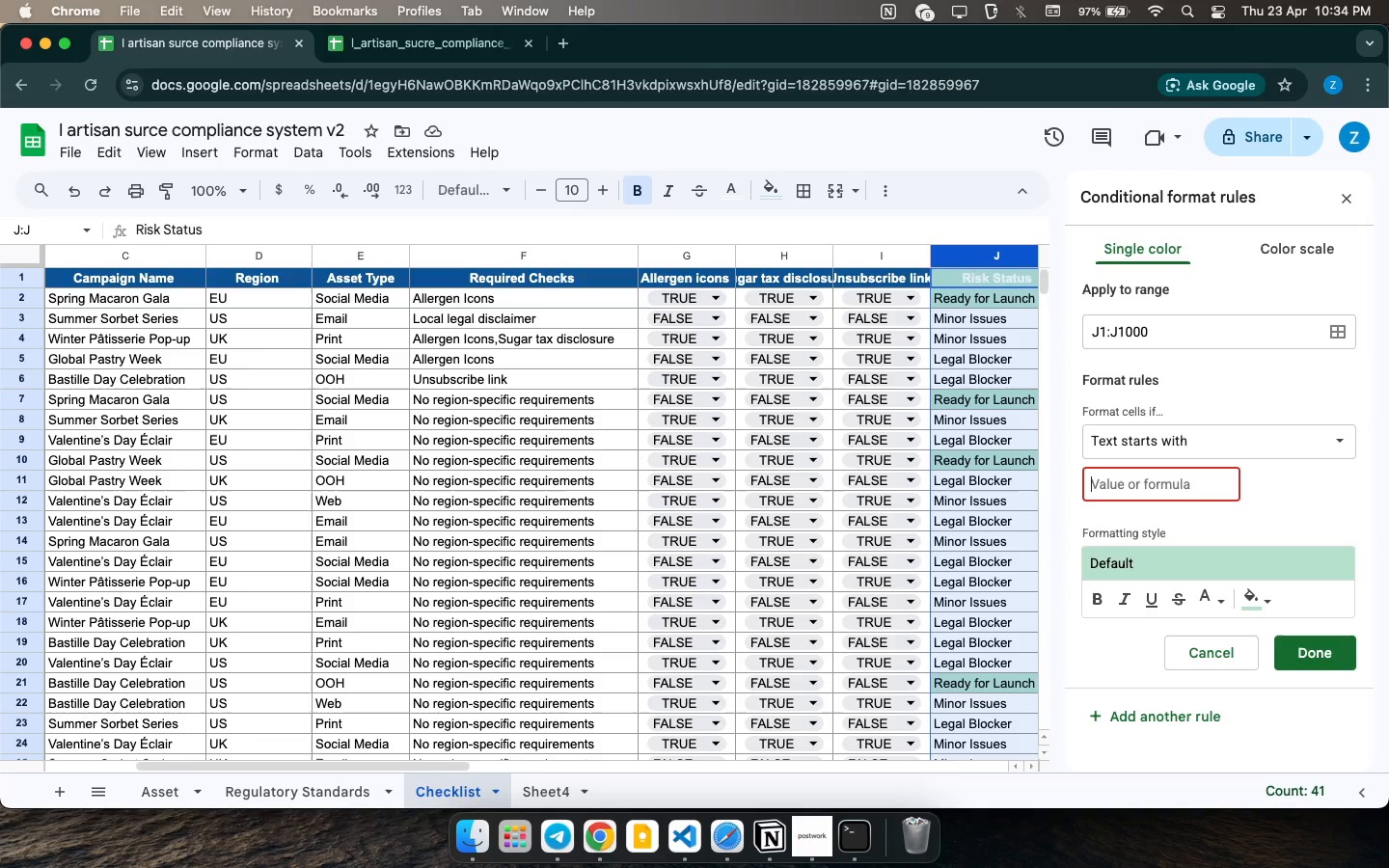 
wait(7.1)
 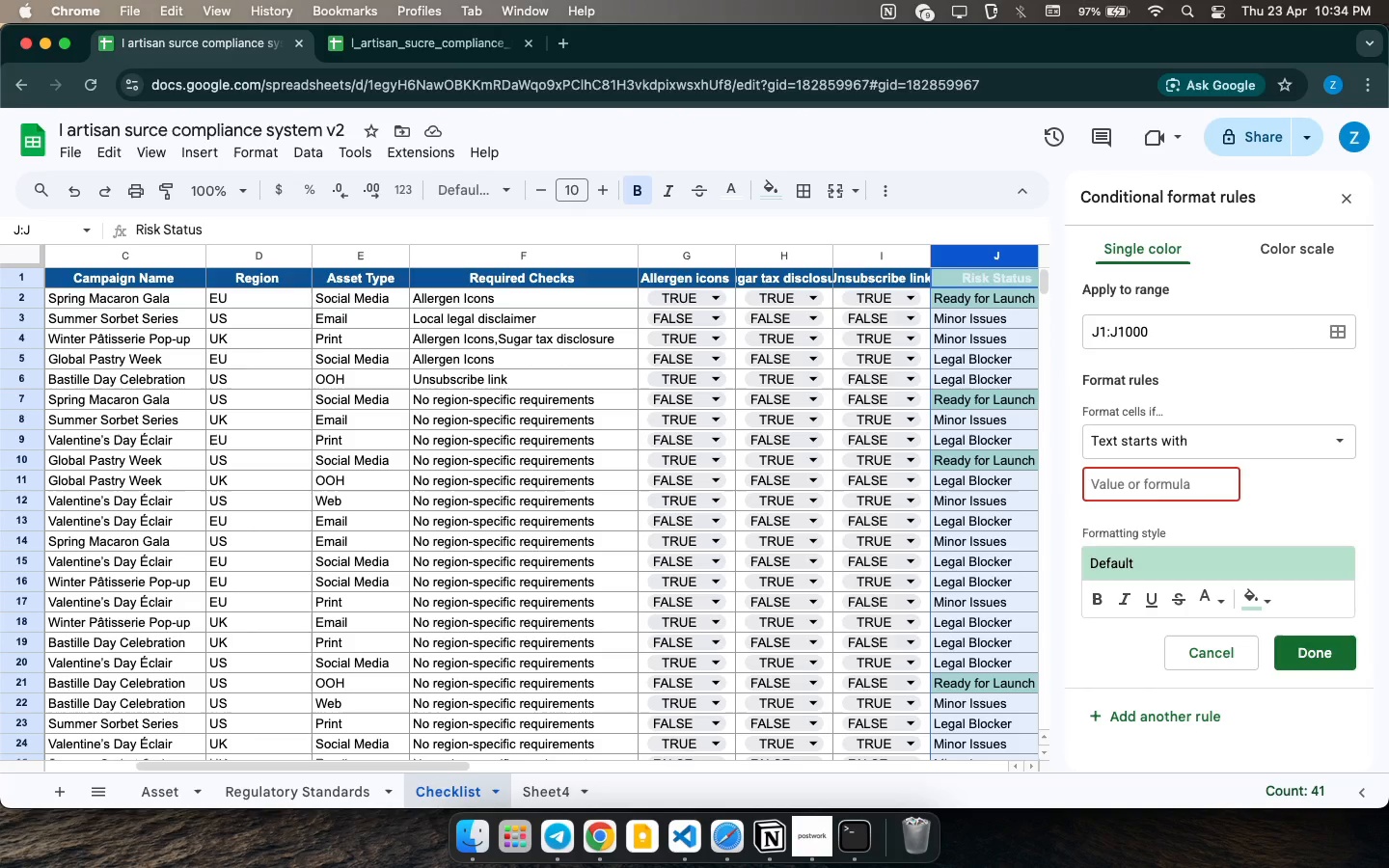 
key(L)
 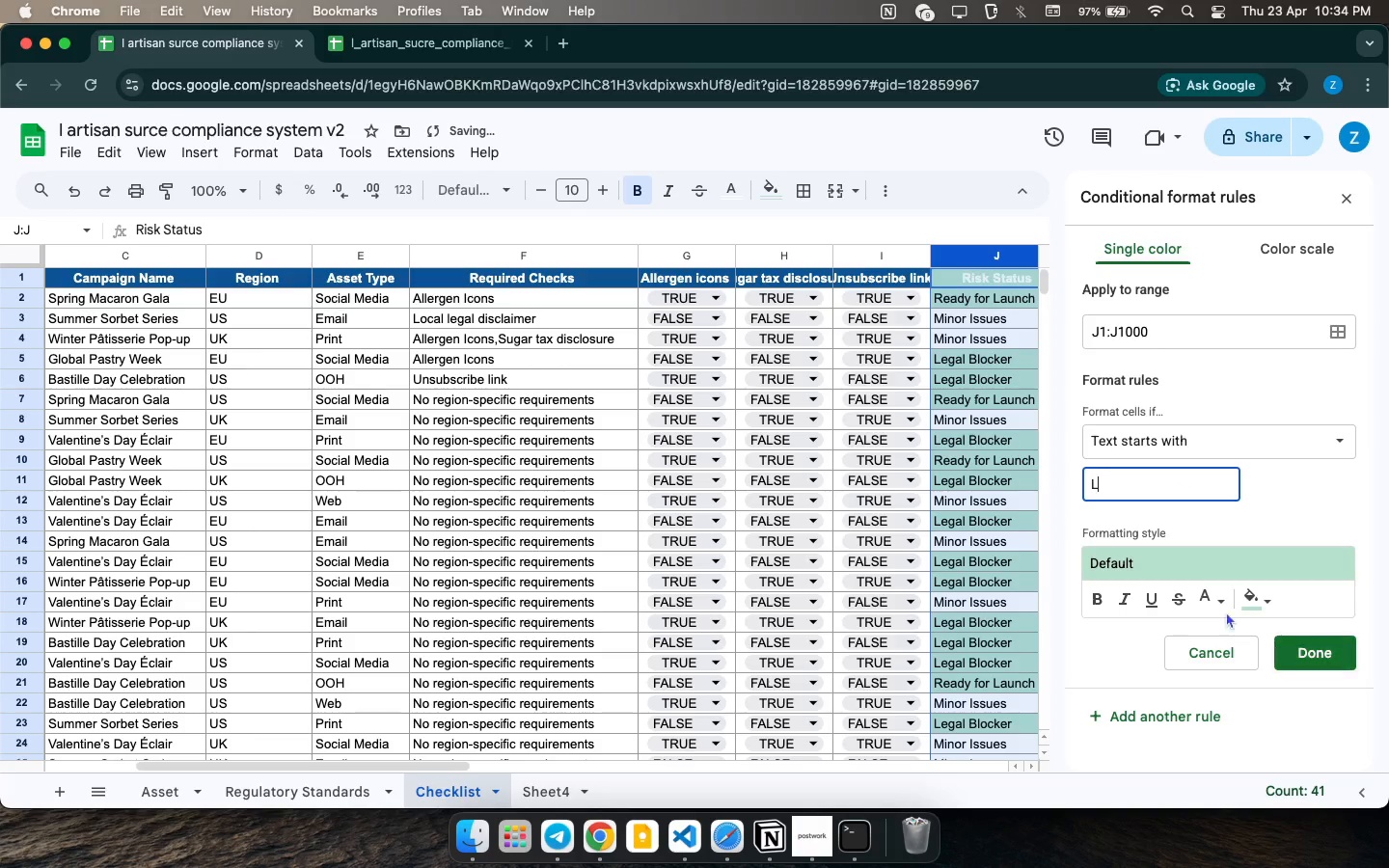 
left_click([1206, 562])
 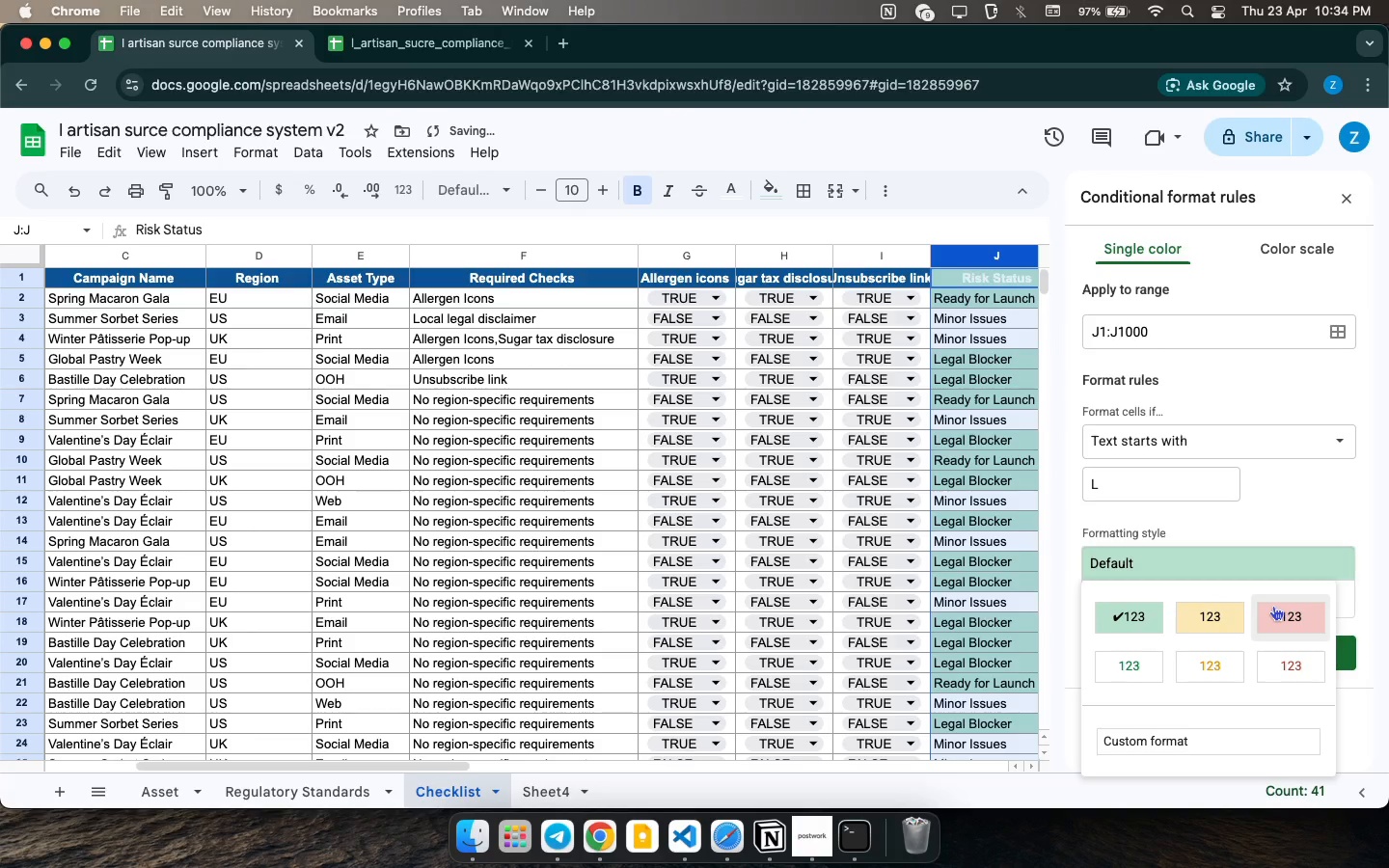 
left_click([1278, 609])
 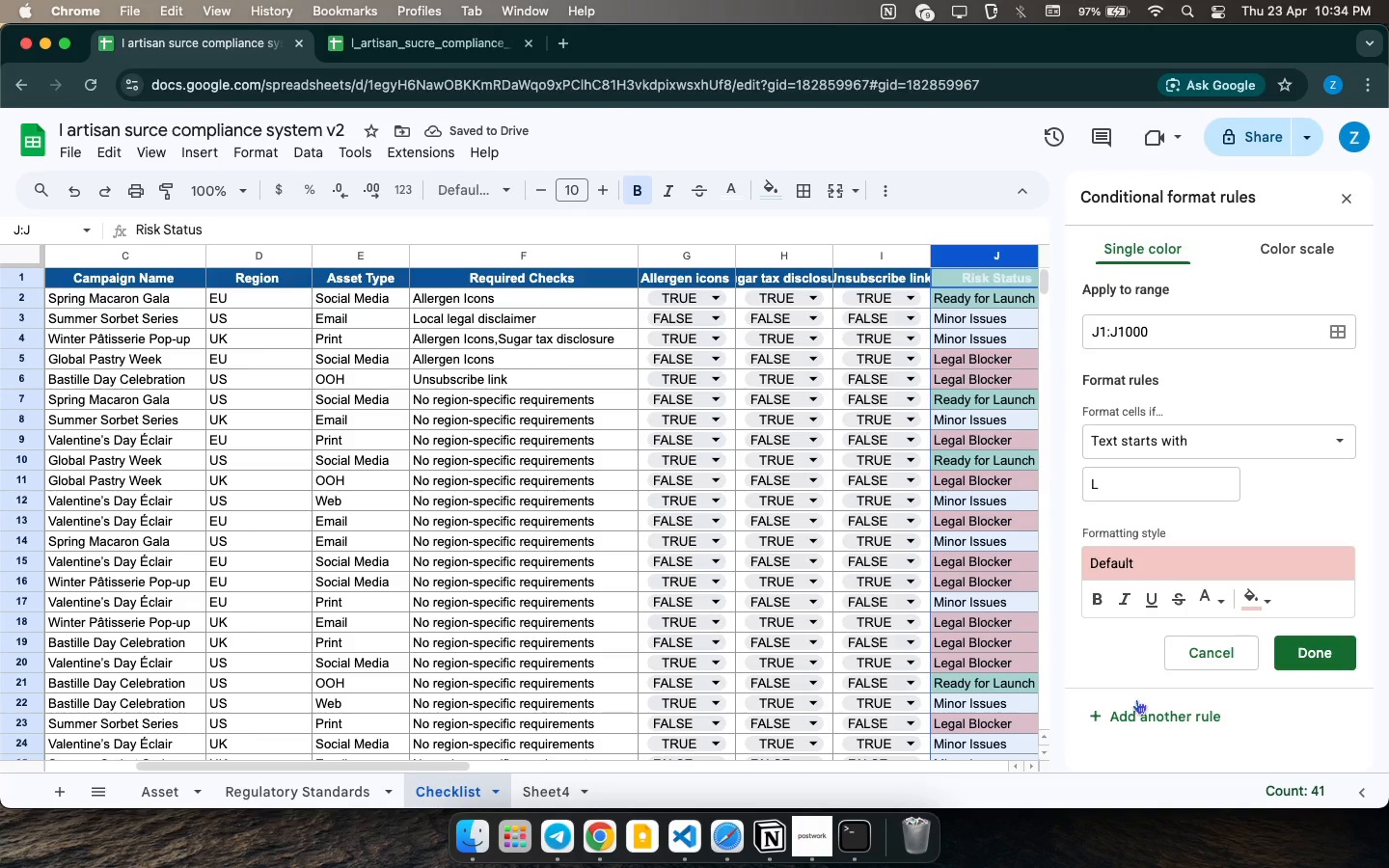 
wait(5.03)
 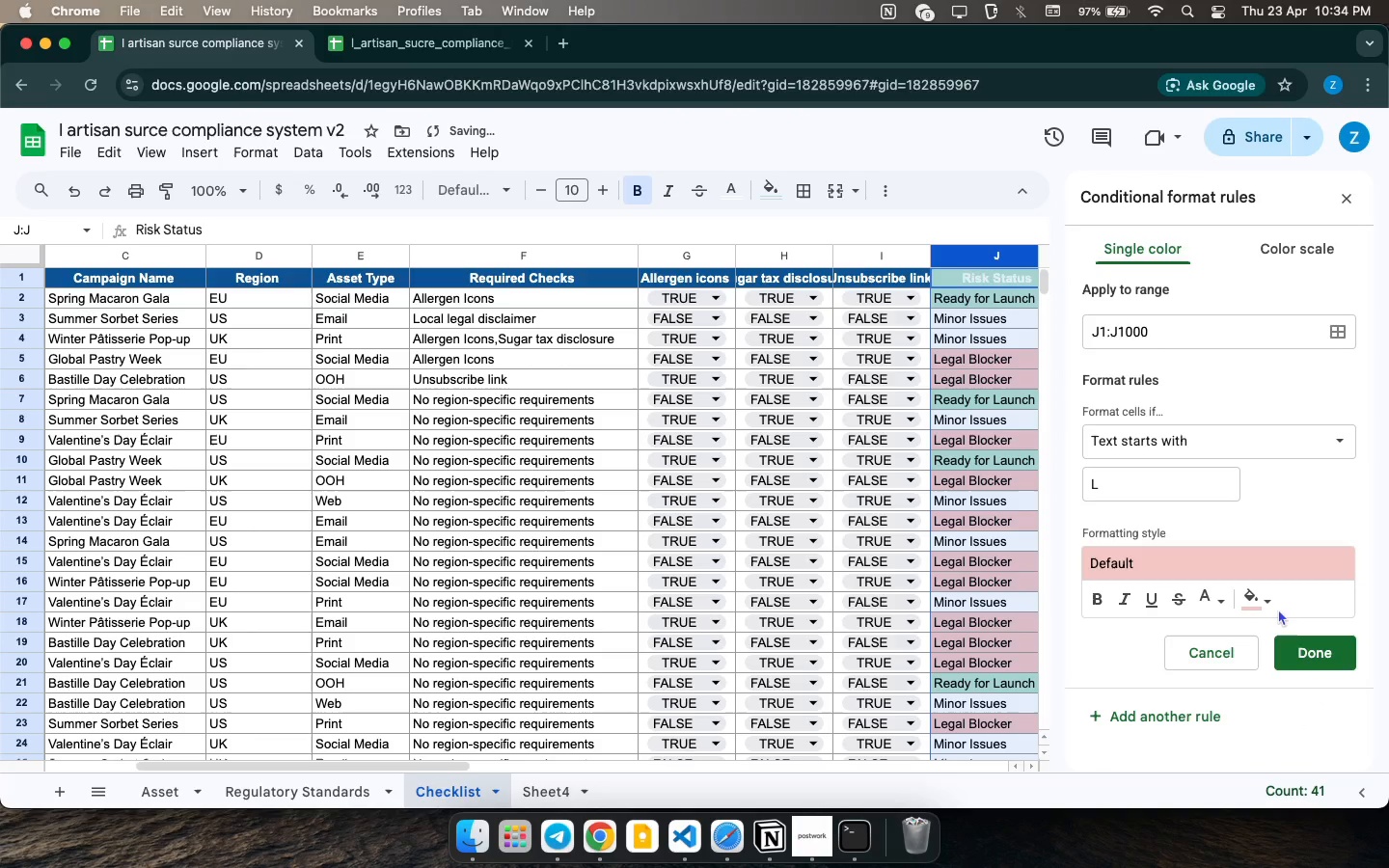 
left_click([1145, 714])
 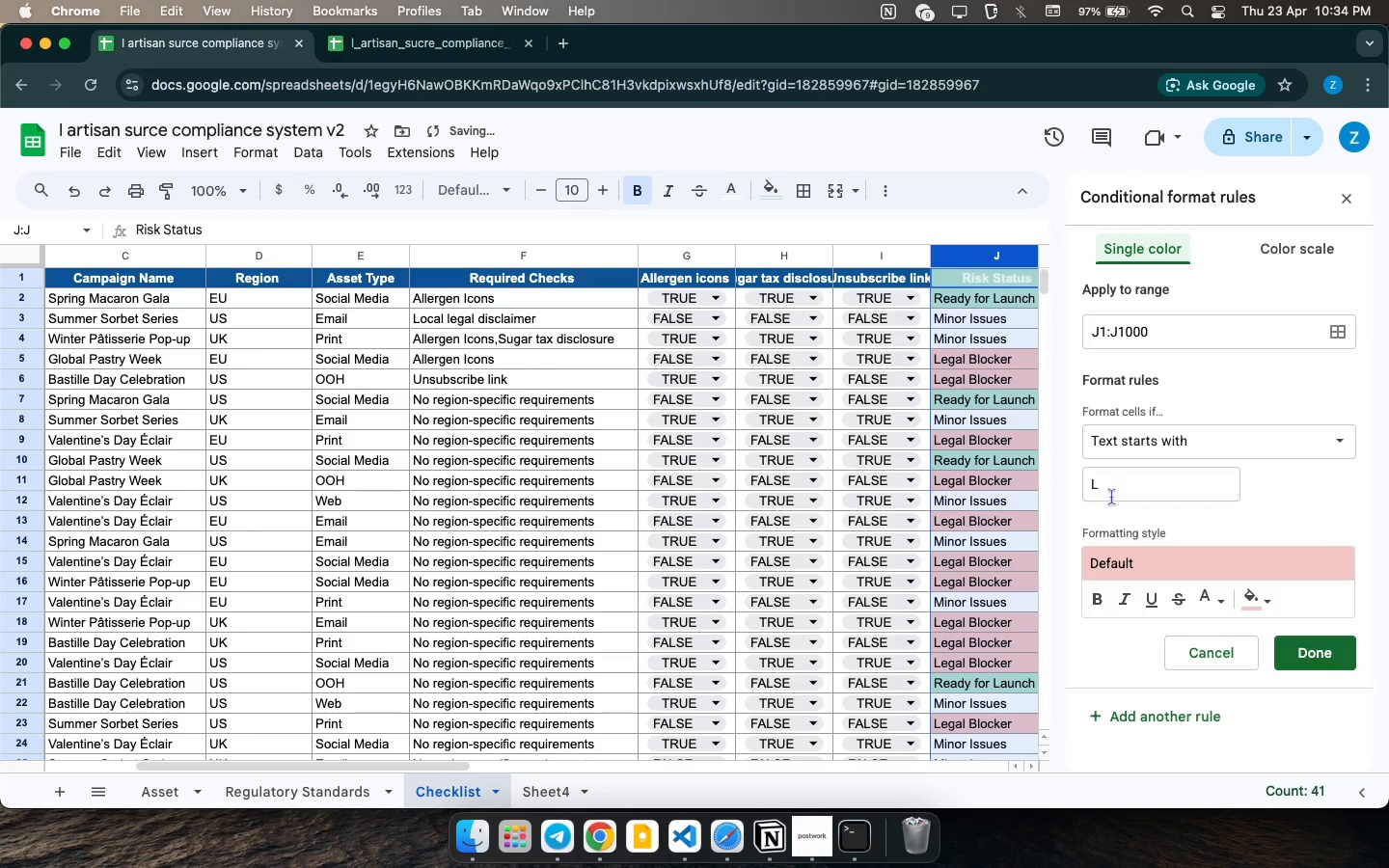 
key(Backspace)
 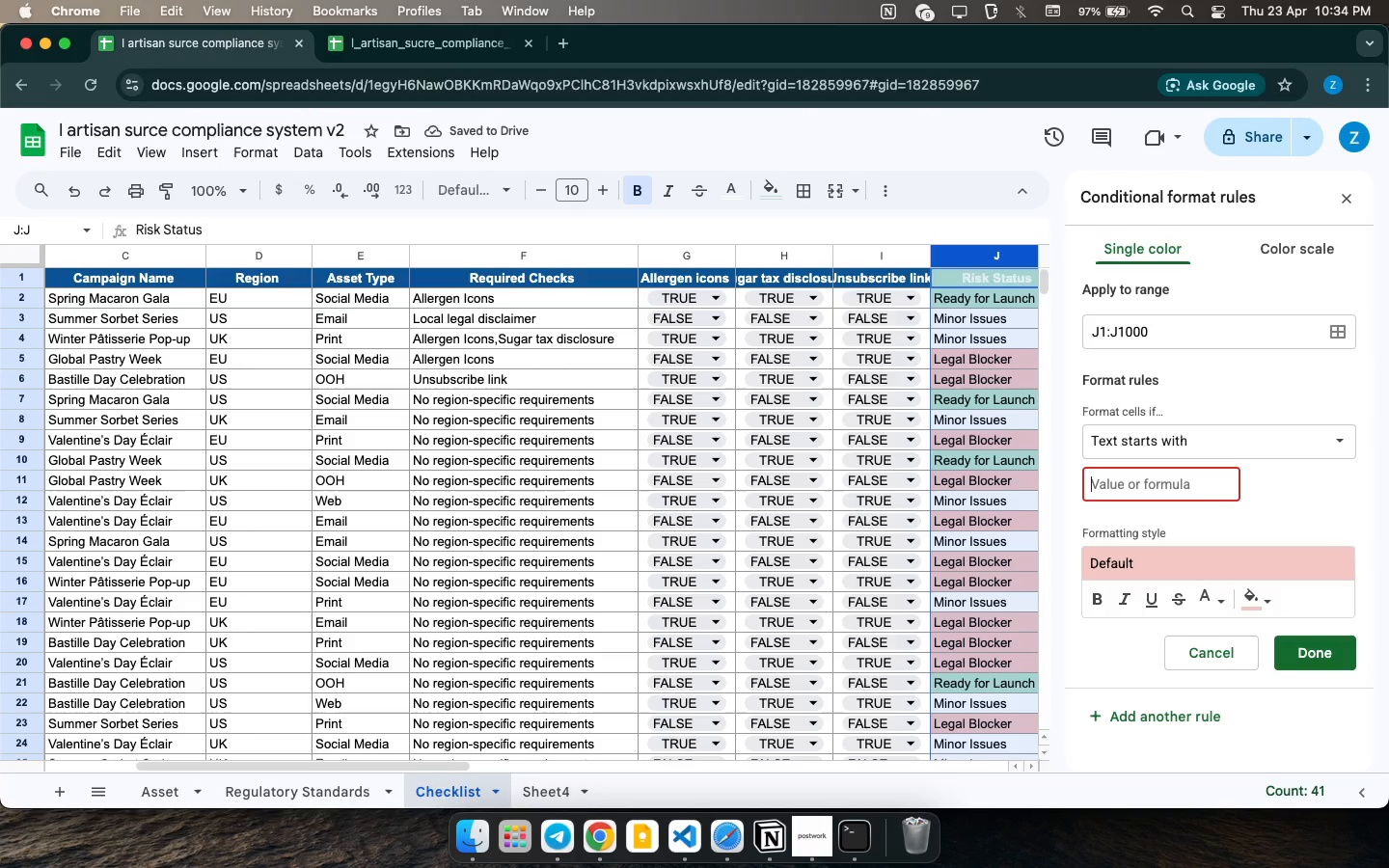 
key(M)
 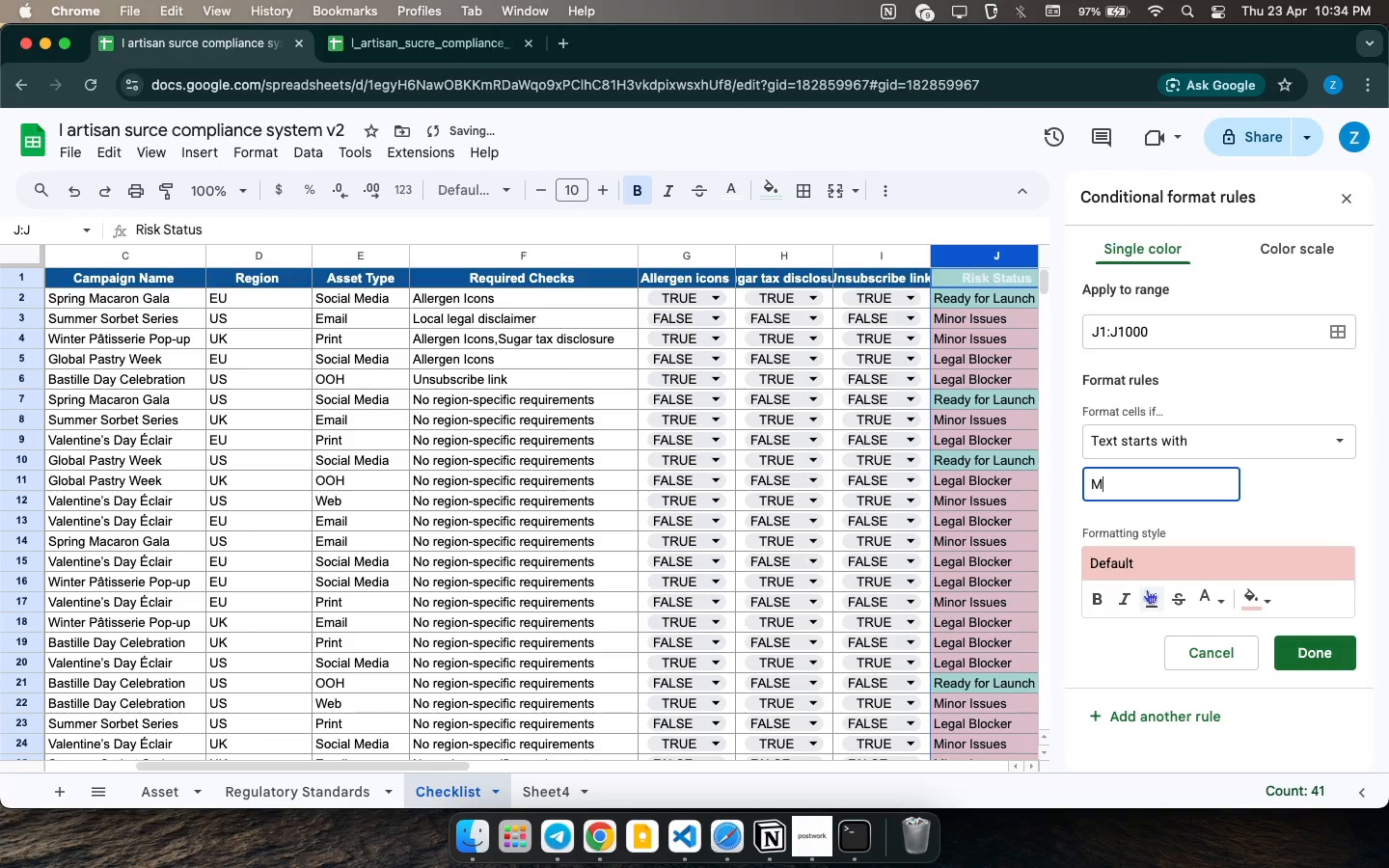 
left_click([1153, 577])
 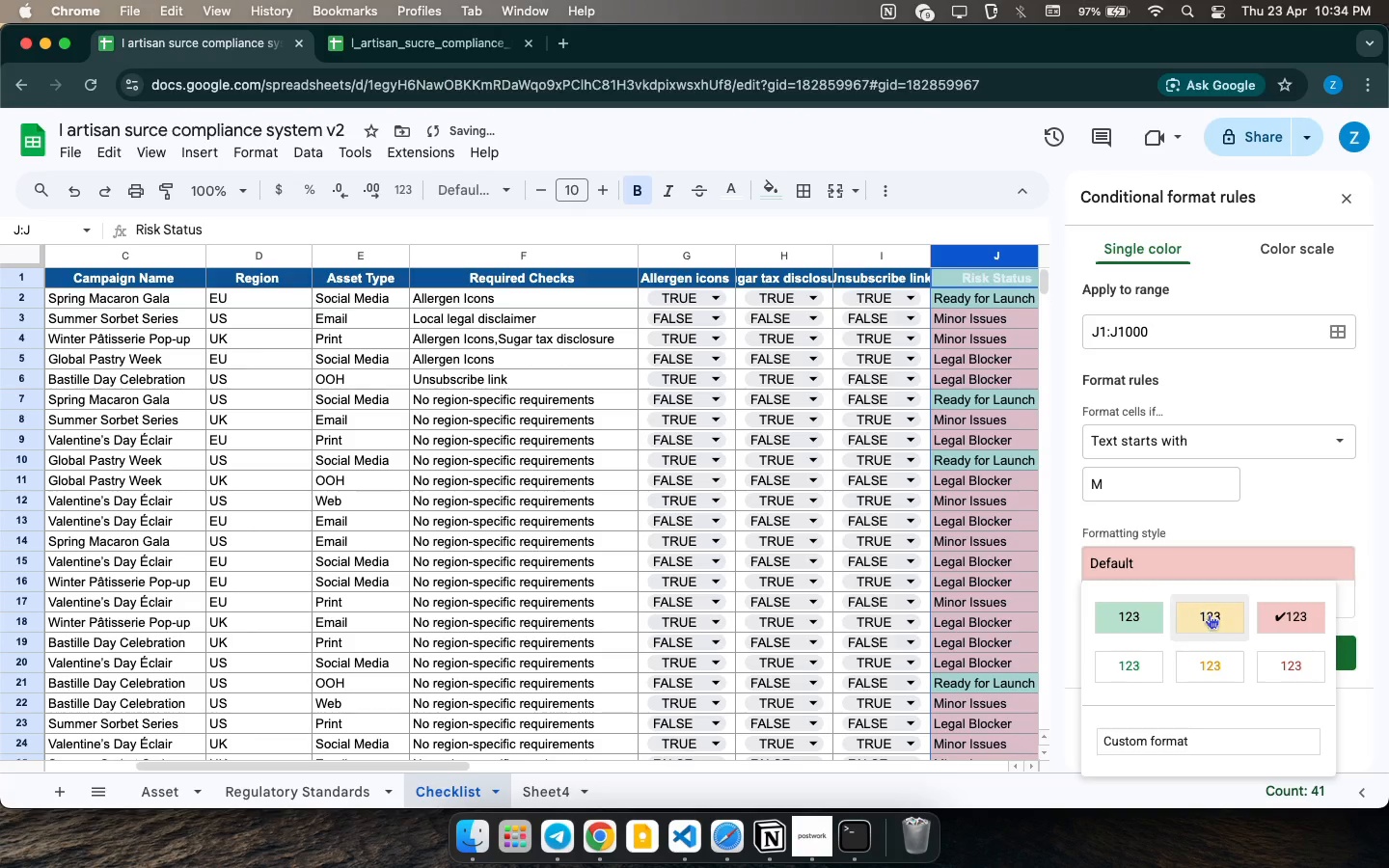 
left_click([1211, 616])
 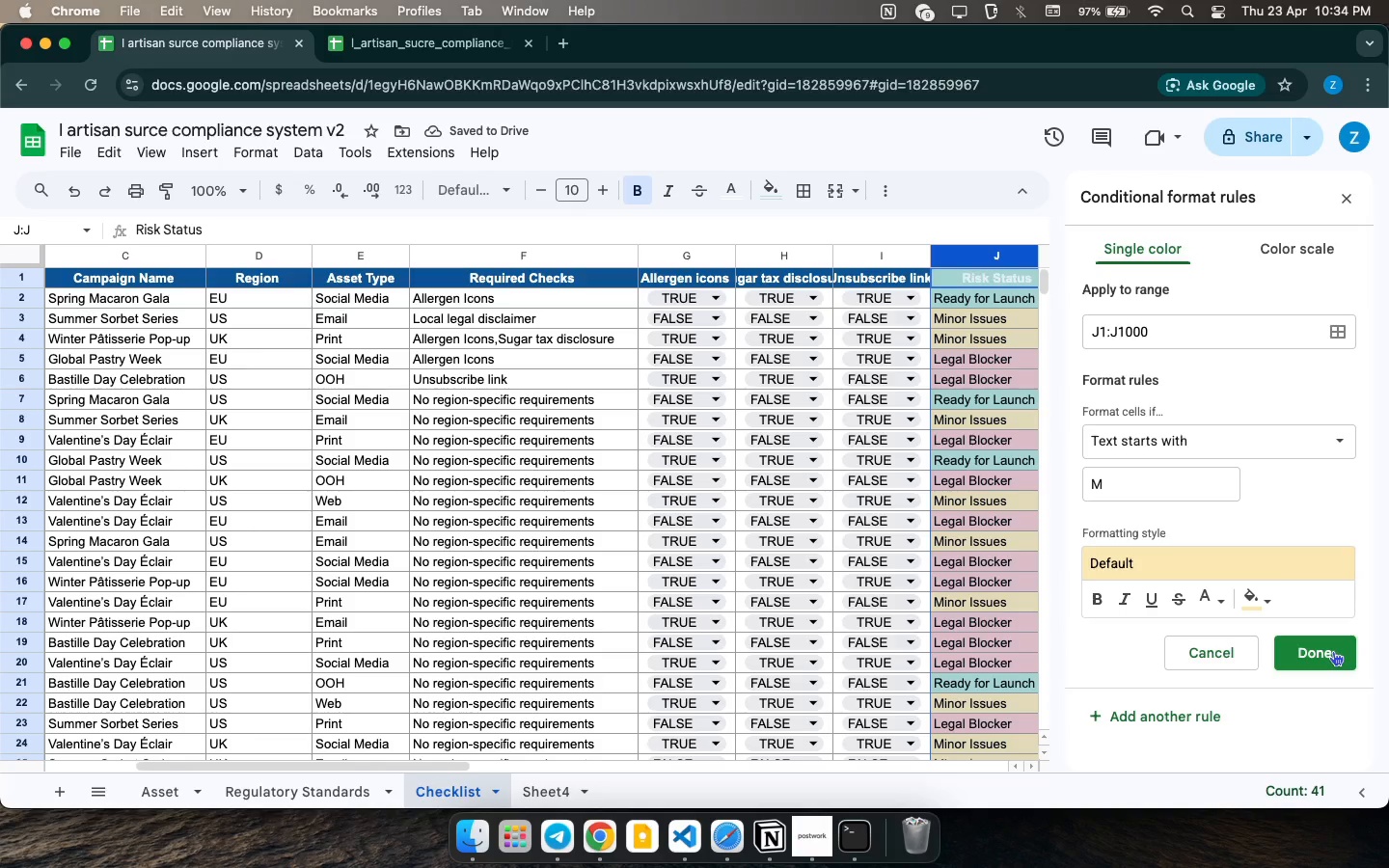 
left_click([1333, 653])
 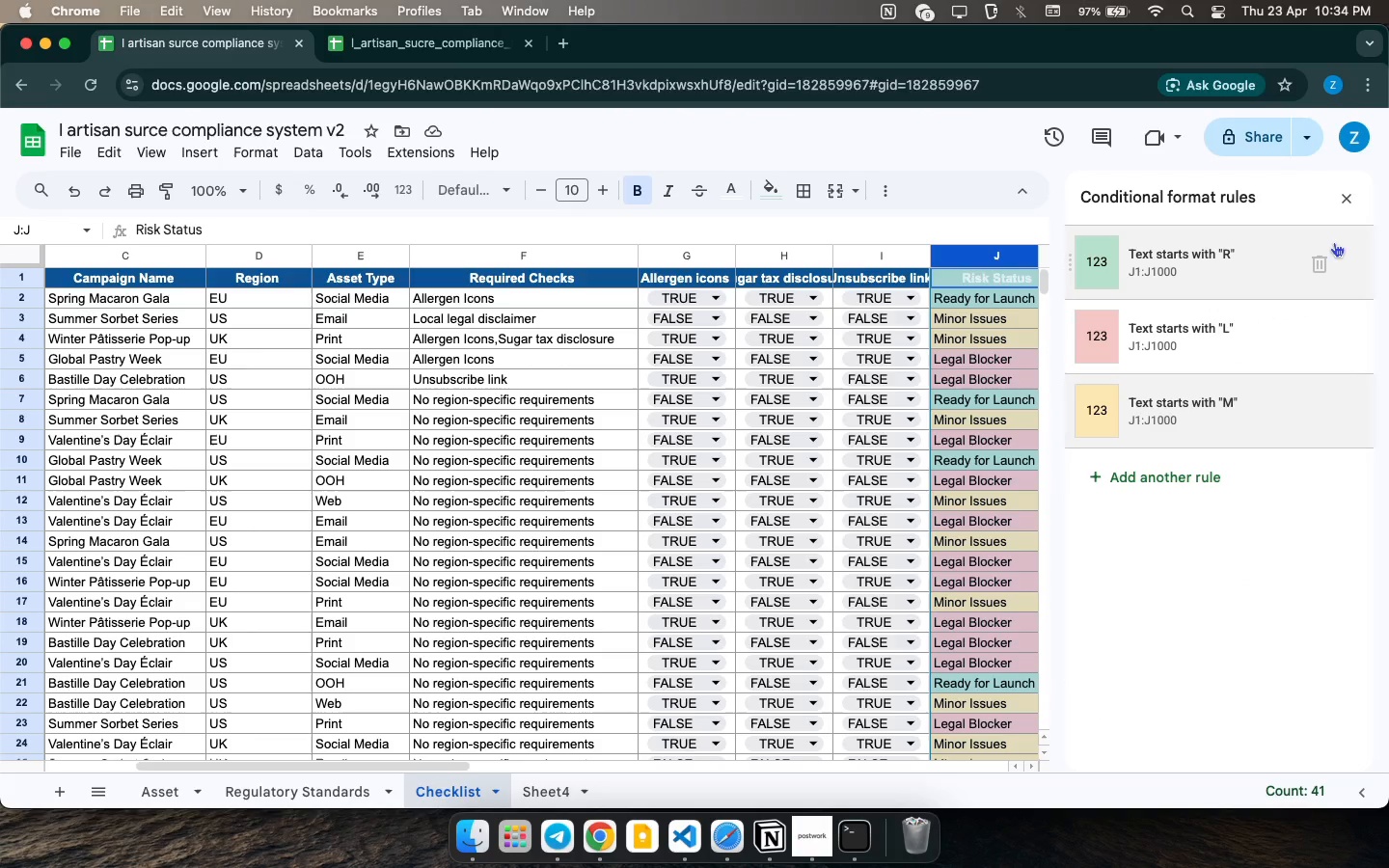 
left_click([1340, 205])
 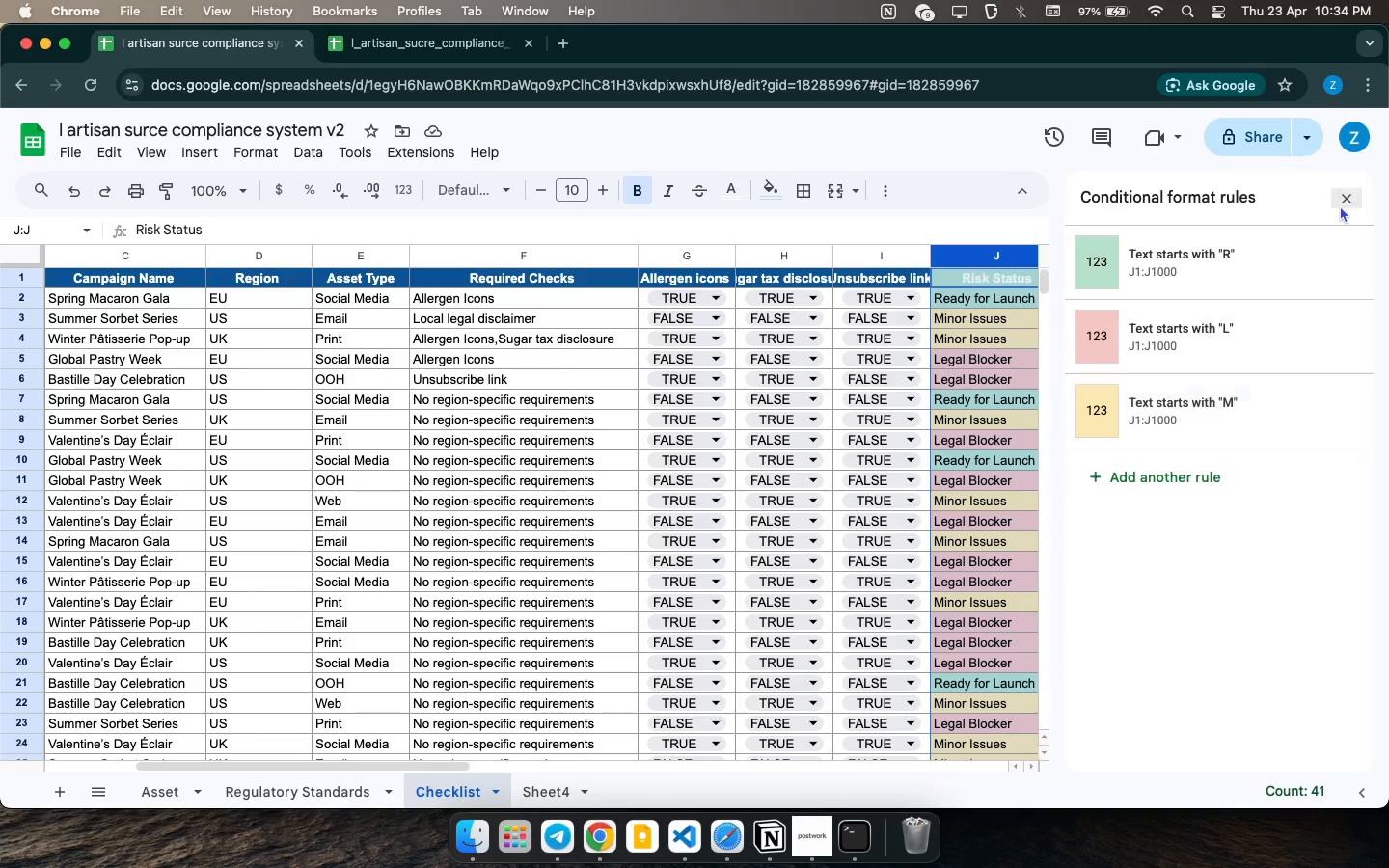 
mouse_move([1320, 217])
 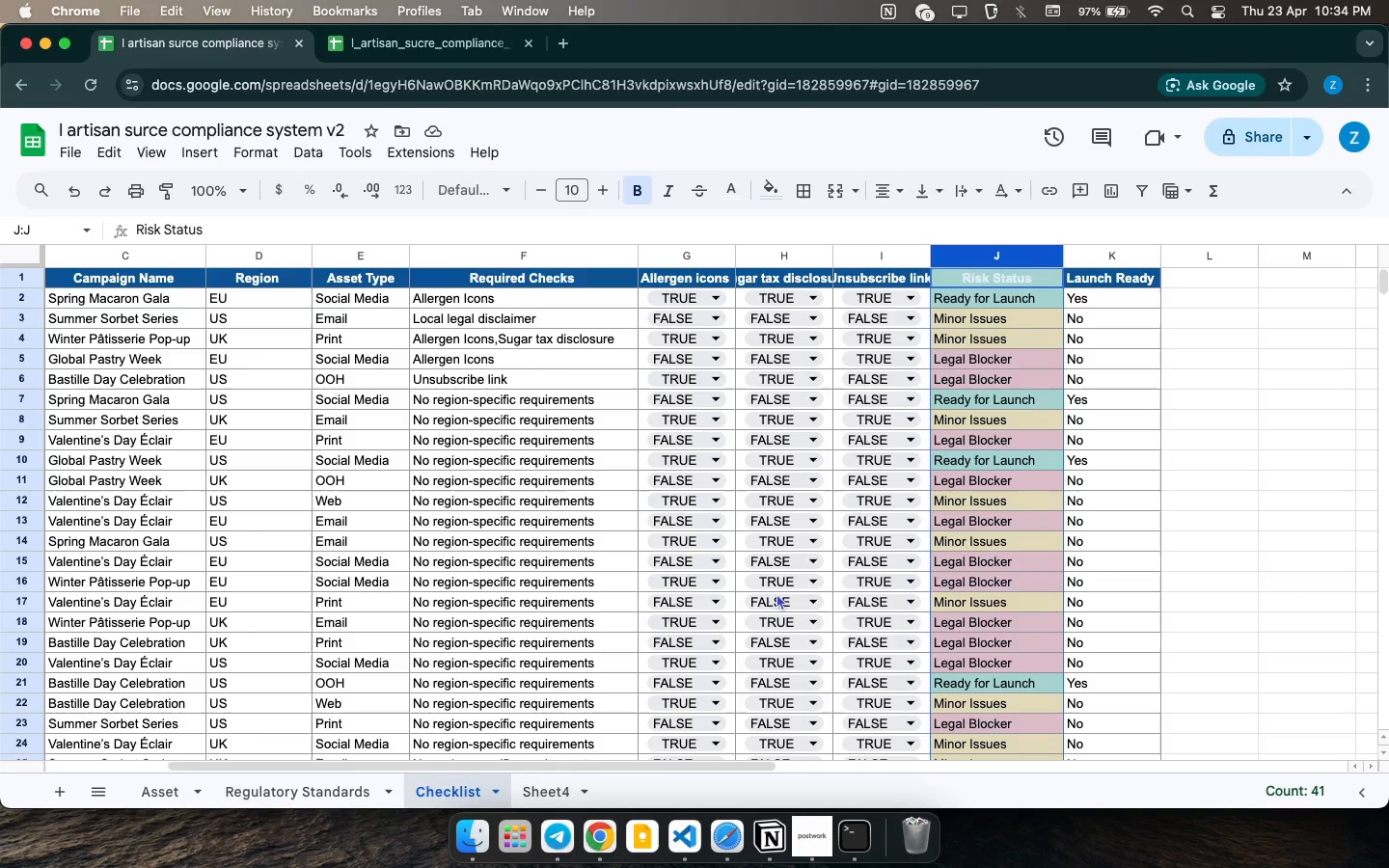 
wait(12.66)
 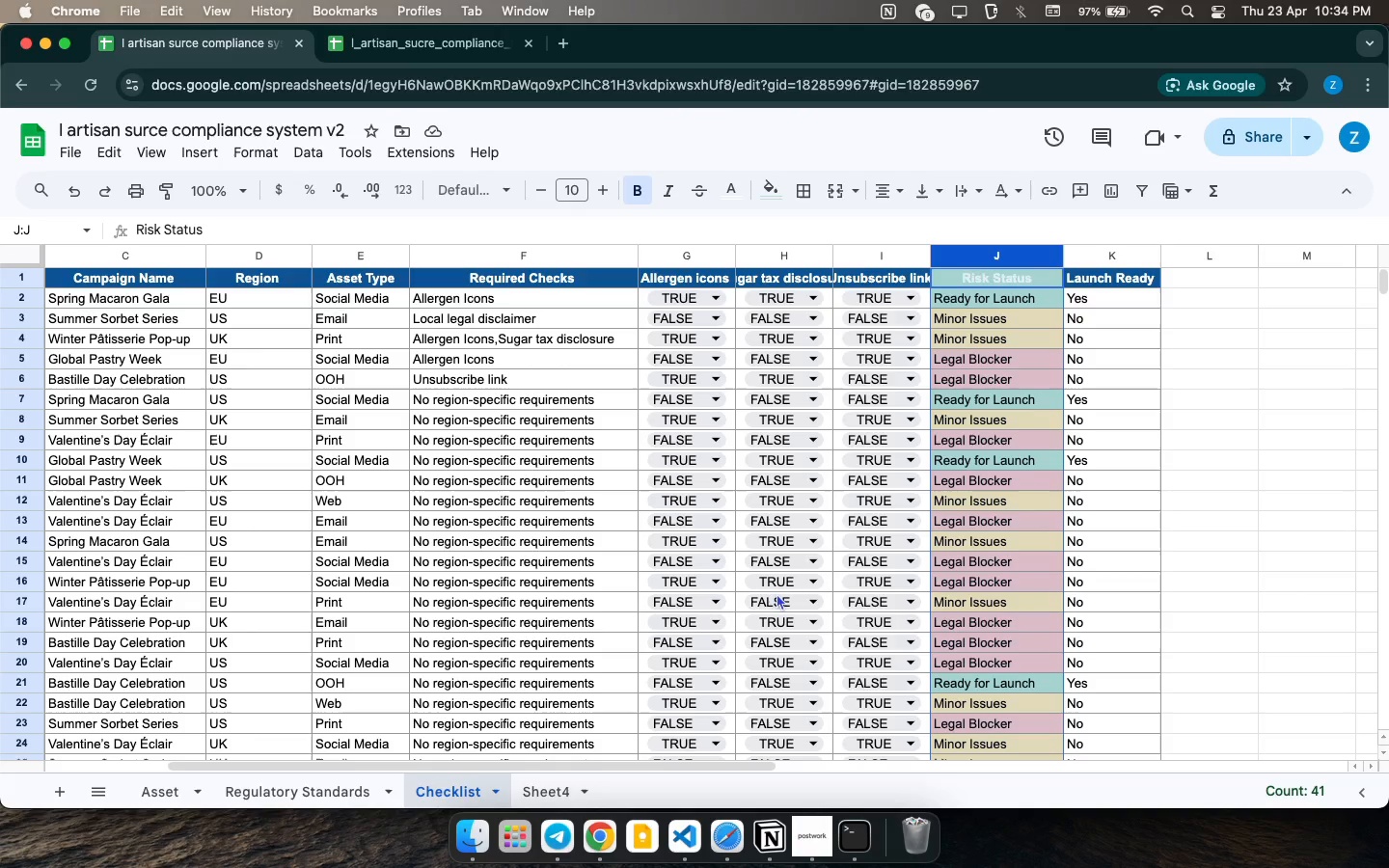 
left_click_drag(start_coordinate=[979, 299], to_coordinate=[691, 312])
 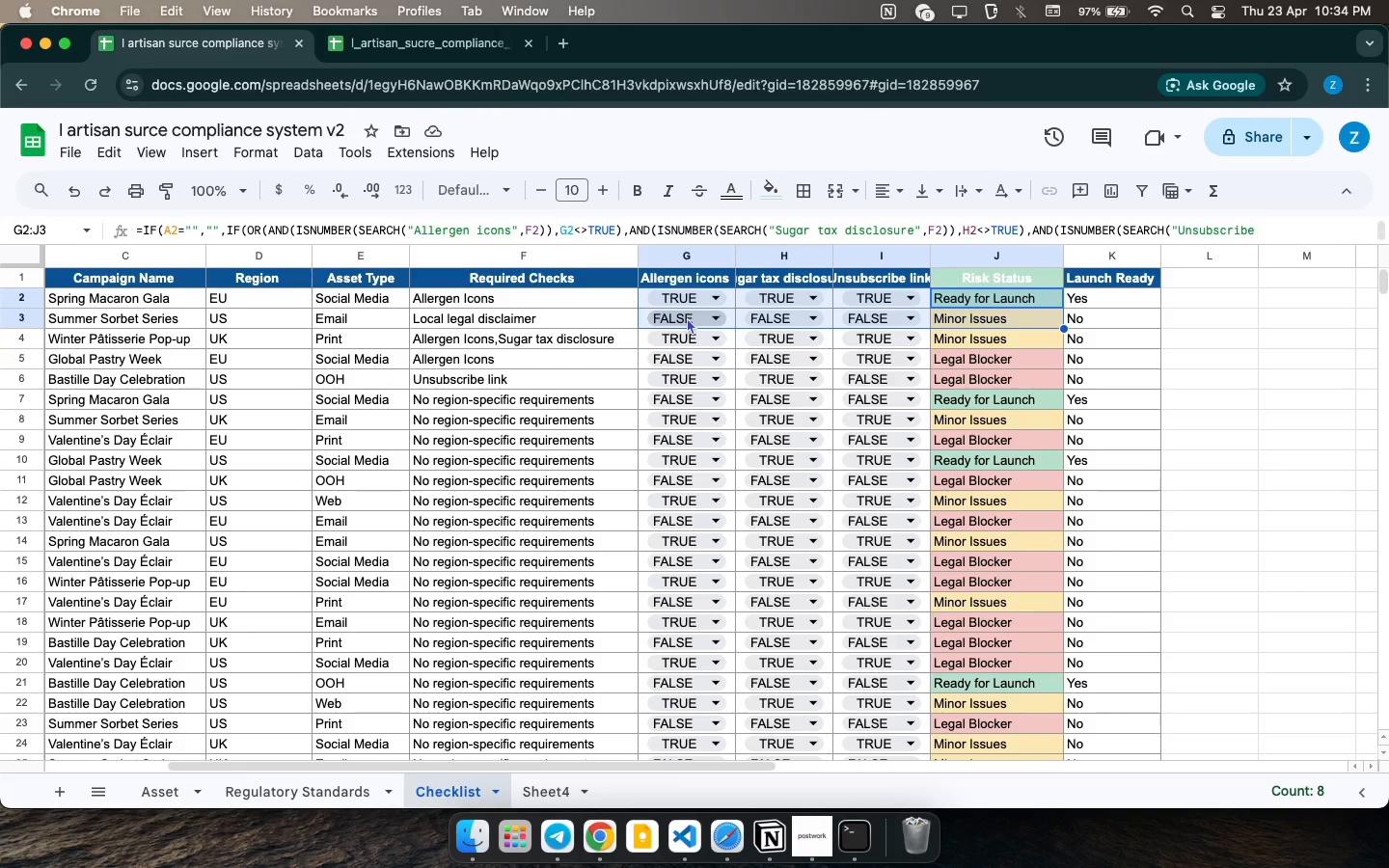 
left_click([952, 314])
 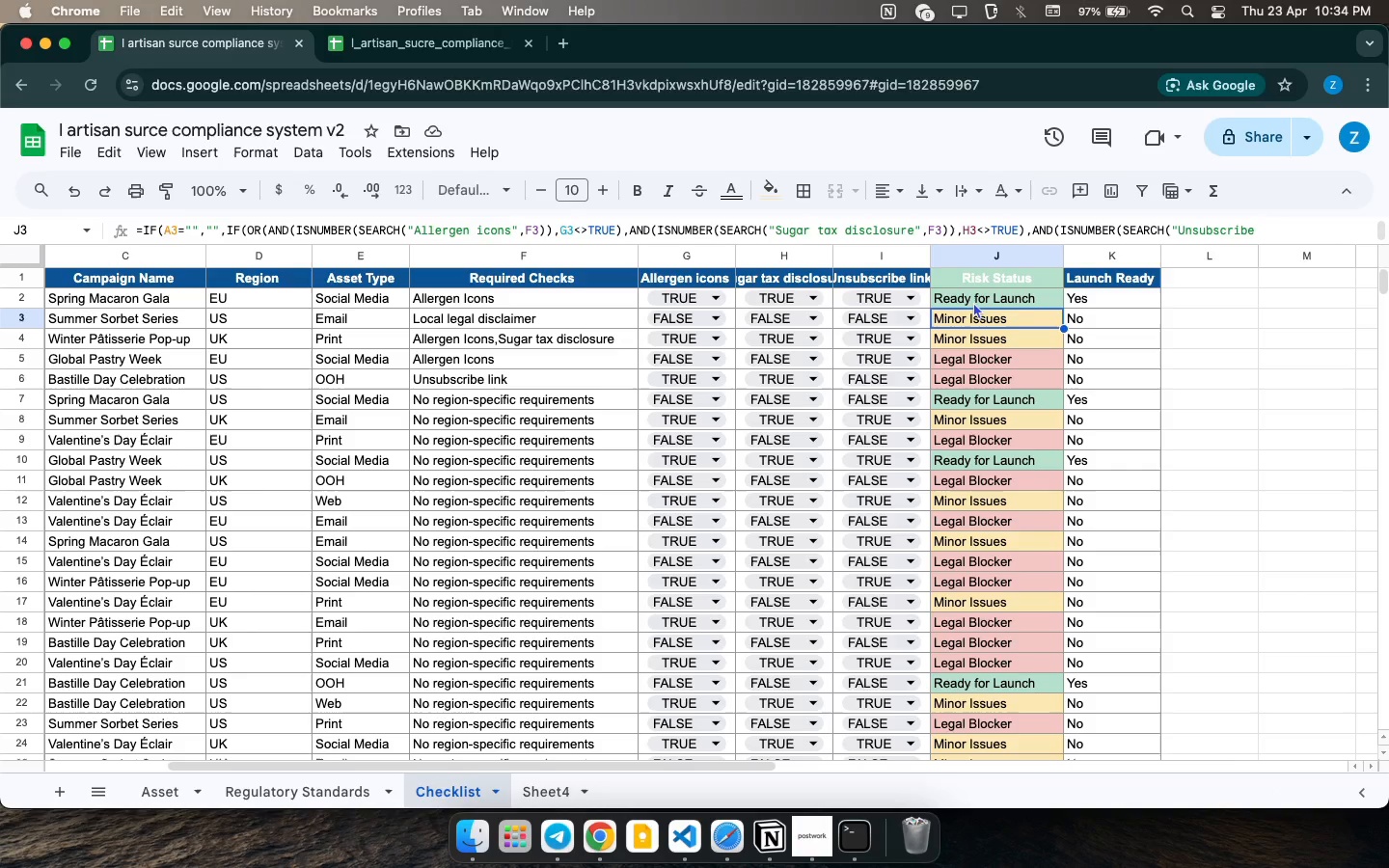 
left_click([973, 301])
 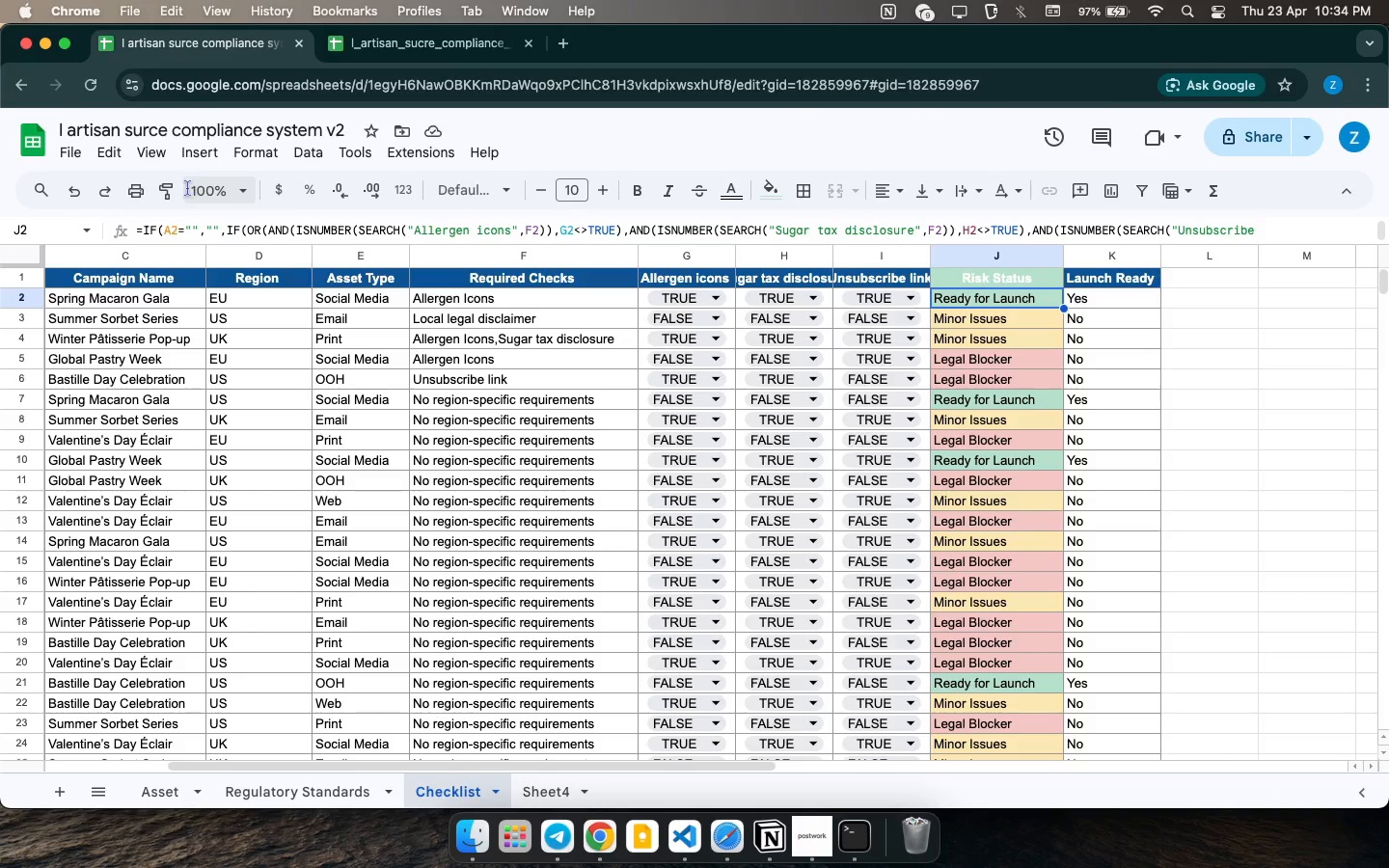 
left_click([169, 191])
 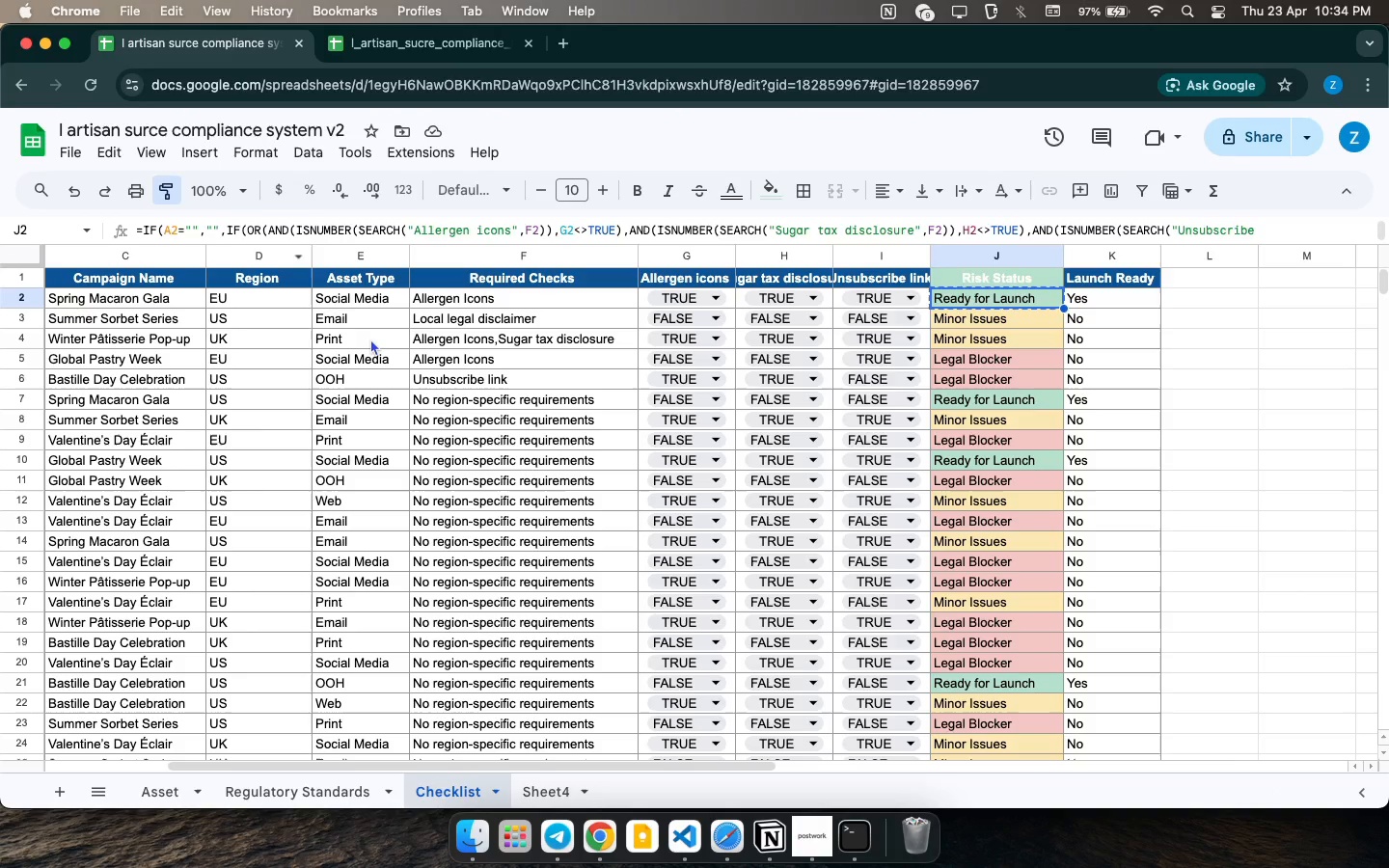 
left_click([370, 339])
 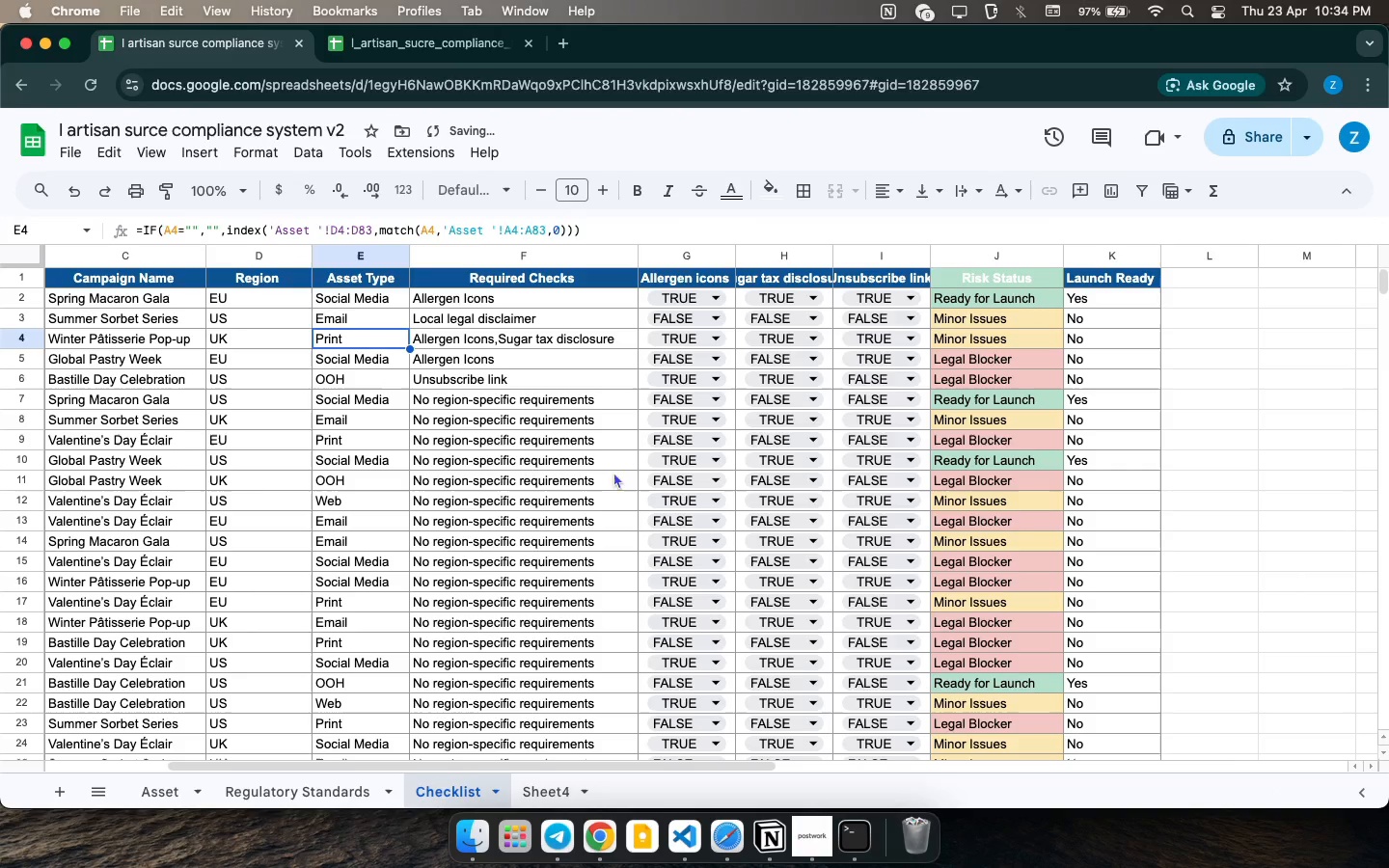 
key(Meta+CommandLeft)
 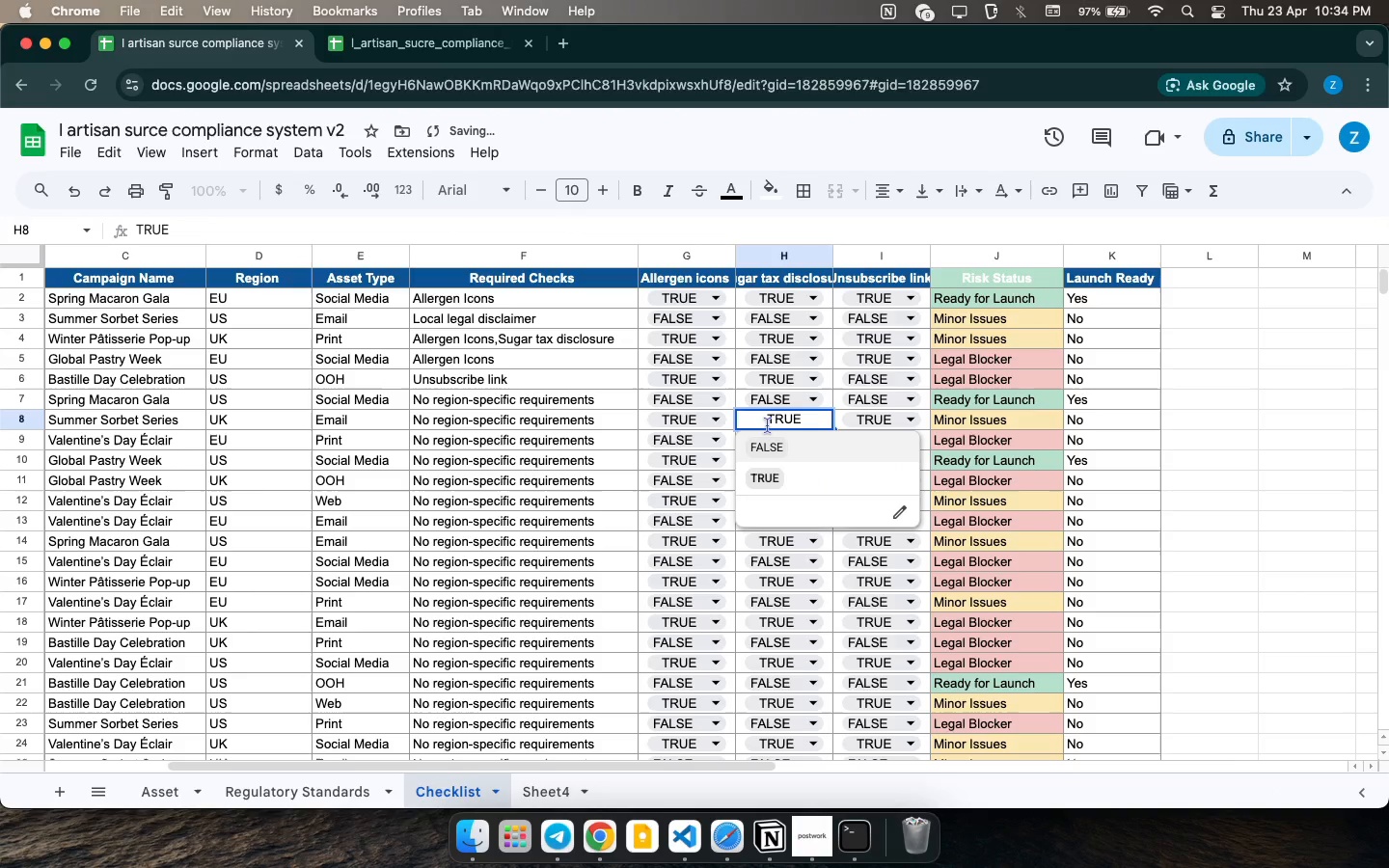 
key(Meta+Z)
 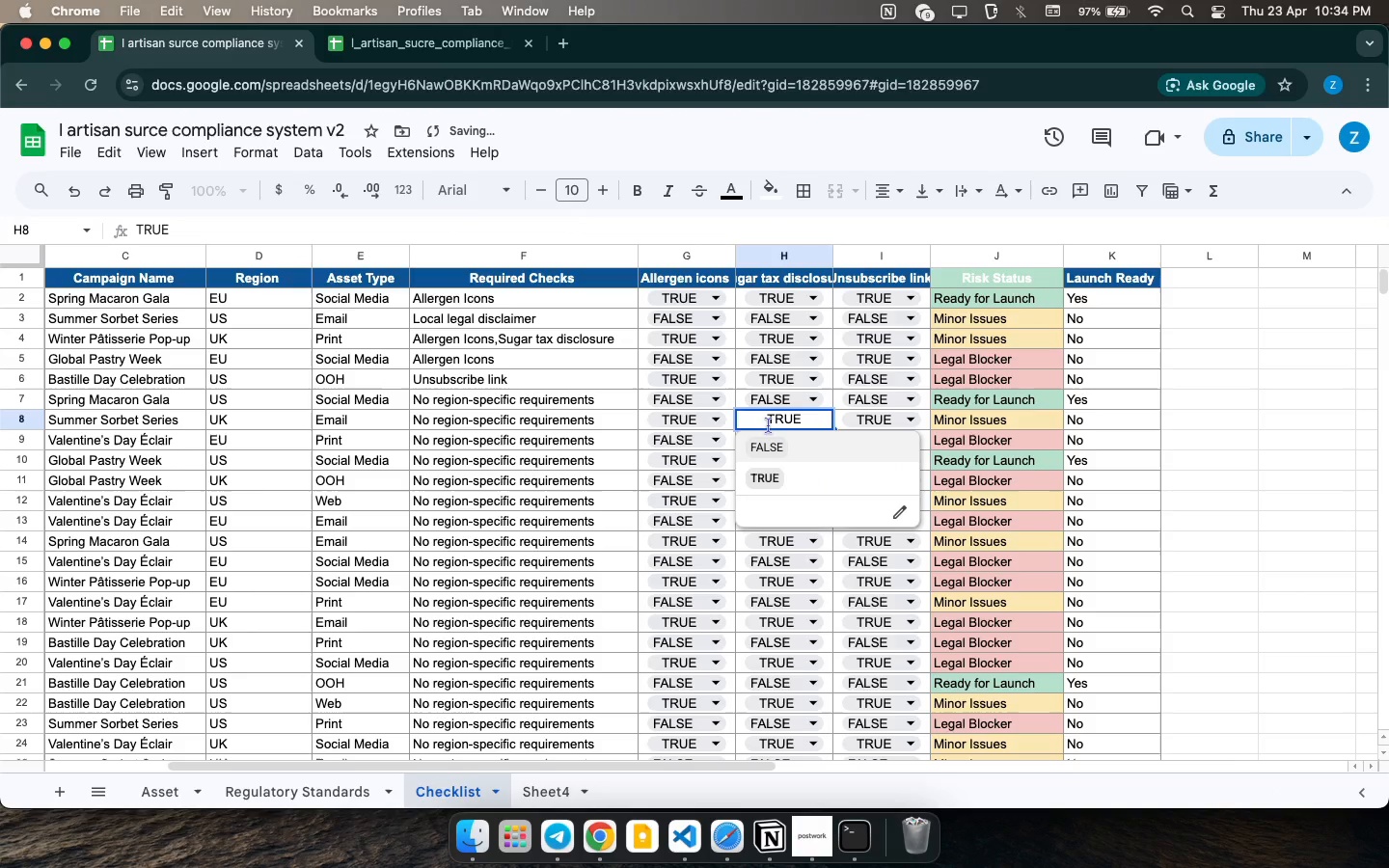 
key(Meta+CommandLeft)
 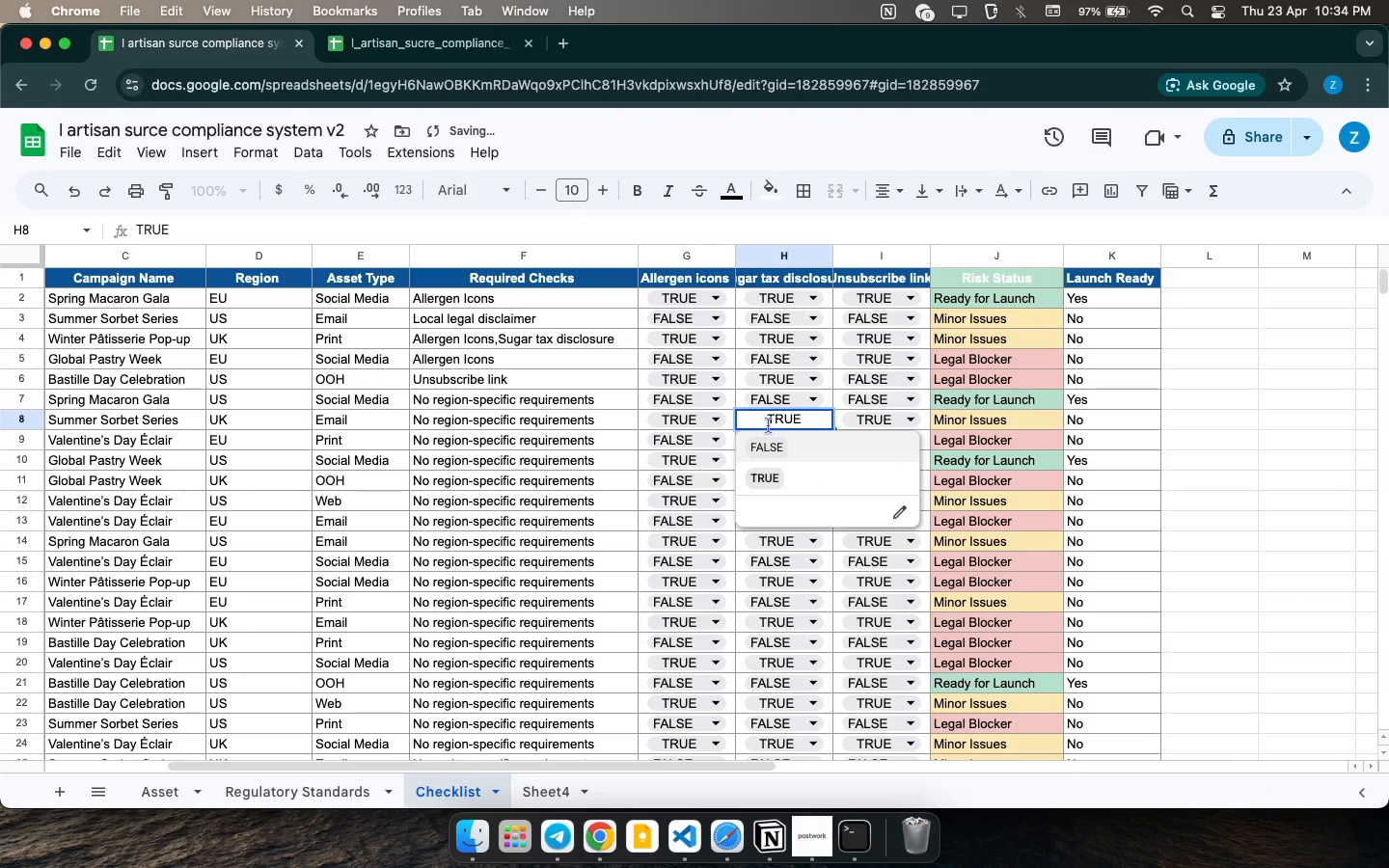 
key(Meta+Z)
 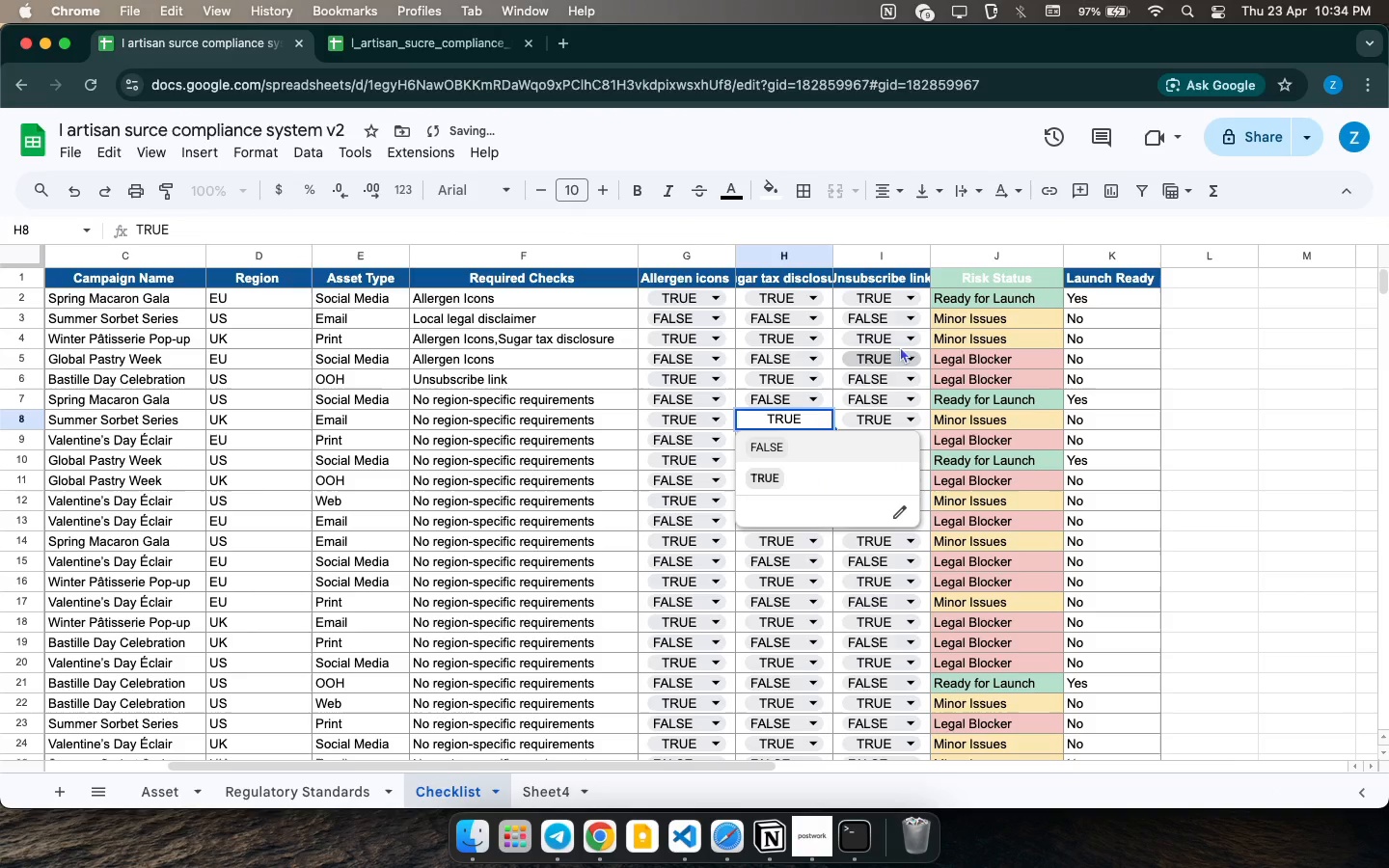 
left_click([1001, 338])
 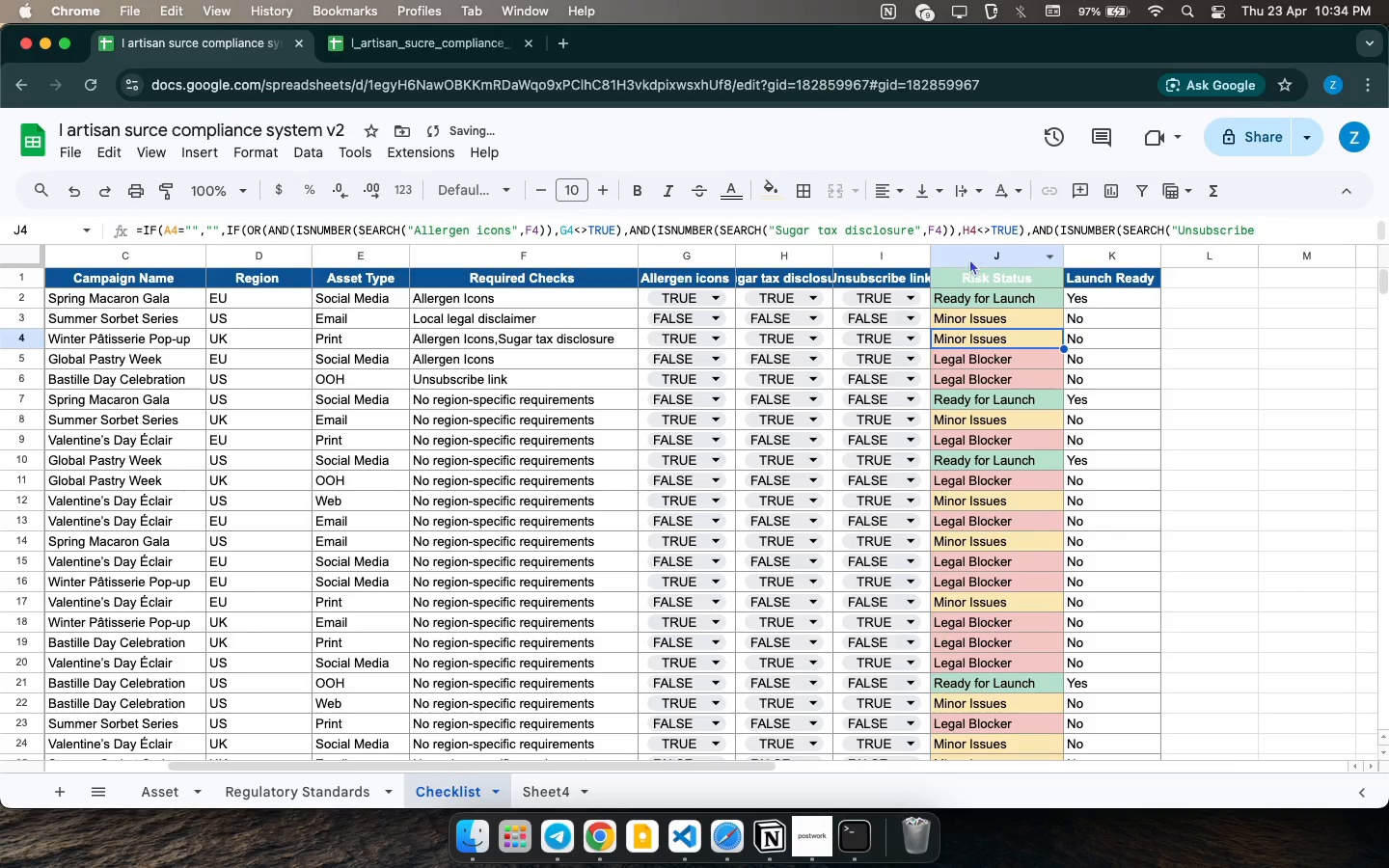 
left_click([970, 277])
 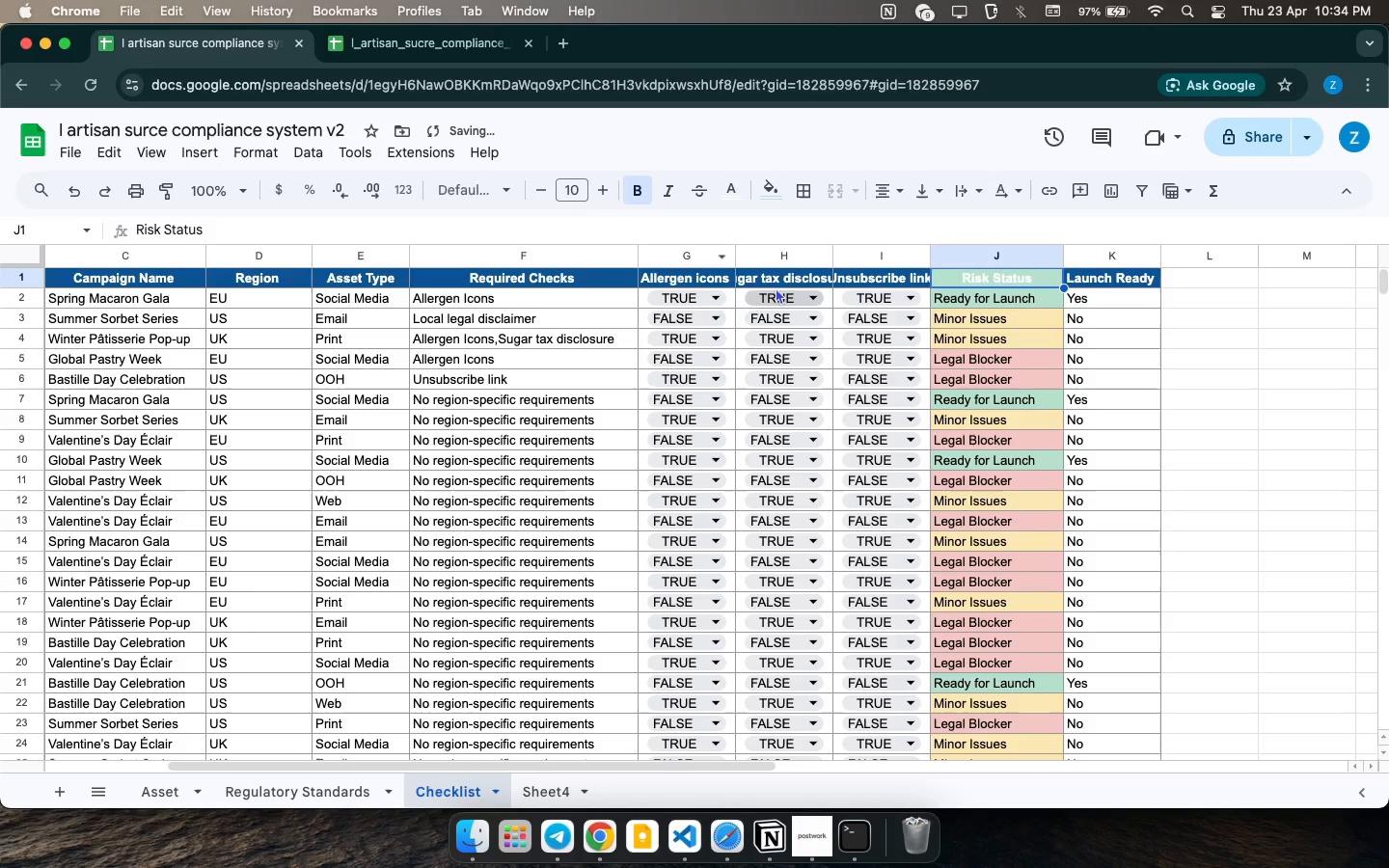 
left_click([784, 266])
 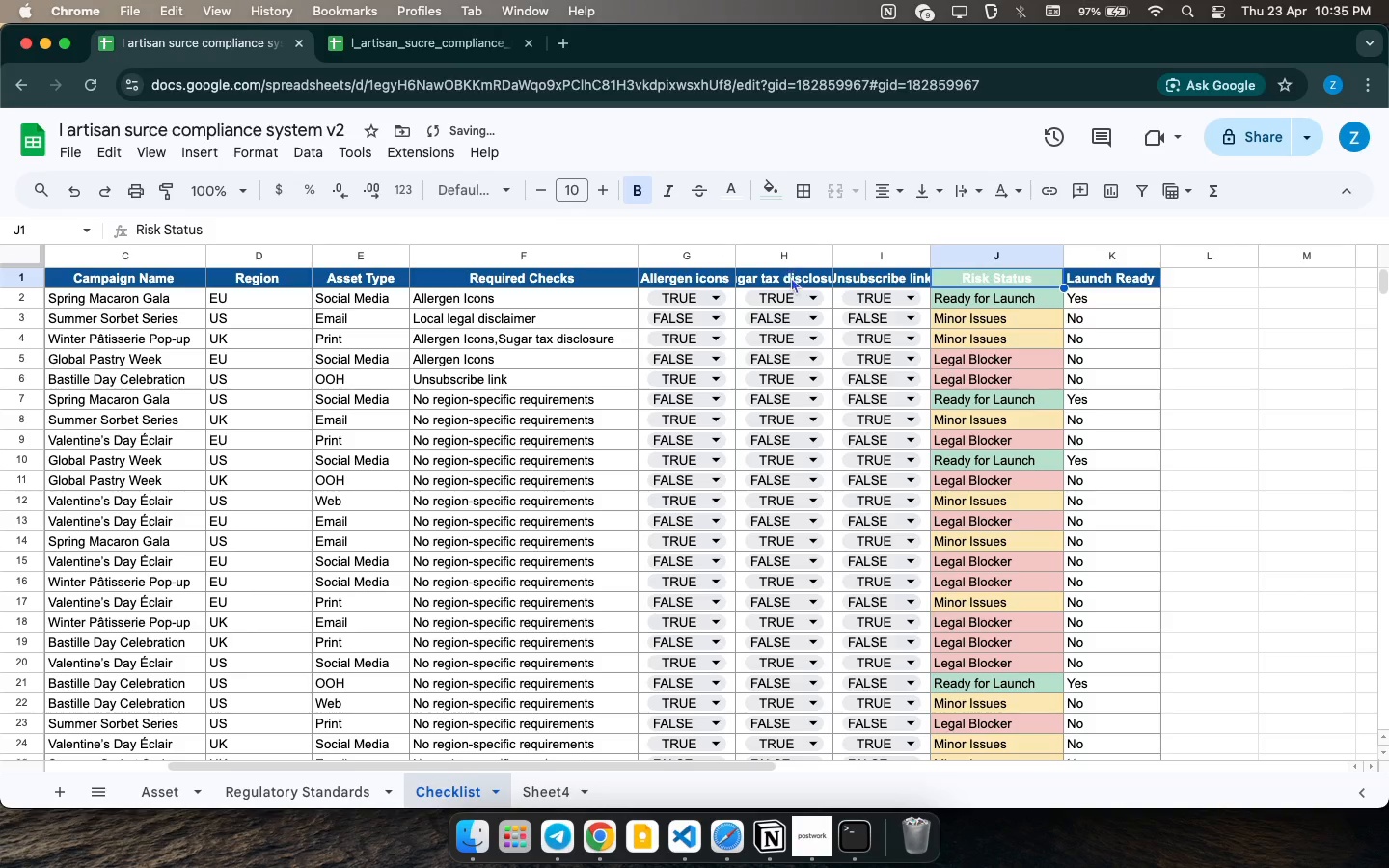 
left_click([792, 279])
 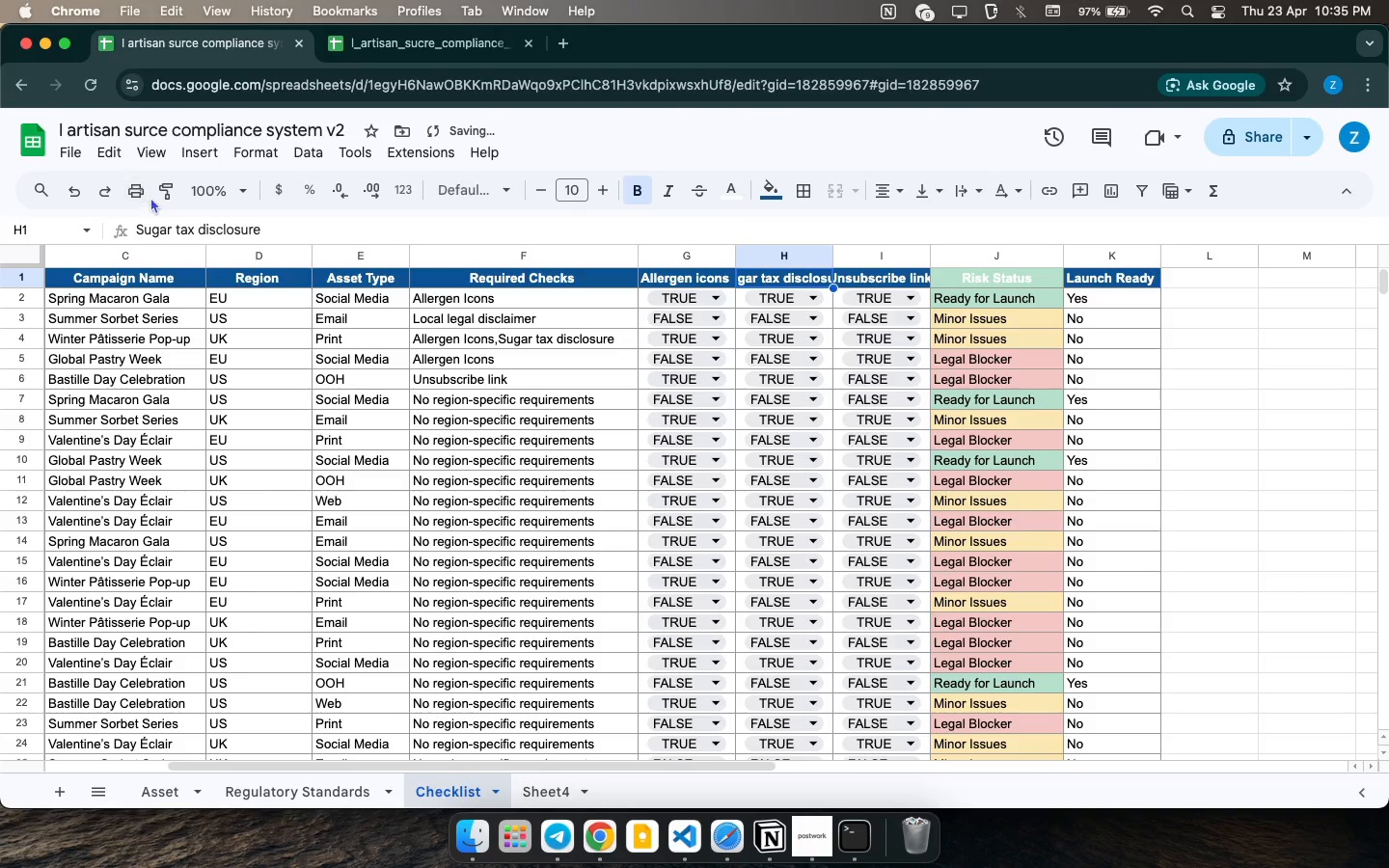 
left_click([165, 193])
 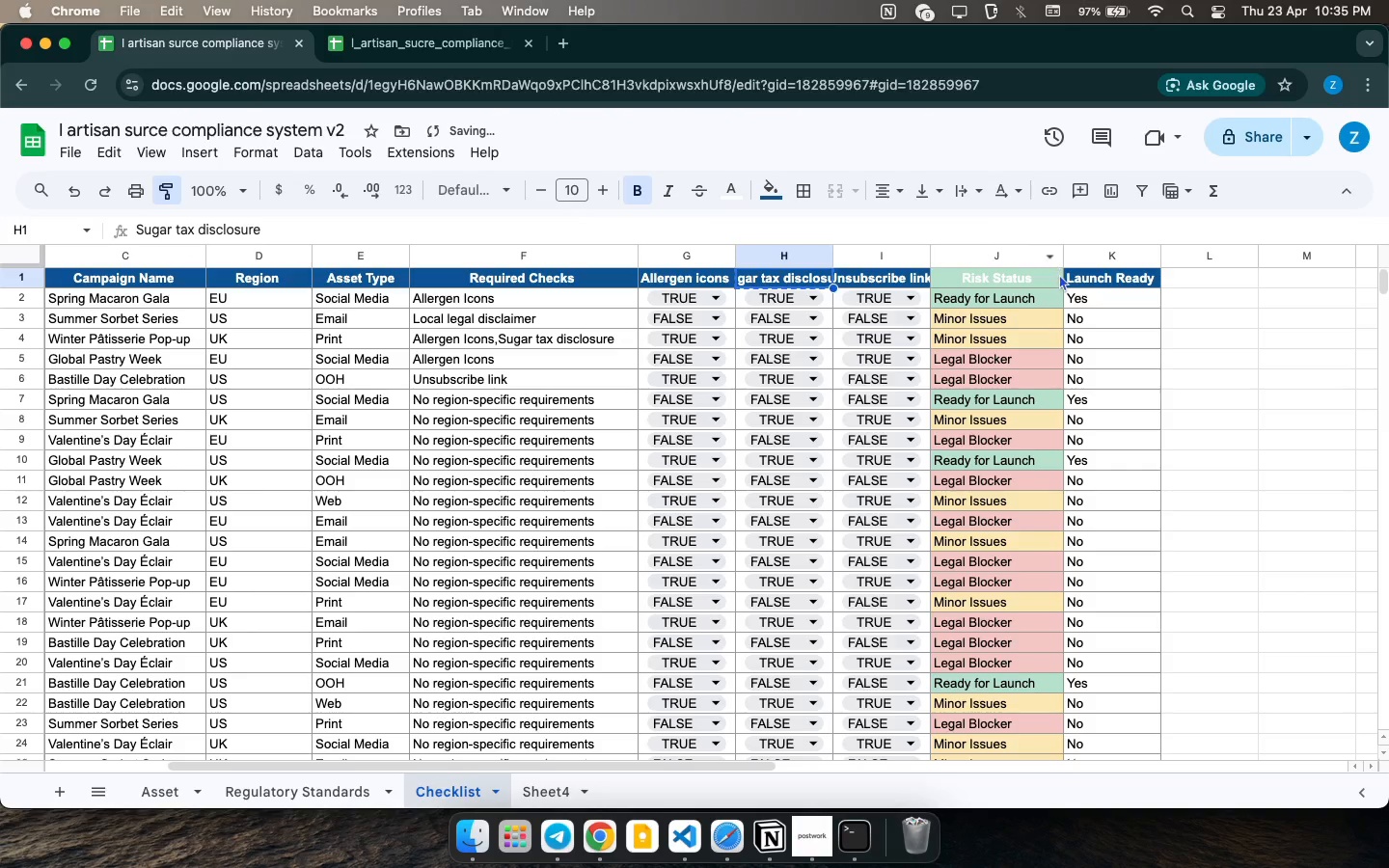 
left_click([1049, 278])
 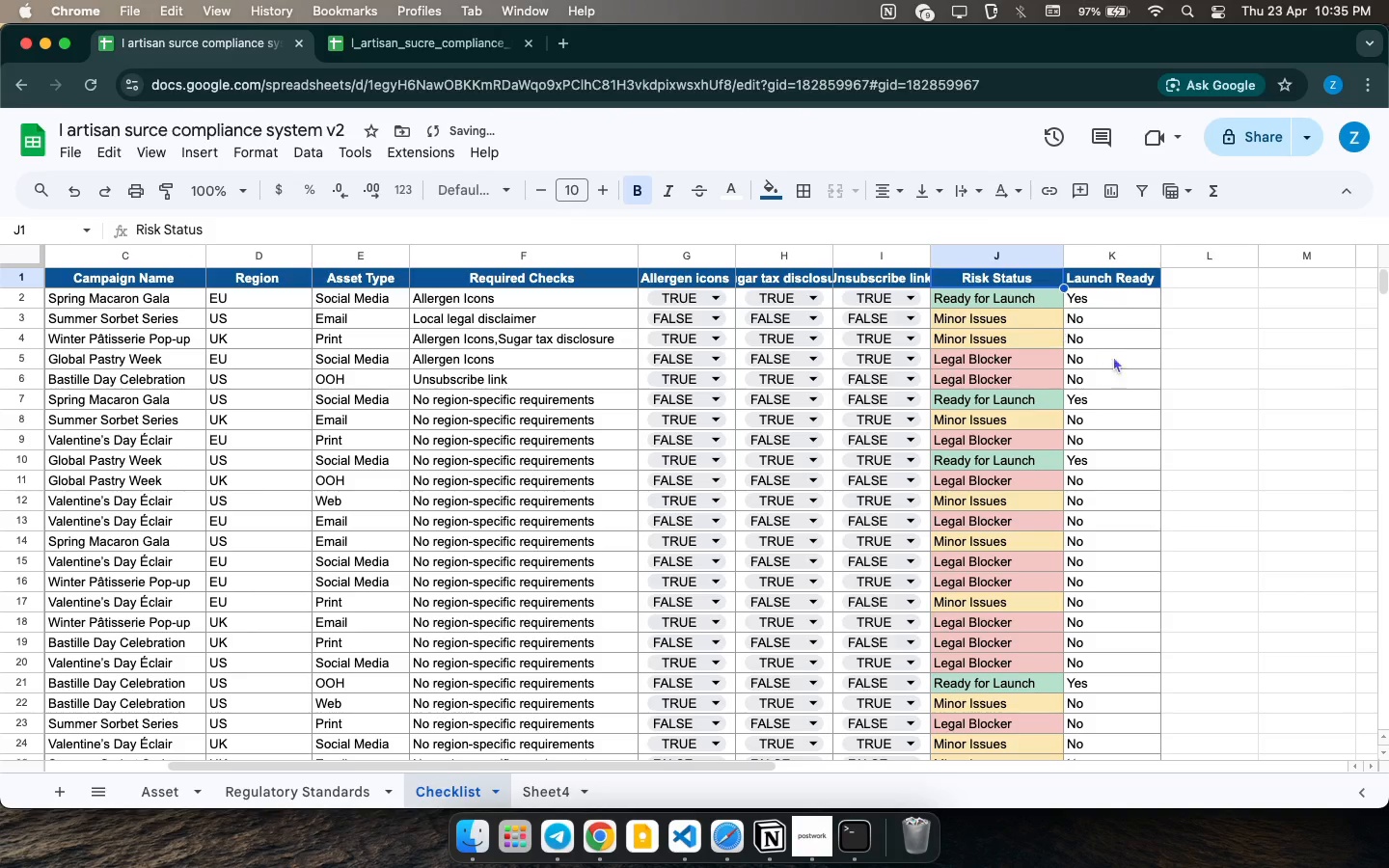 
left_click([1126, 366])
 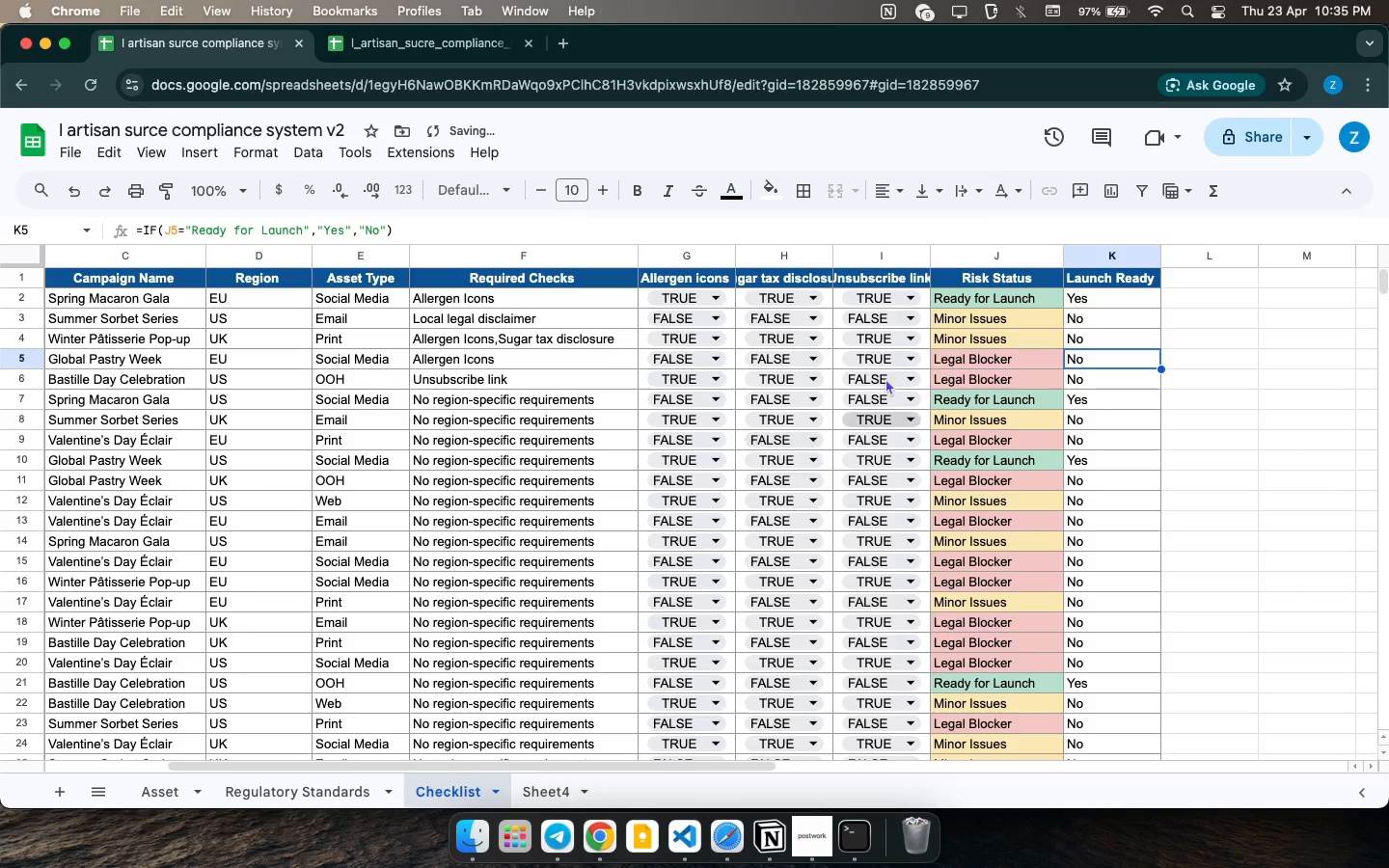 
left_click([1105, 268])
 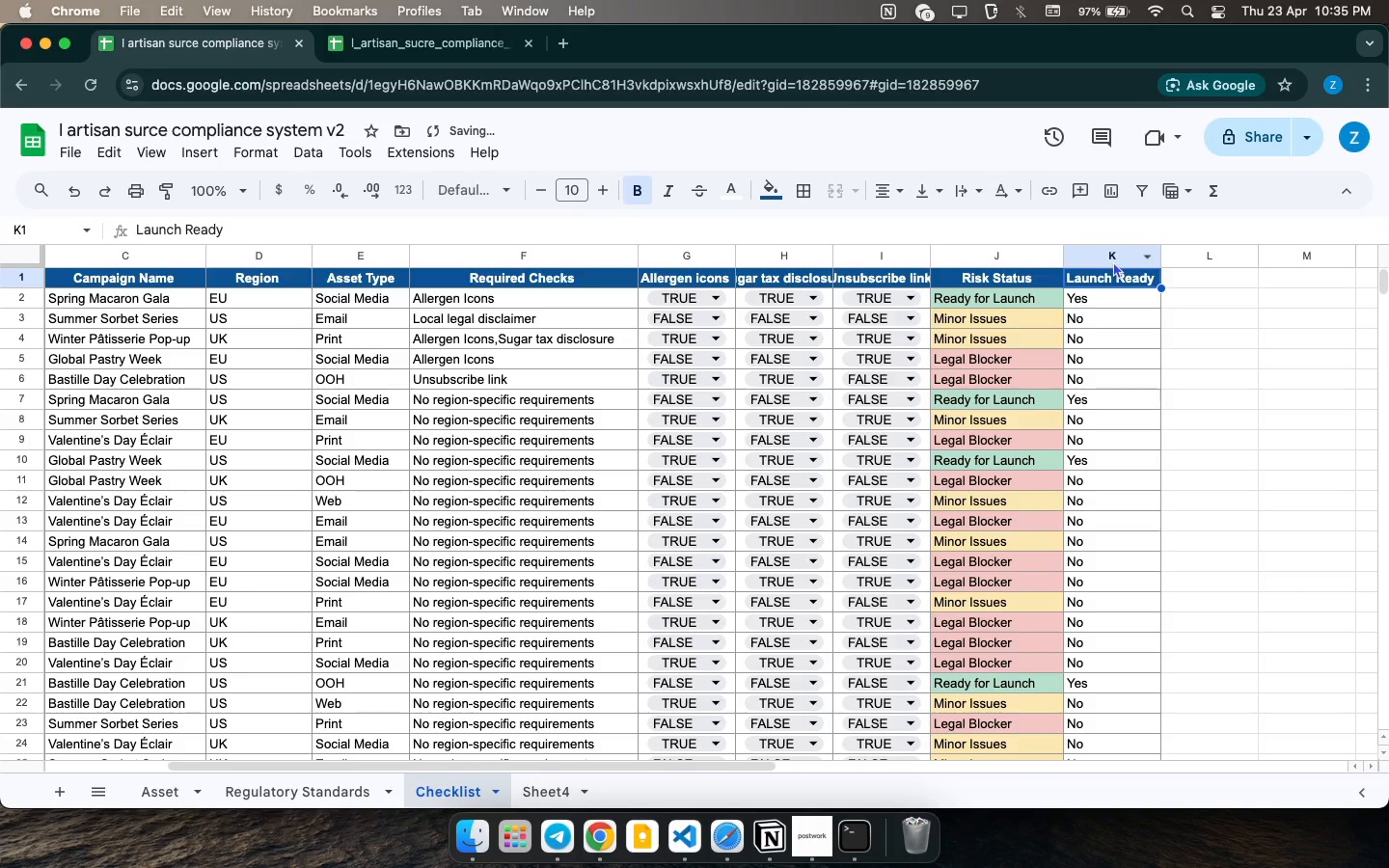 
left_click([1113, 260])
 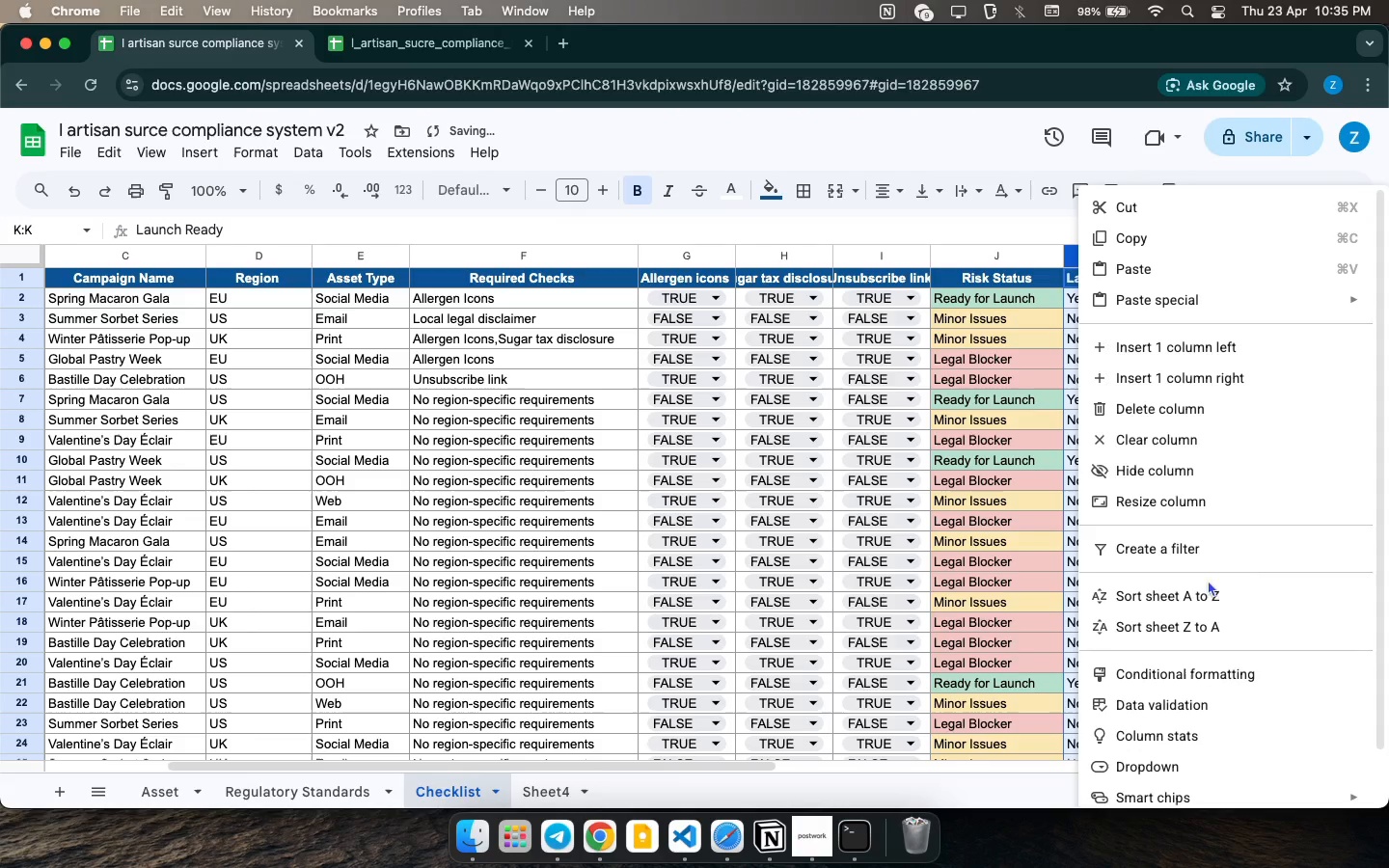 
left_click([1232, 676])
 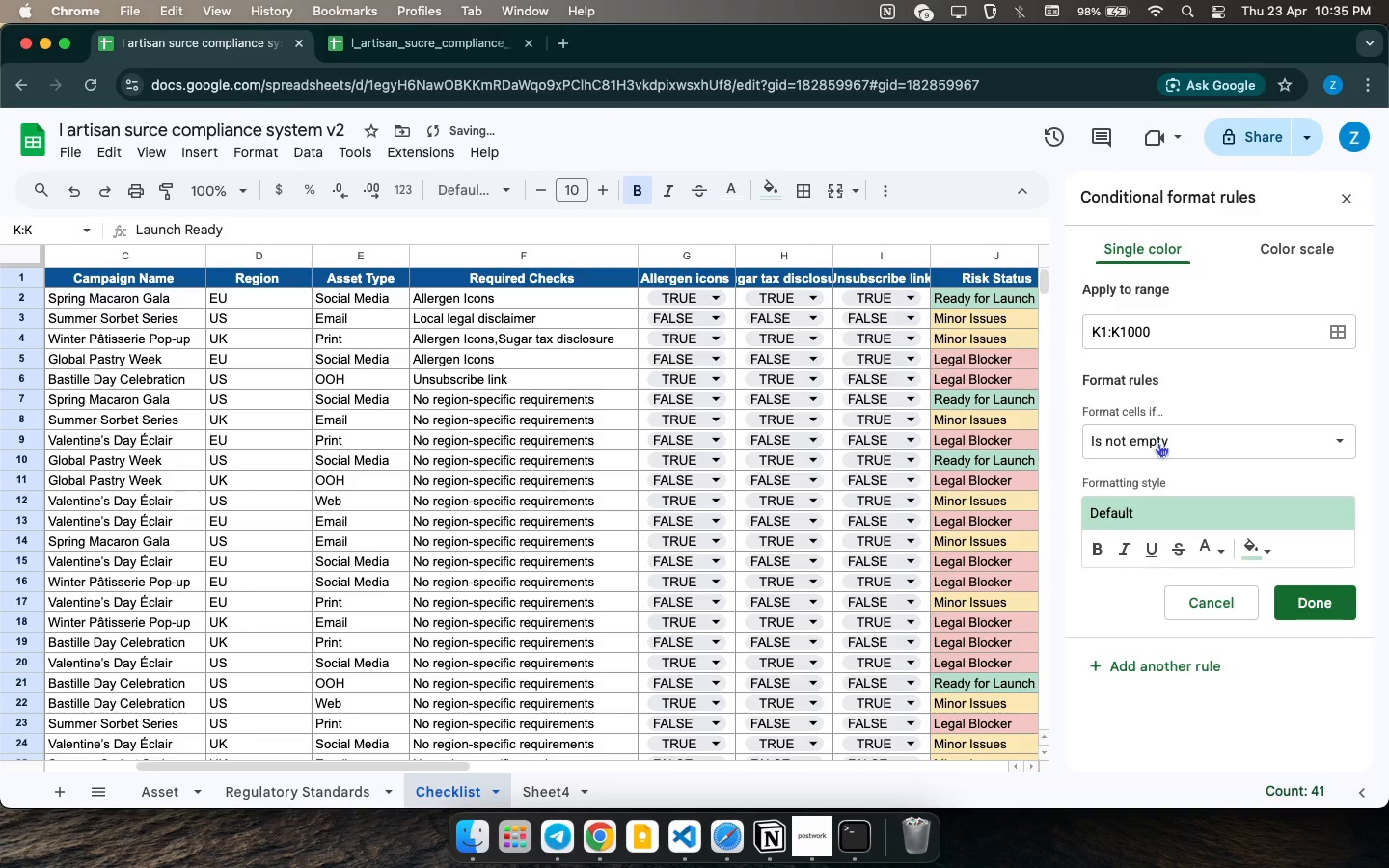 
left_click([1160, 440])
 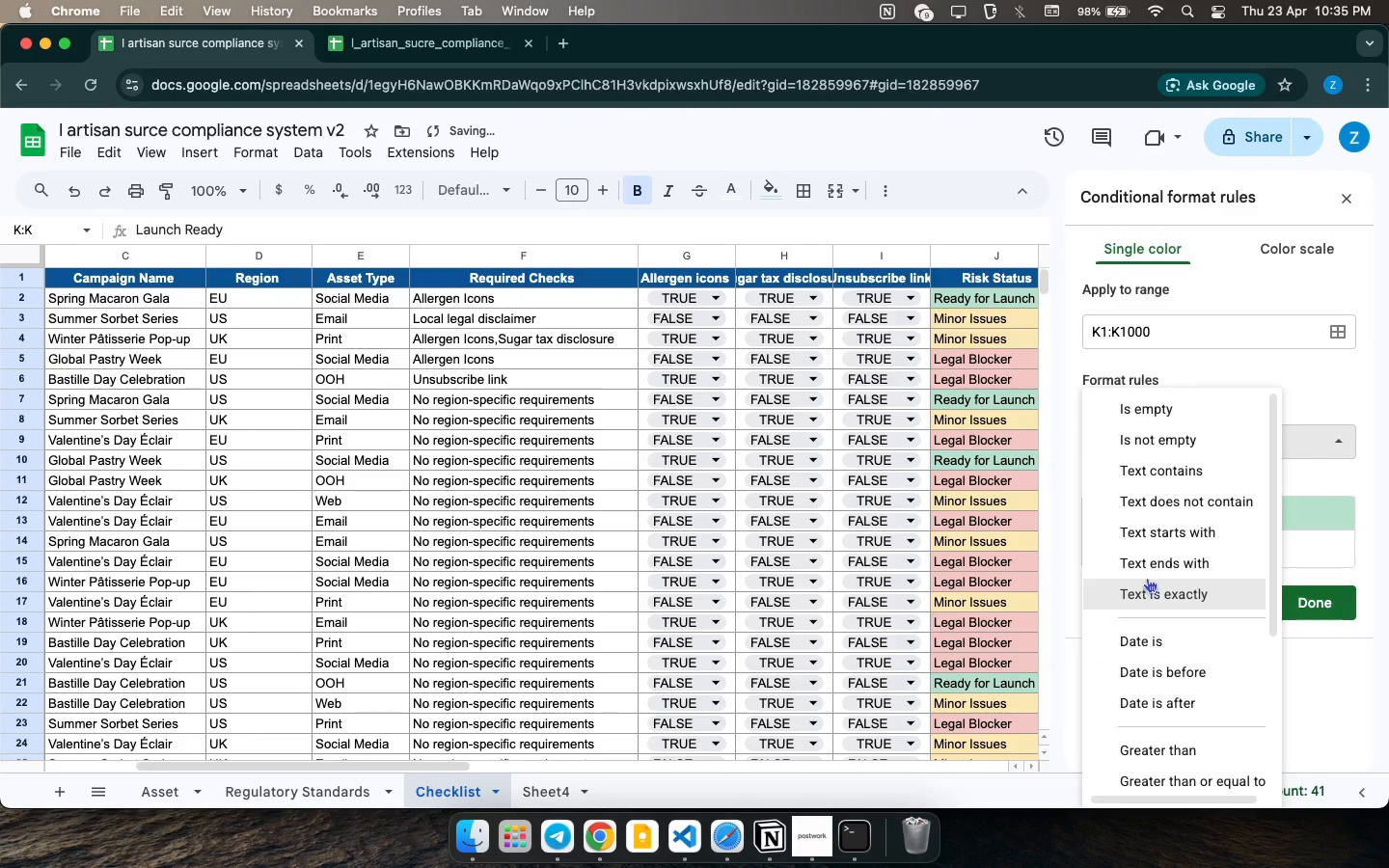 
left_click([1152, 540])
 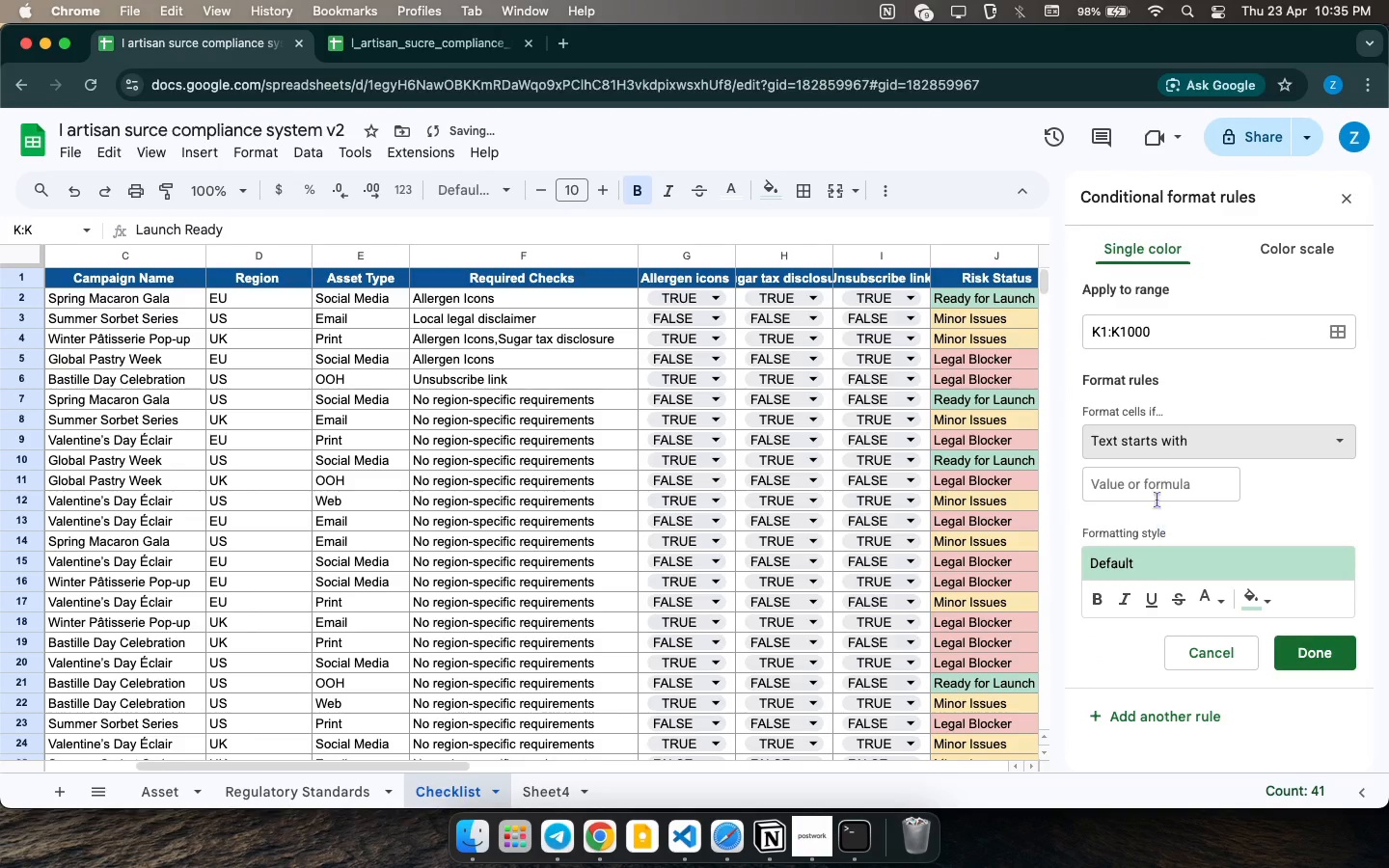 
left_click([1152, 490])
 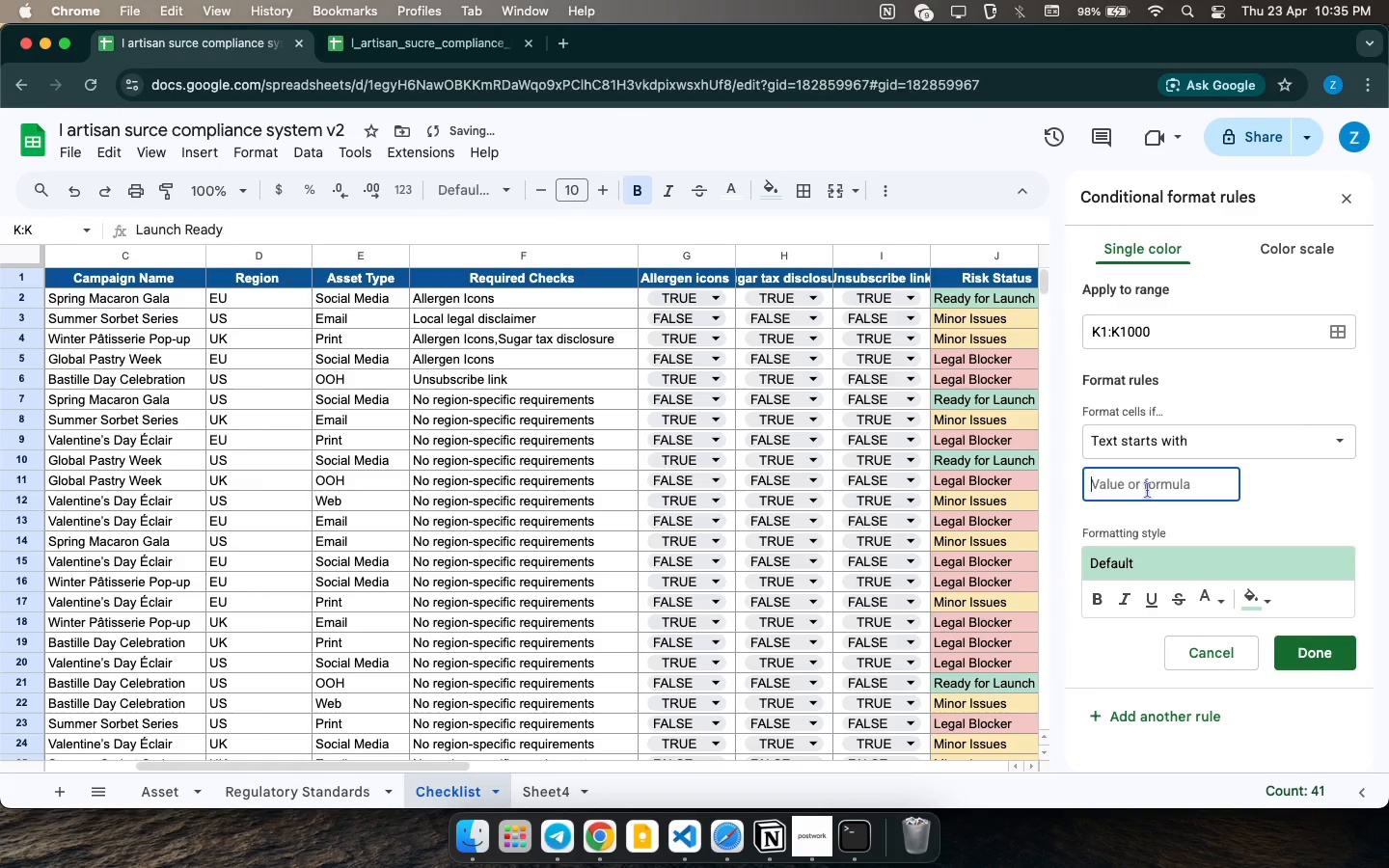 
key(Y)
 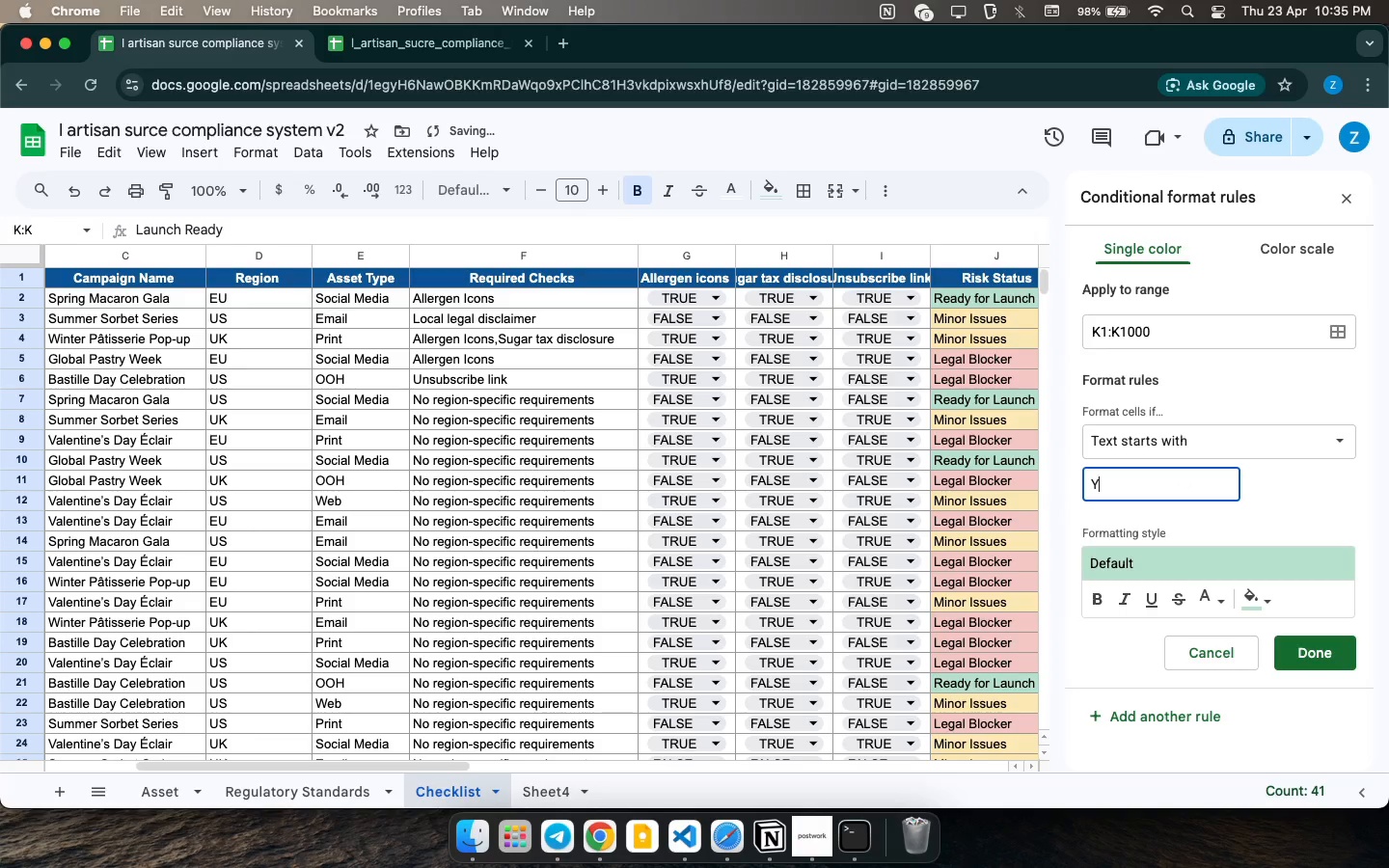 
key(CapsLock)
 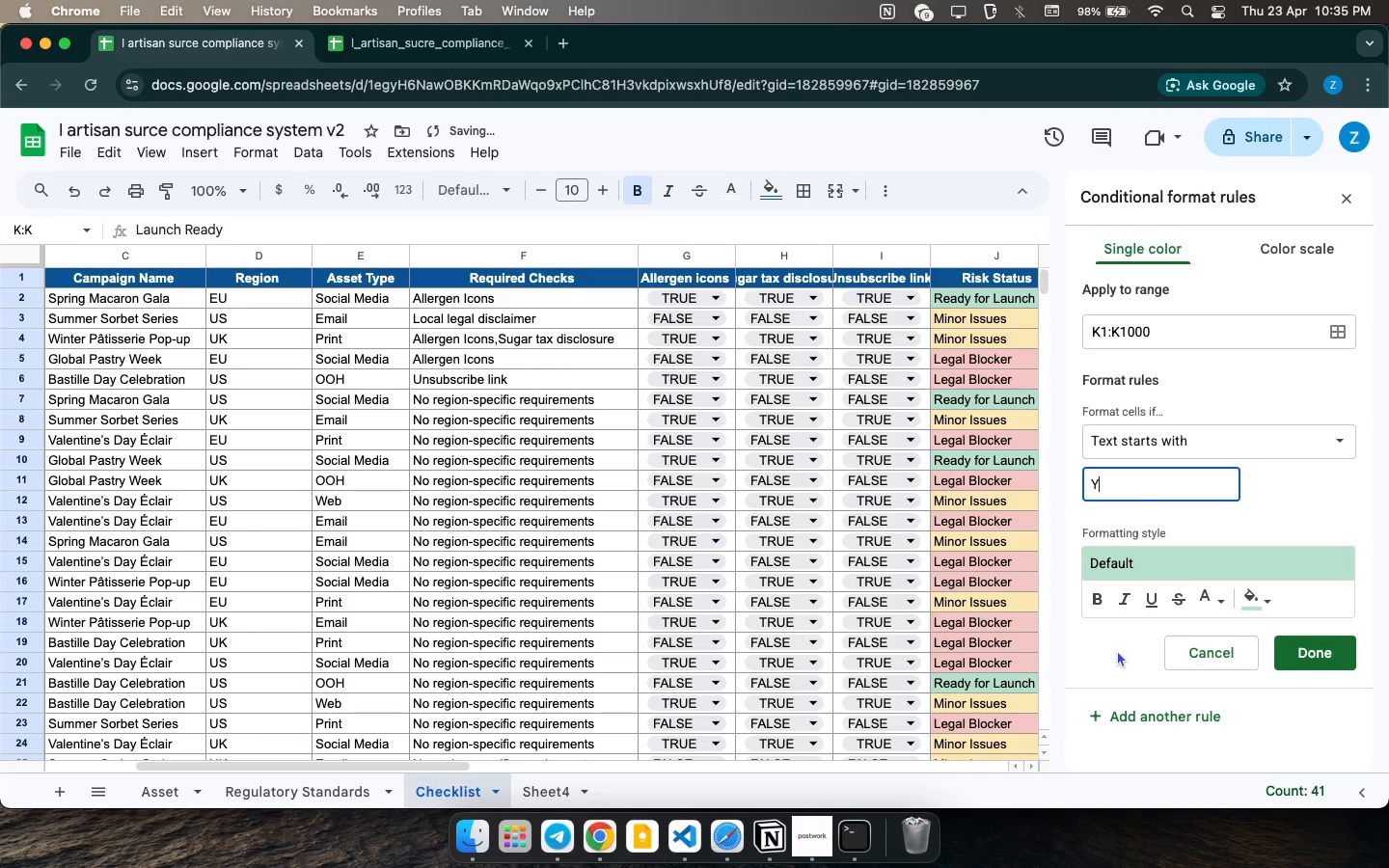 
mouse_move([1155, 597])
 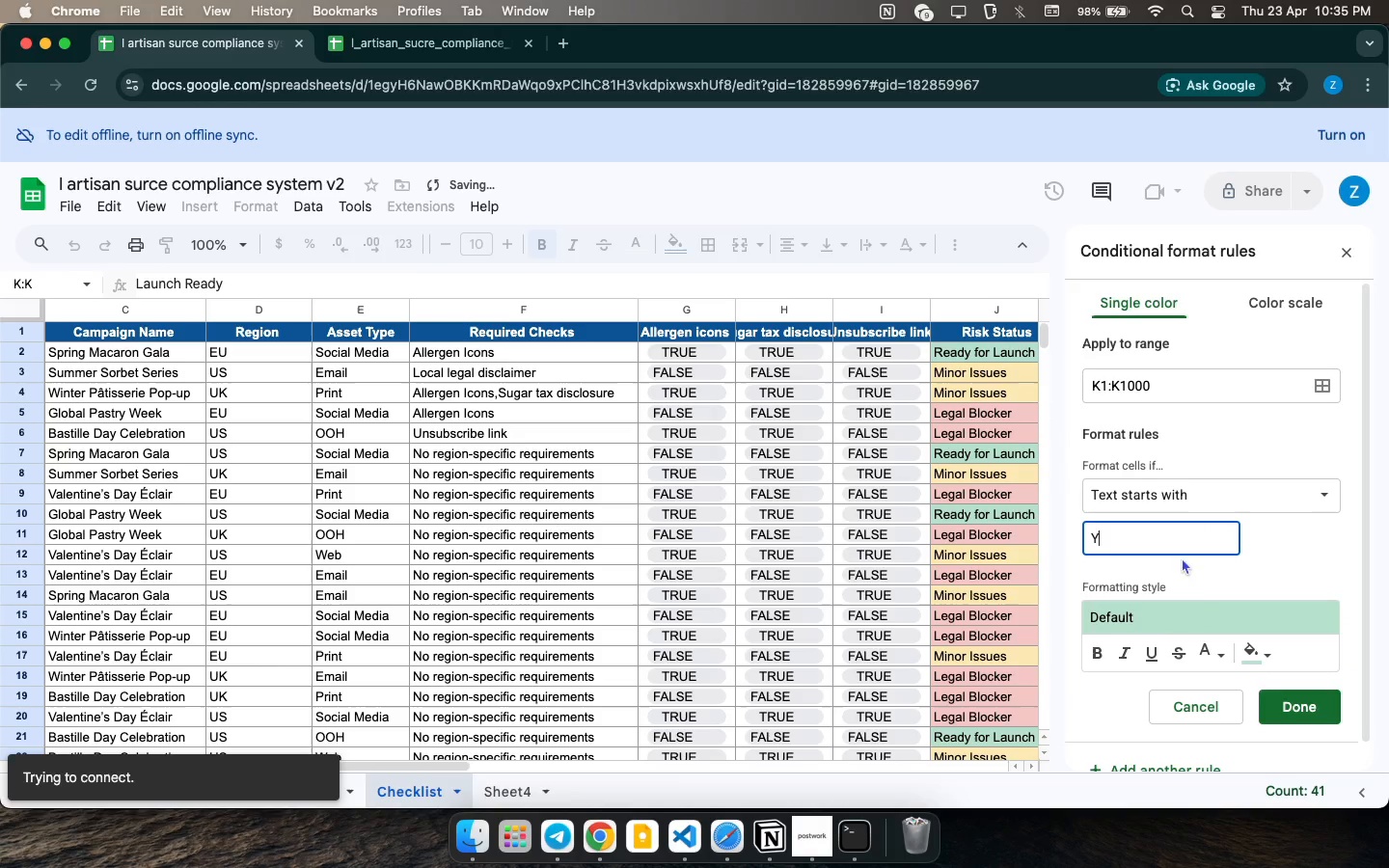 
mouse_move([1191, 587])
 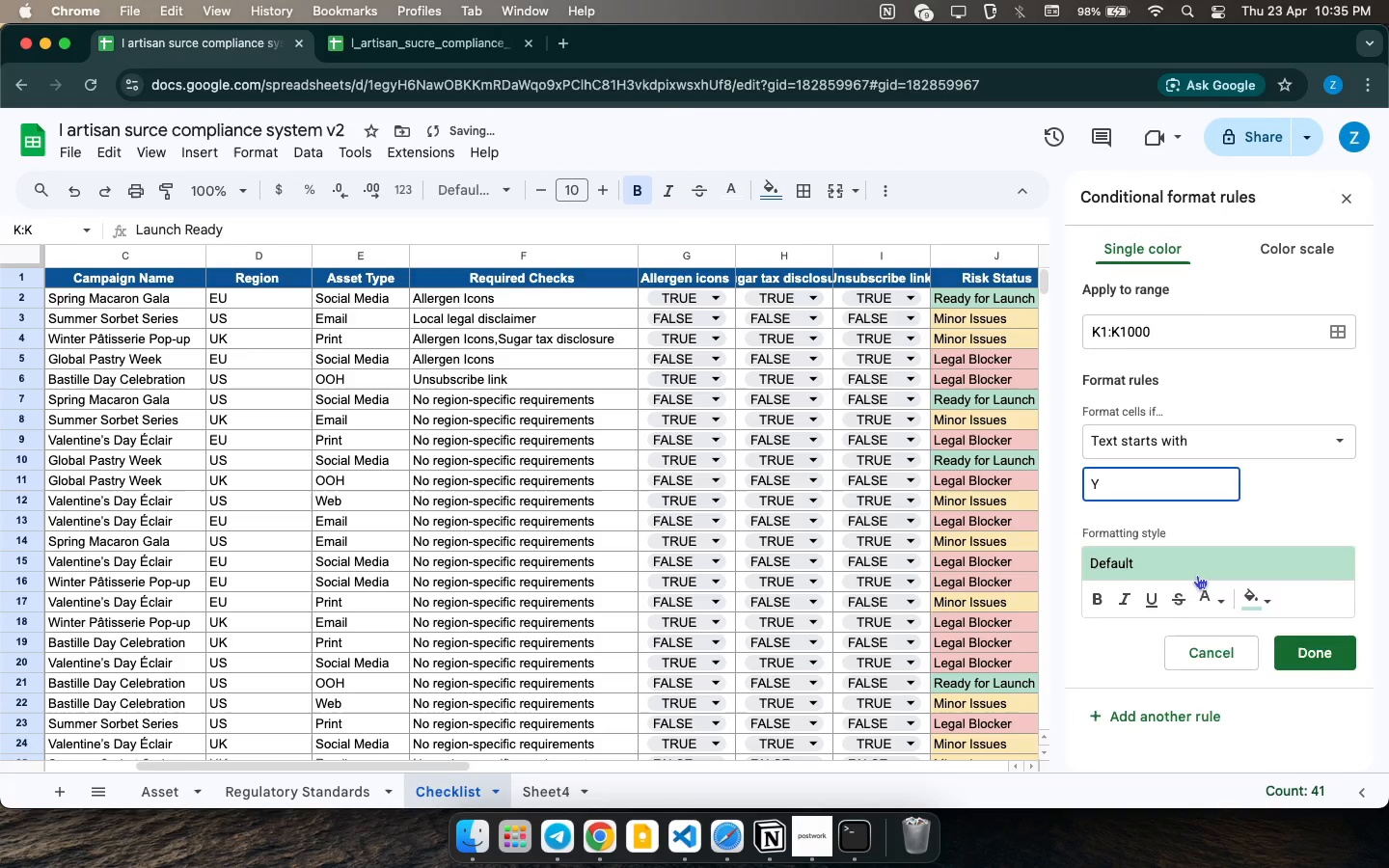 
left_click([1197, 575])
 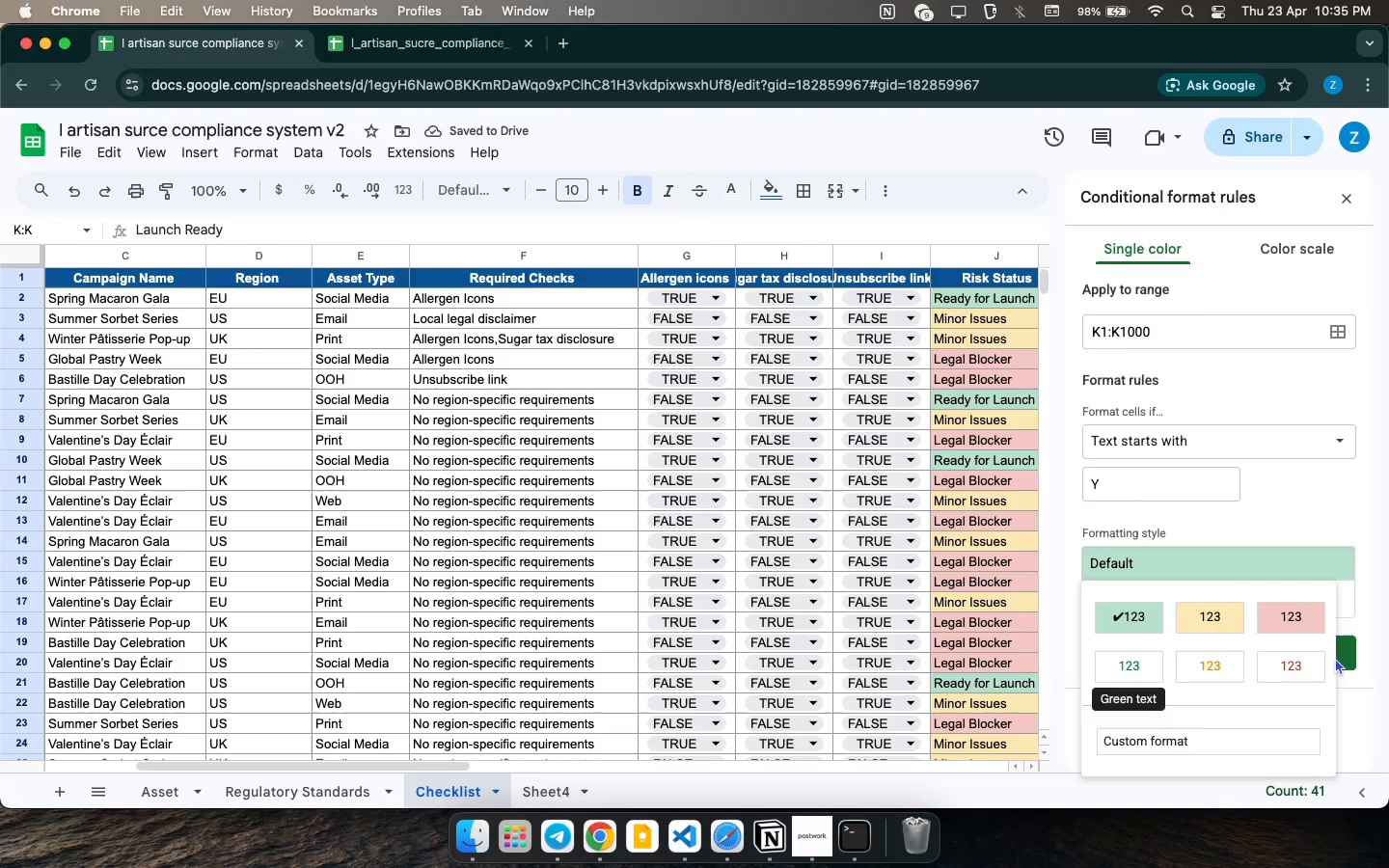 
left_click([1150, 666])
 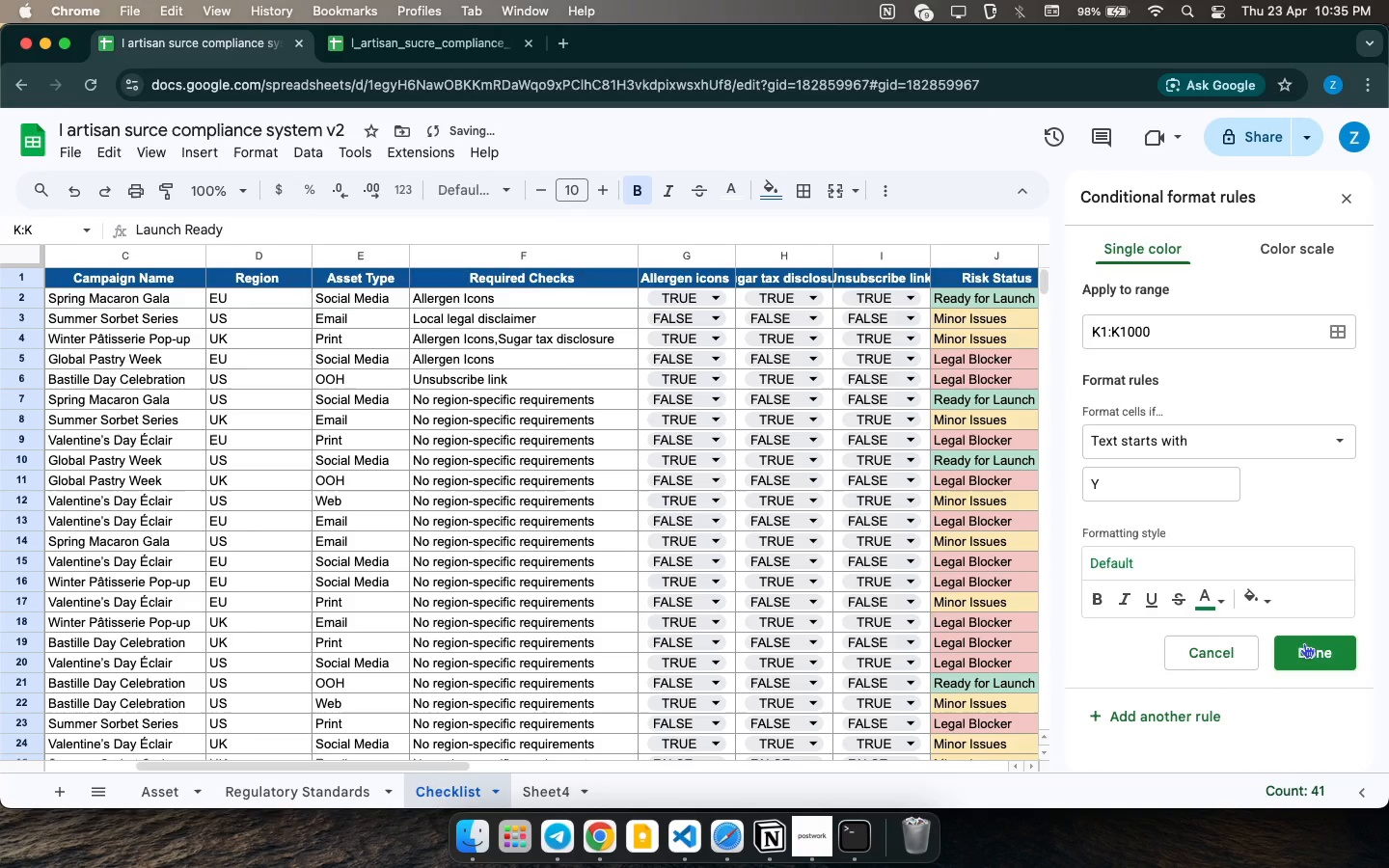 
left_click([1305, 643])
 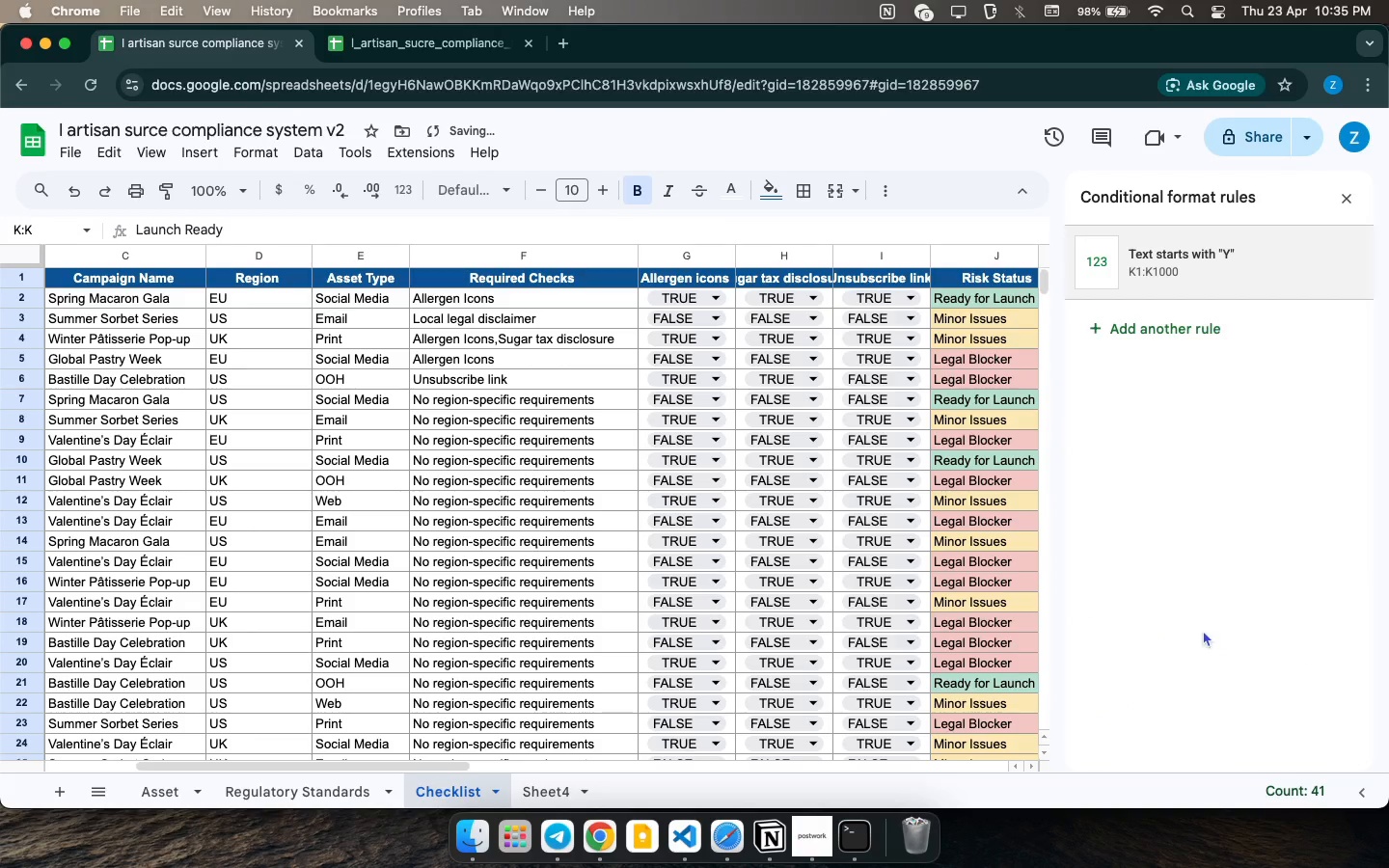 
scroll: coordinate [961, 616], scroll_direction: down, amount: 5.0
 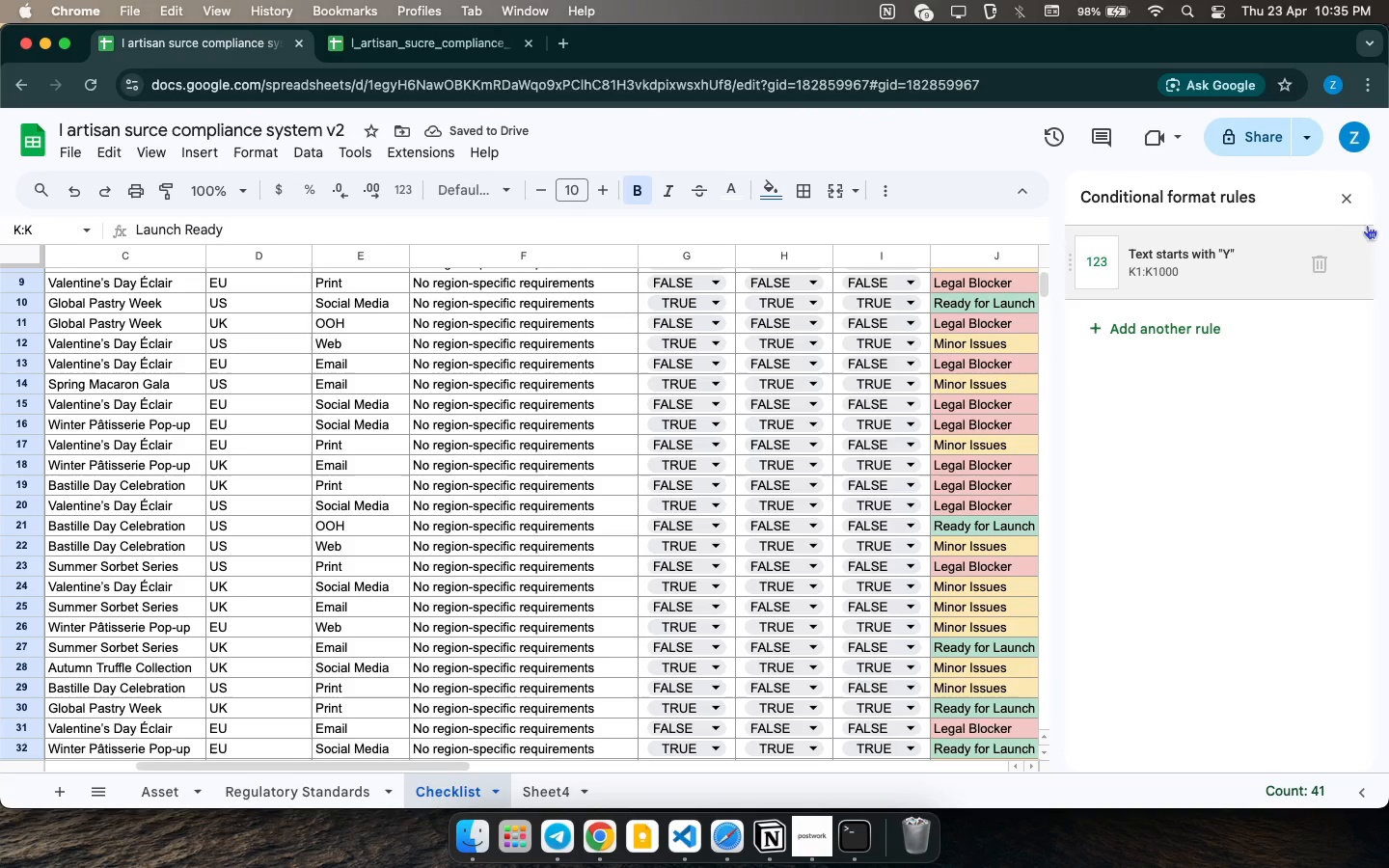 
left_click([1354, 203])
 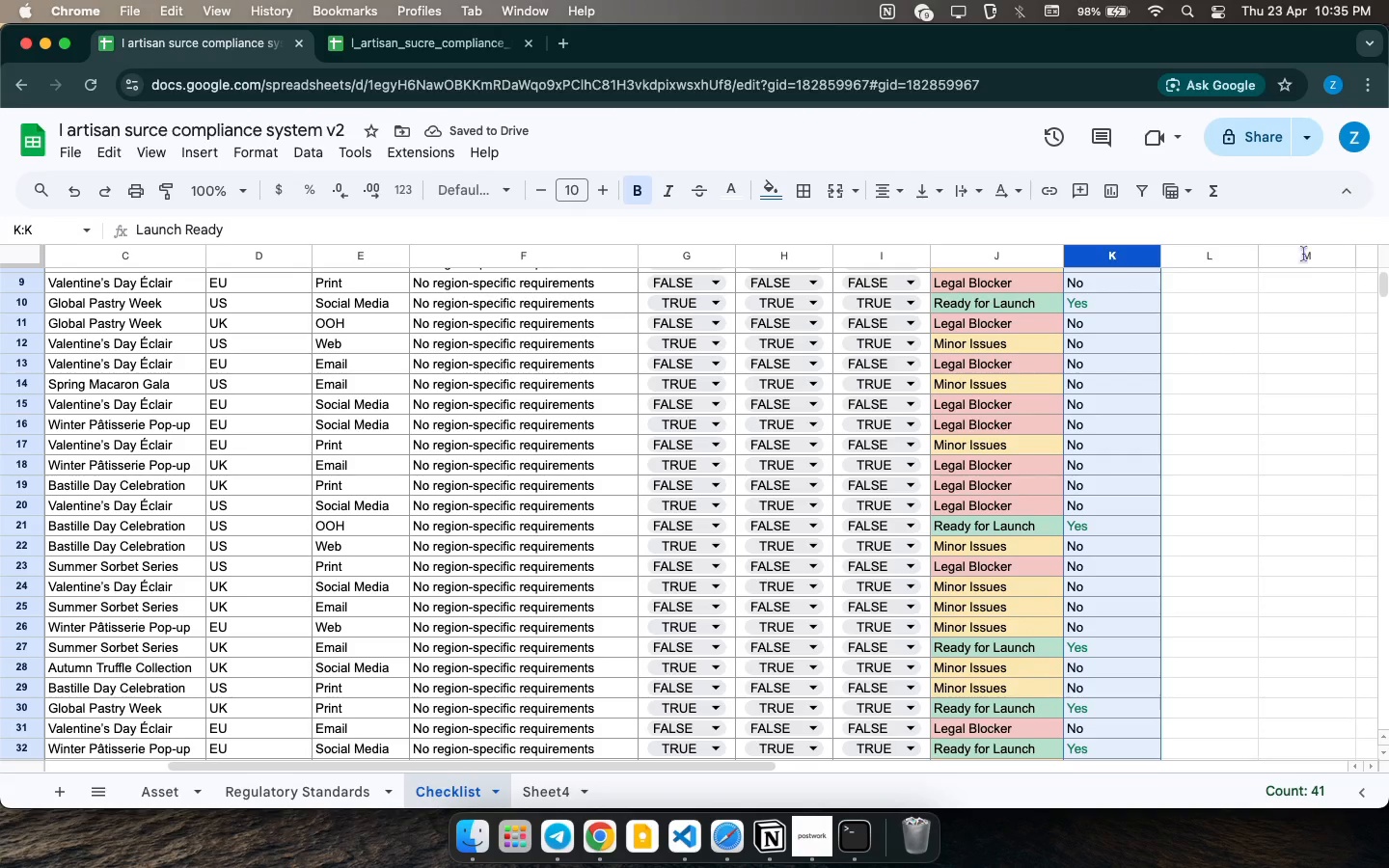 
left_click([1175, 461])
 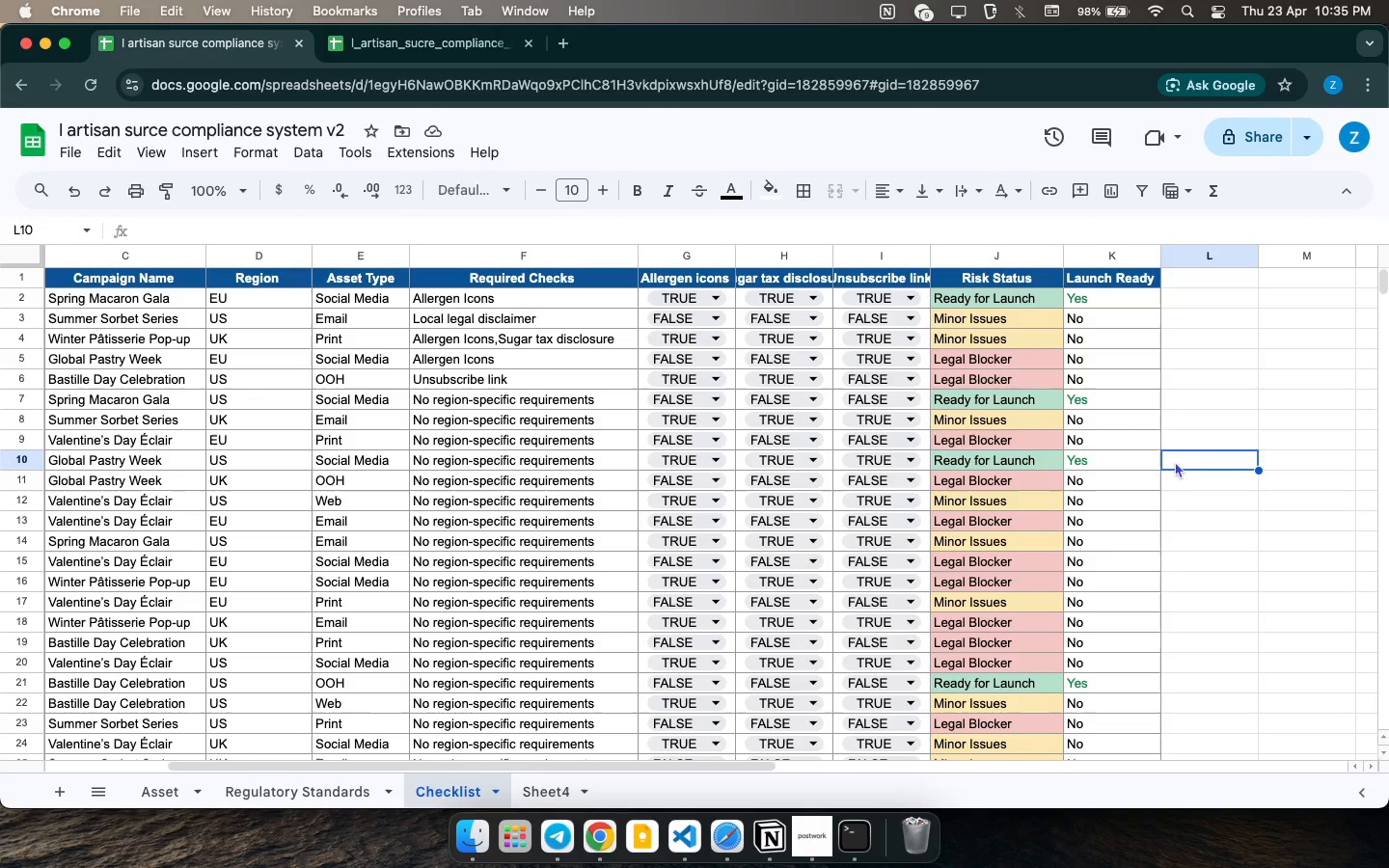 
scroll: coordinate [1124, 492], scroll_direction: up, amount: 53.0
 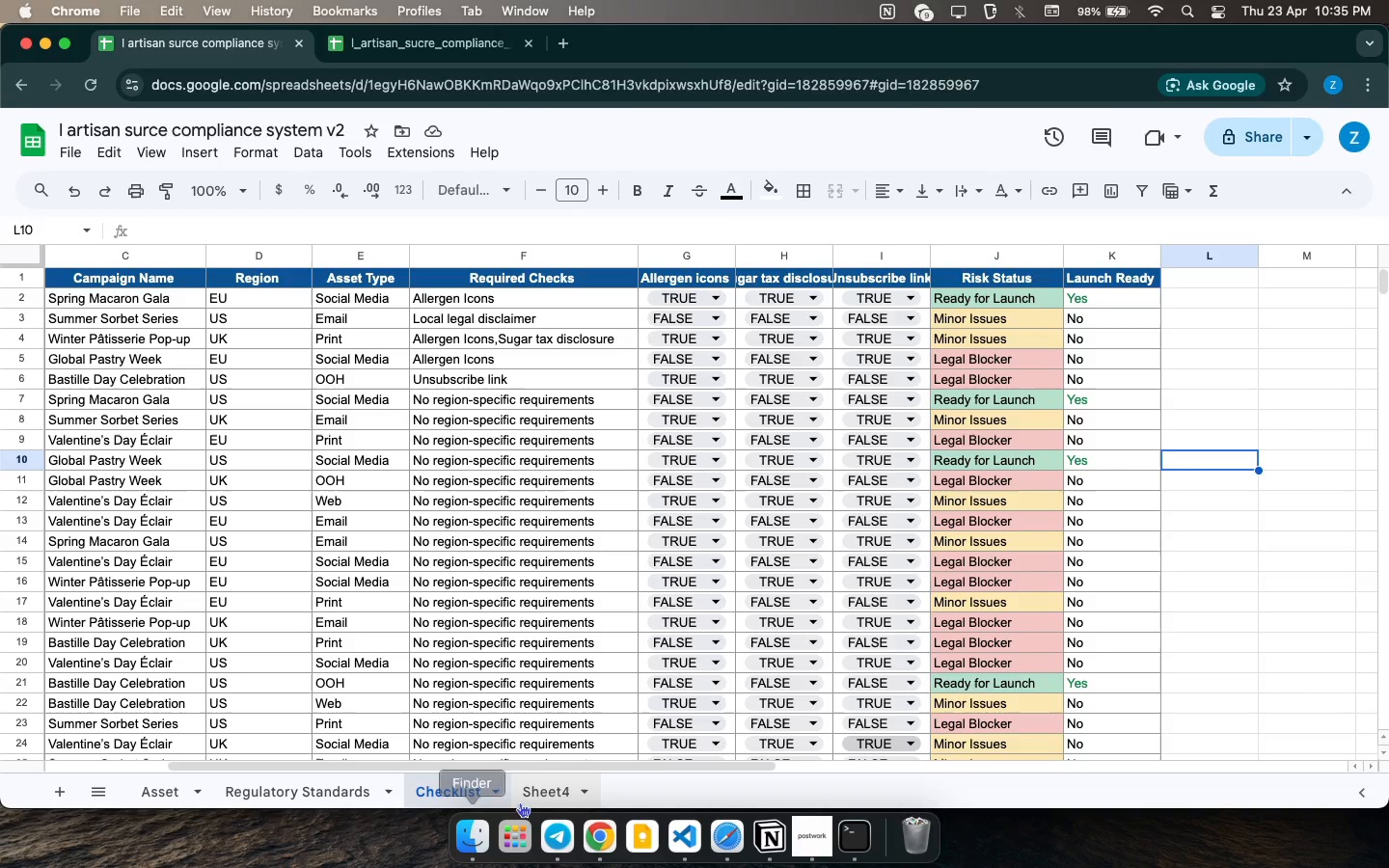 
double_click([536, 786])
 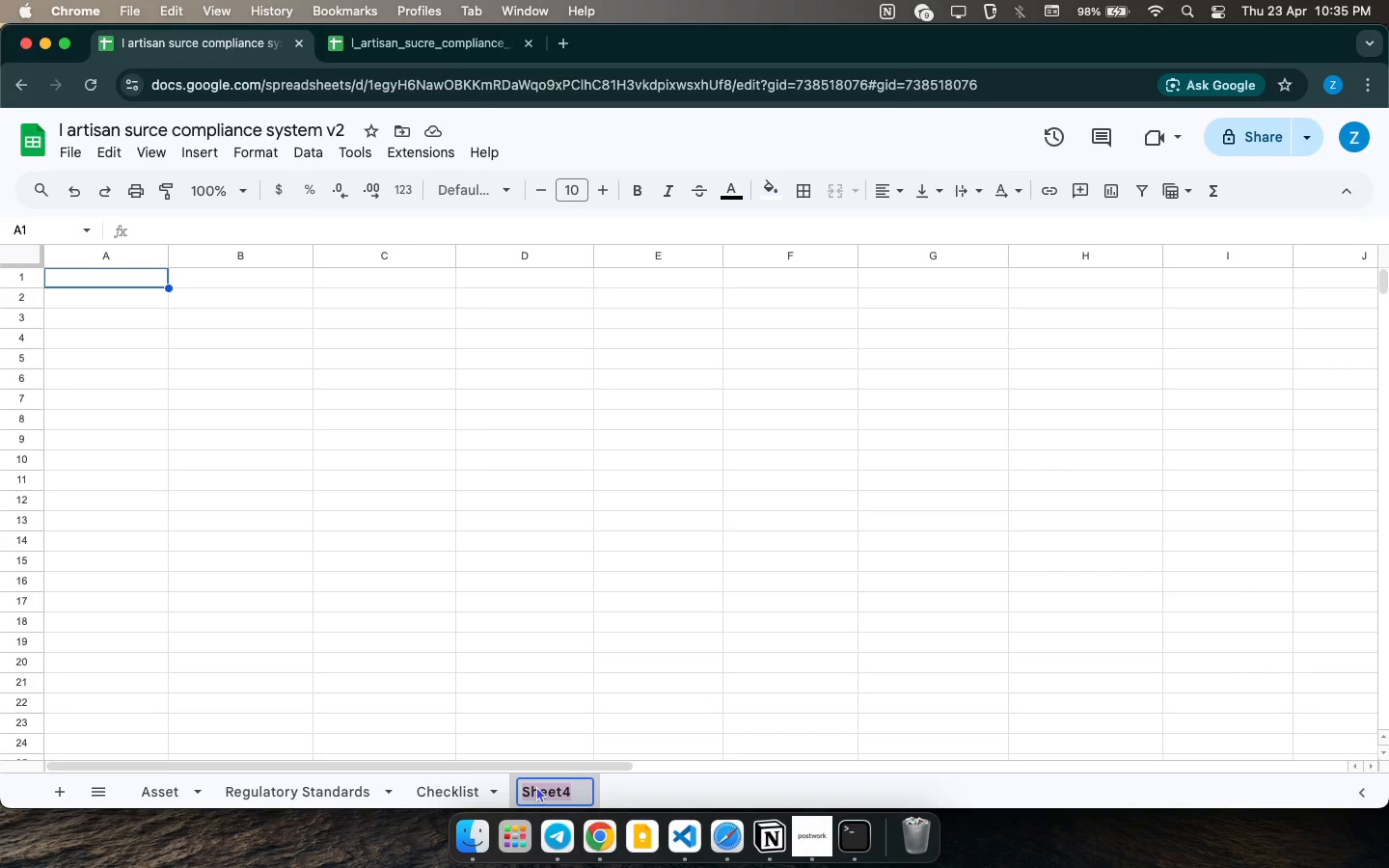 
type(Dass)
key(Backspace)
type(ho)
key(Backspace)
type(ba)
key(Backspace)
type(oard )
 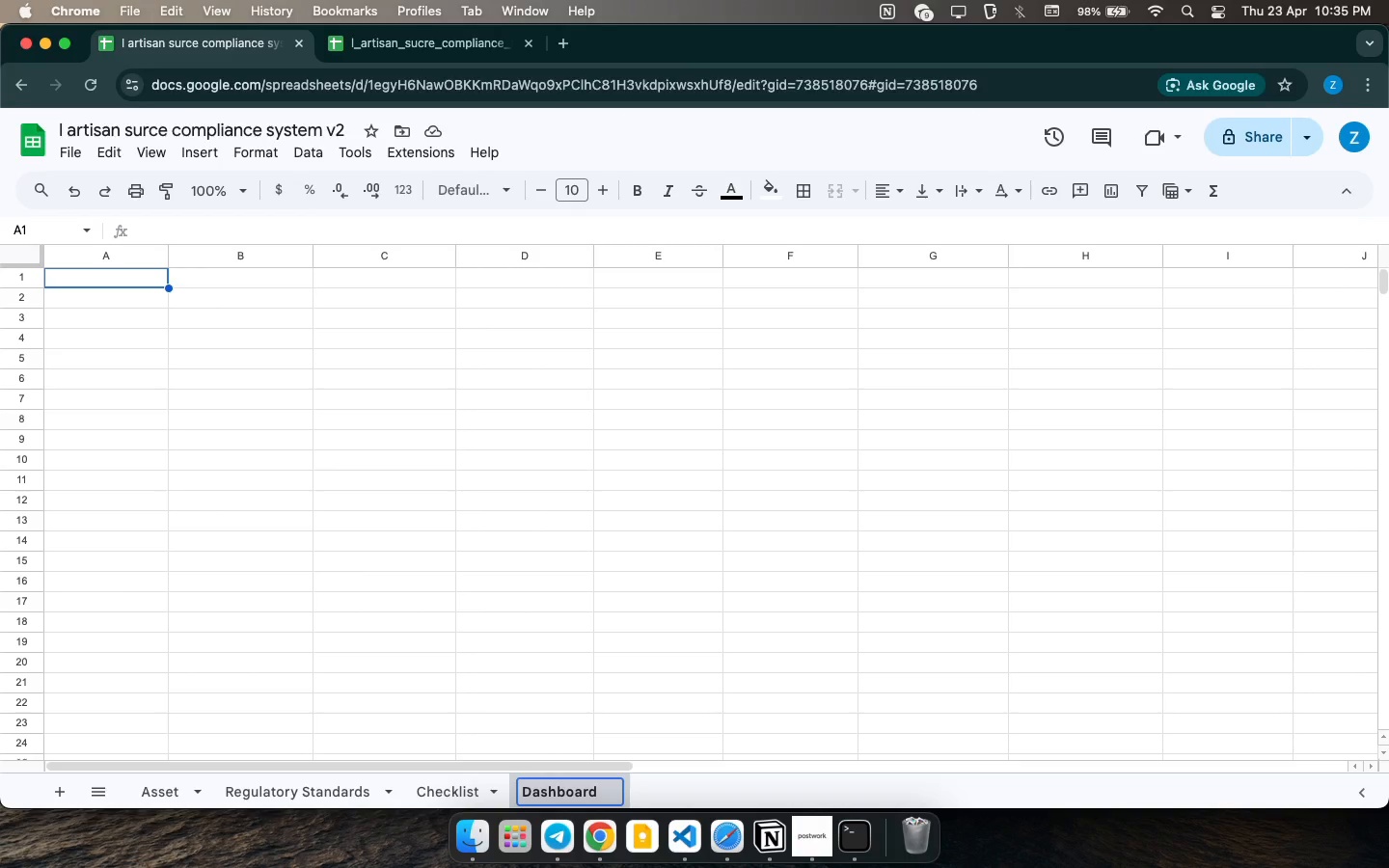 
wait(6.59)
 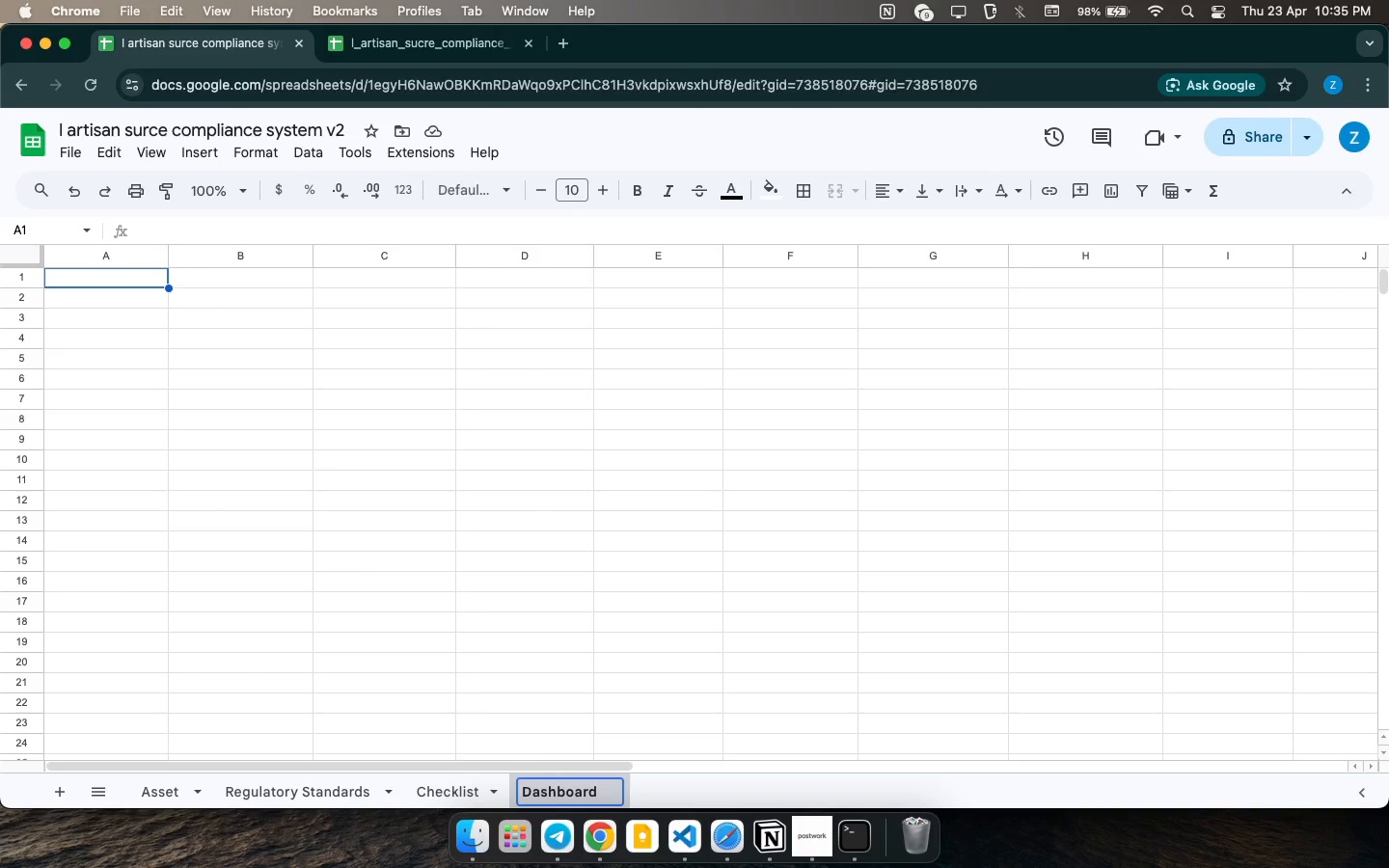 
key(C)
 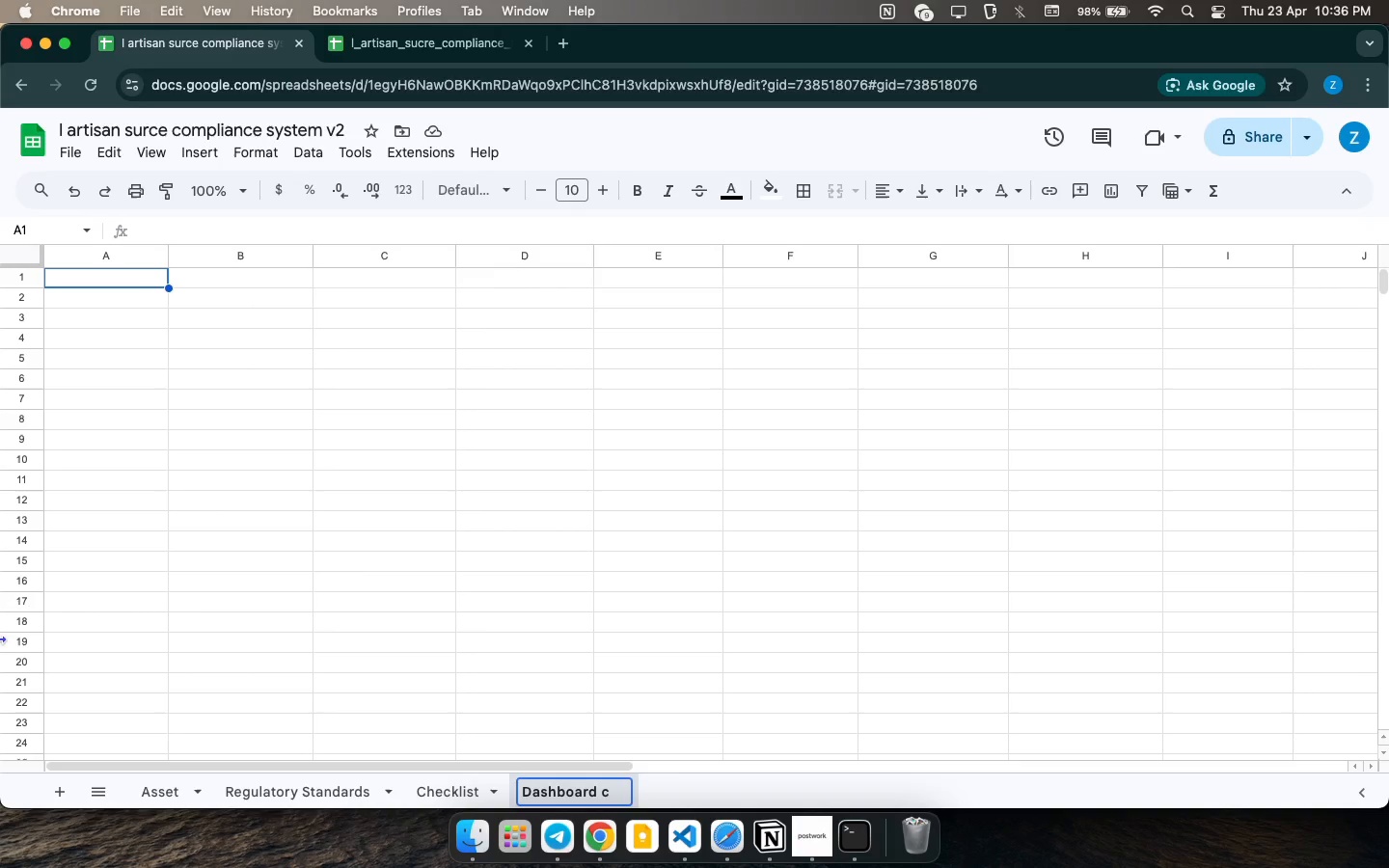 
key(Backspace)
 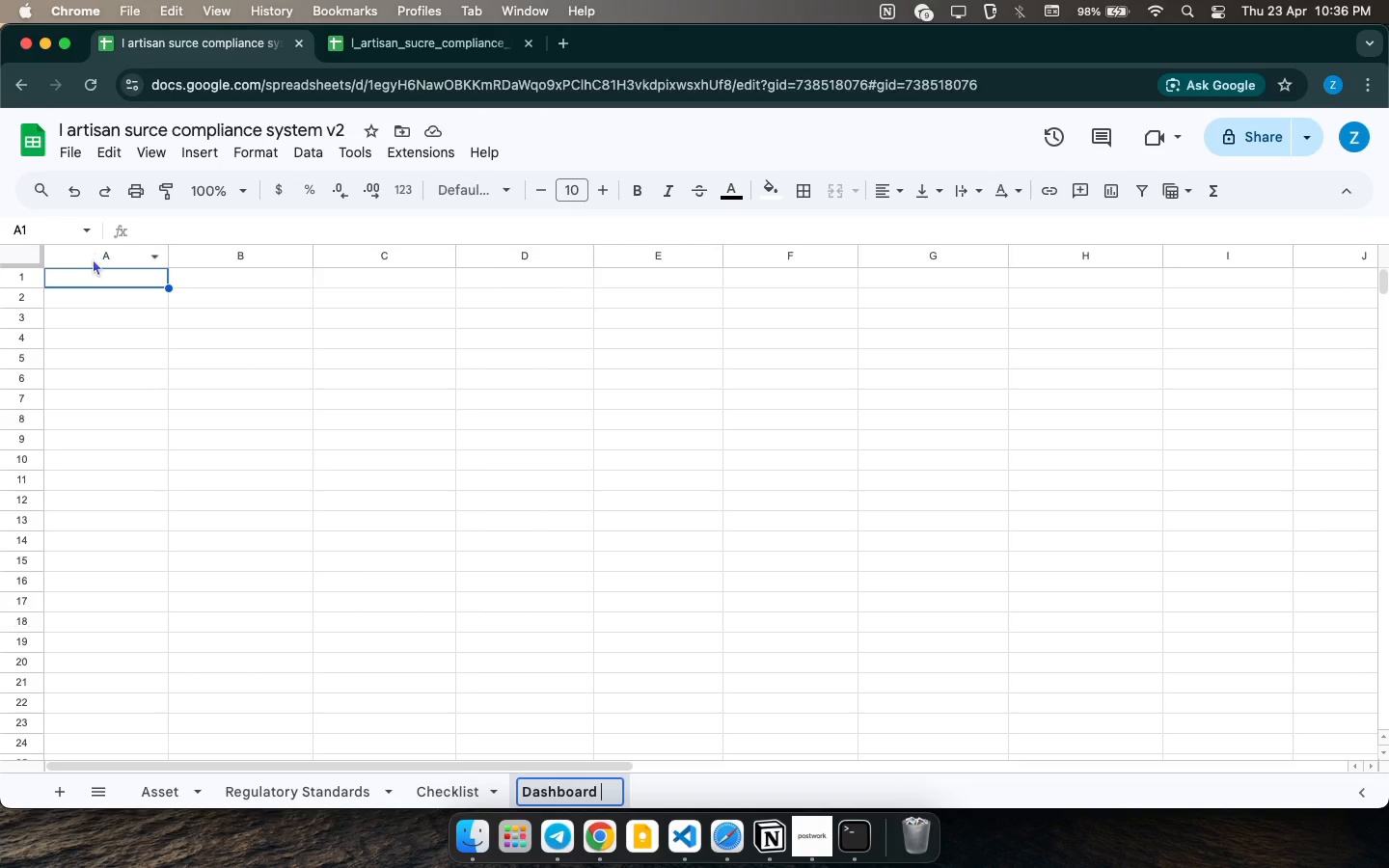 
double_click([93, 278])
 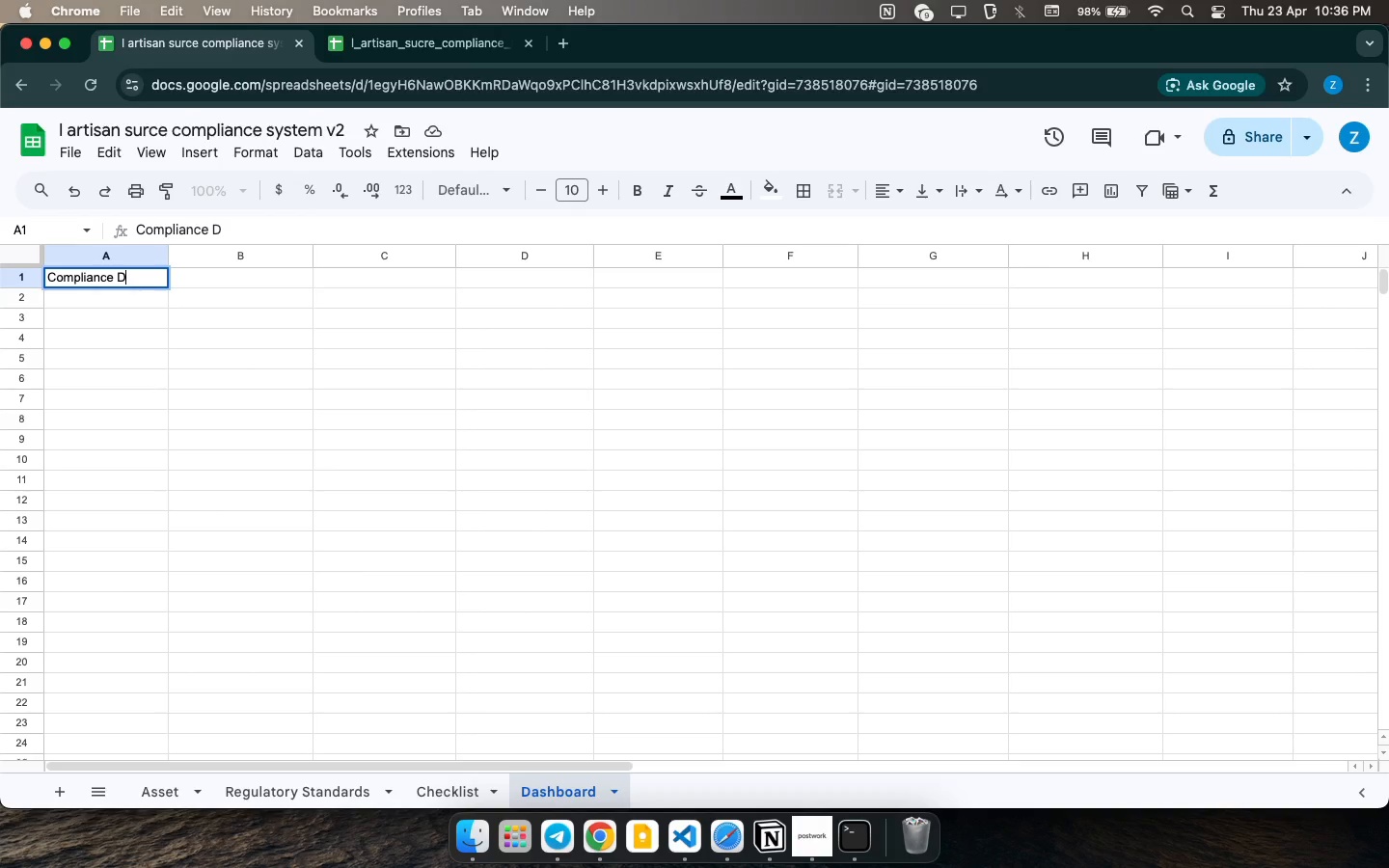 
type(Compliance Ds)
key(Backspace)
type(ashboard)
 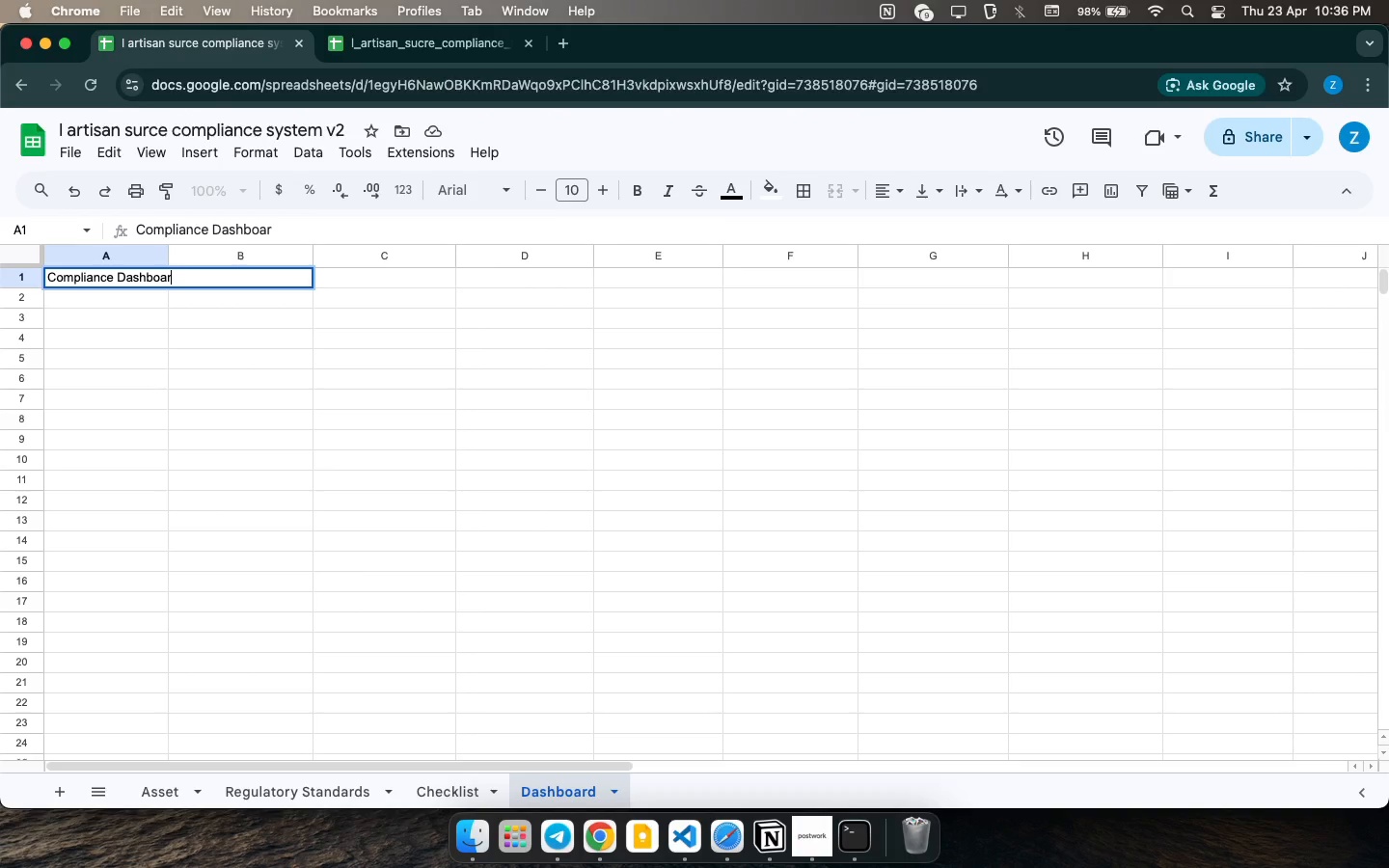 
left_click([122, 340])
 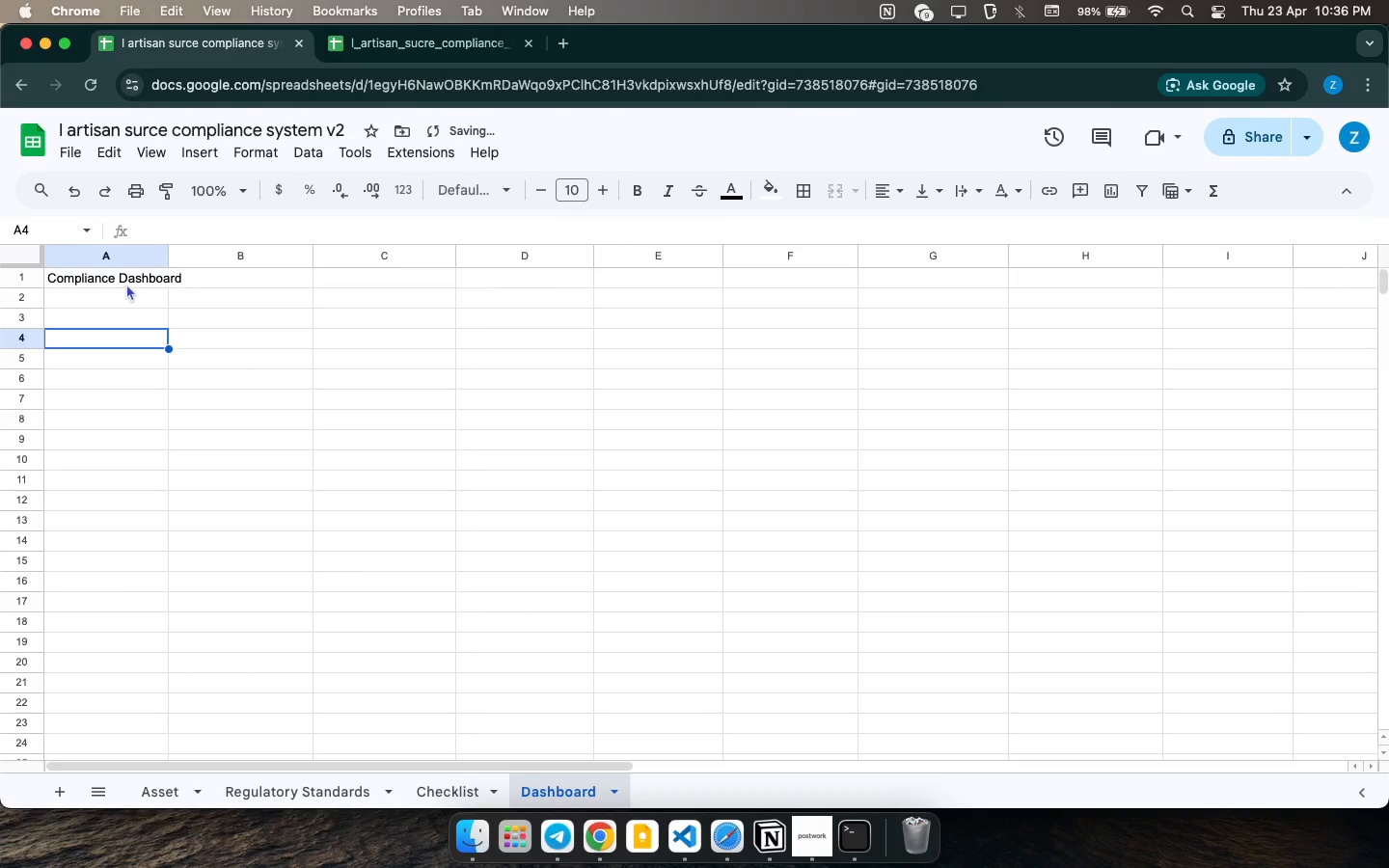 
left_click([130, 276])
 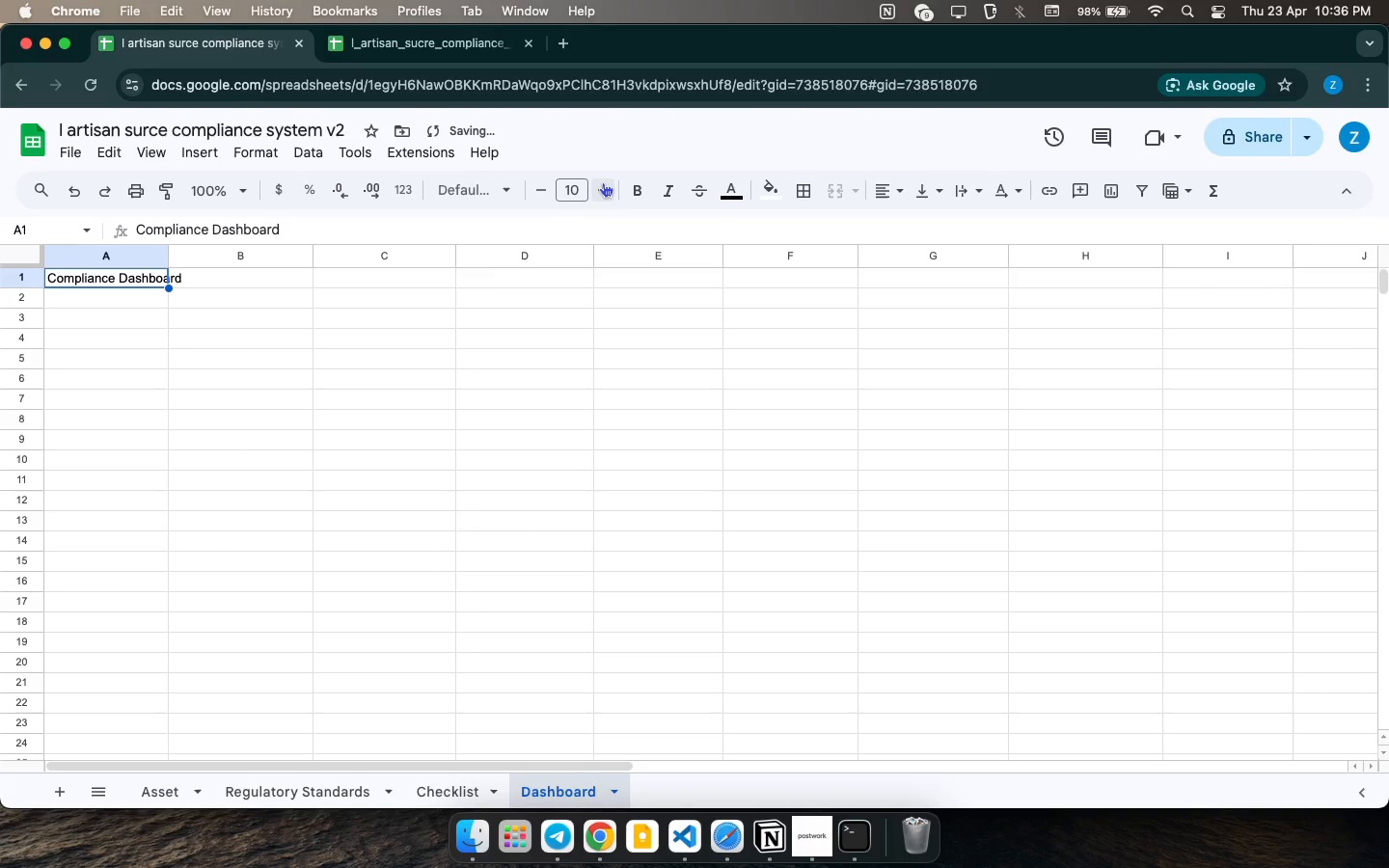 
double_click([603, 182])
 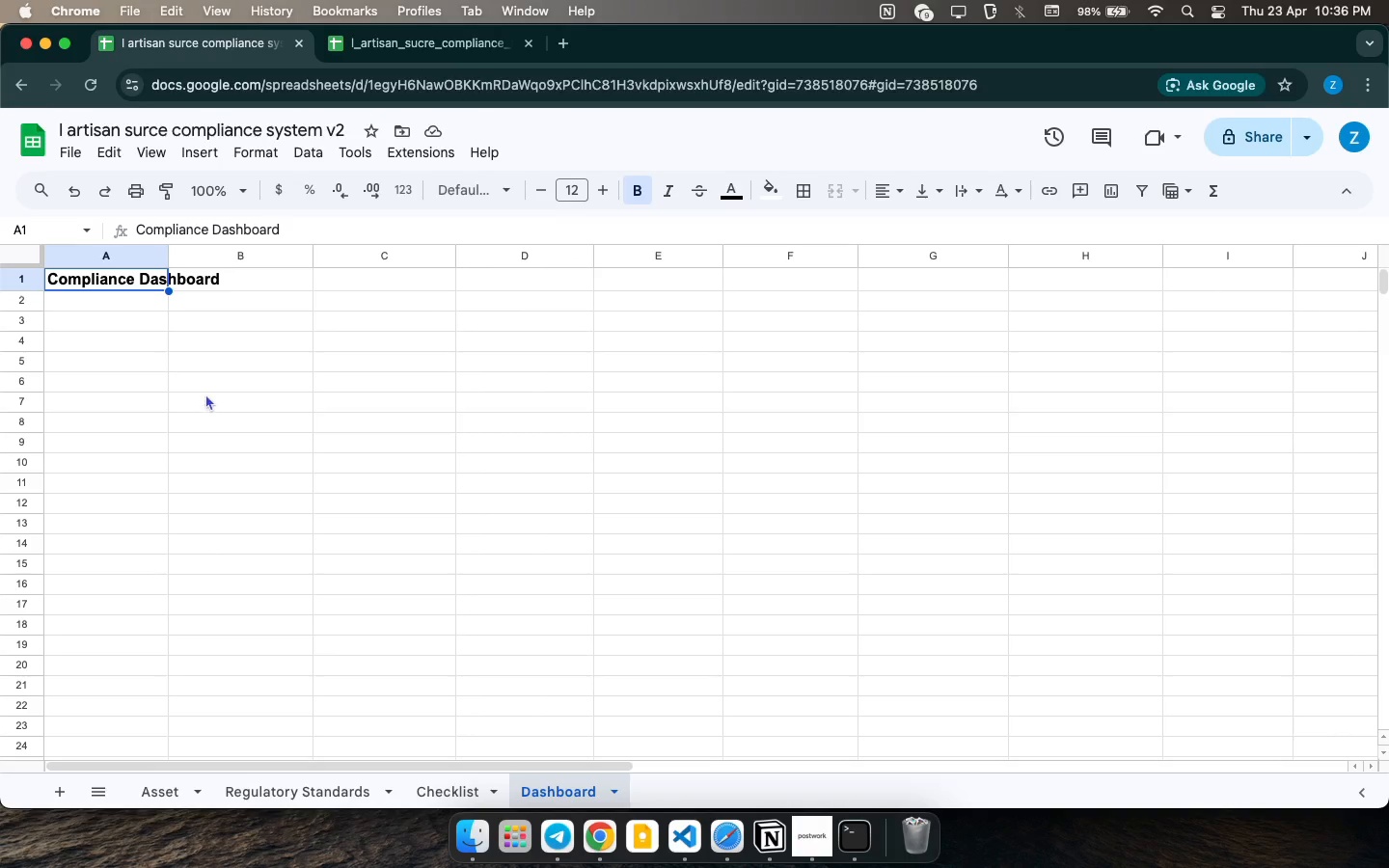 
wait(14.68)
 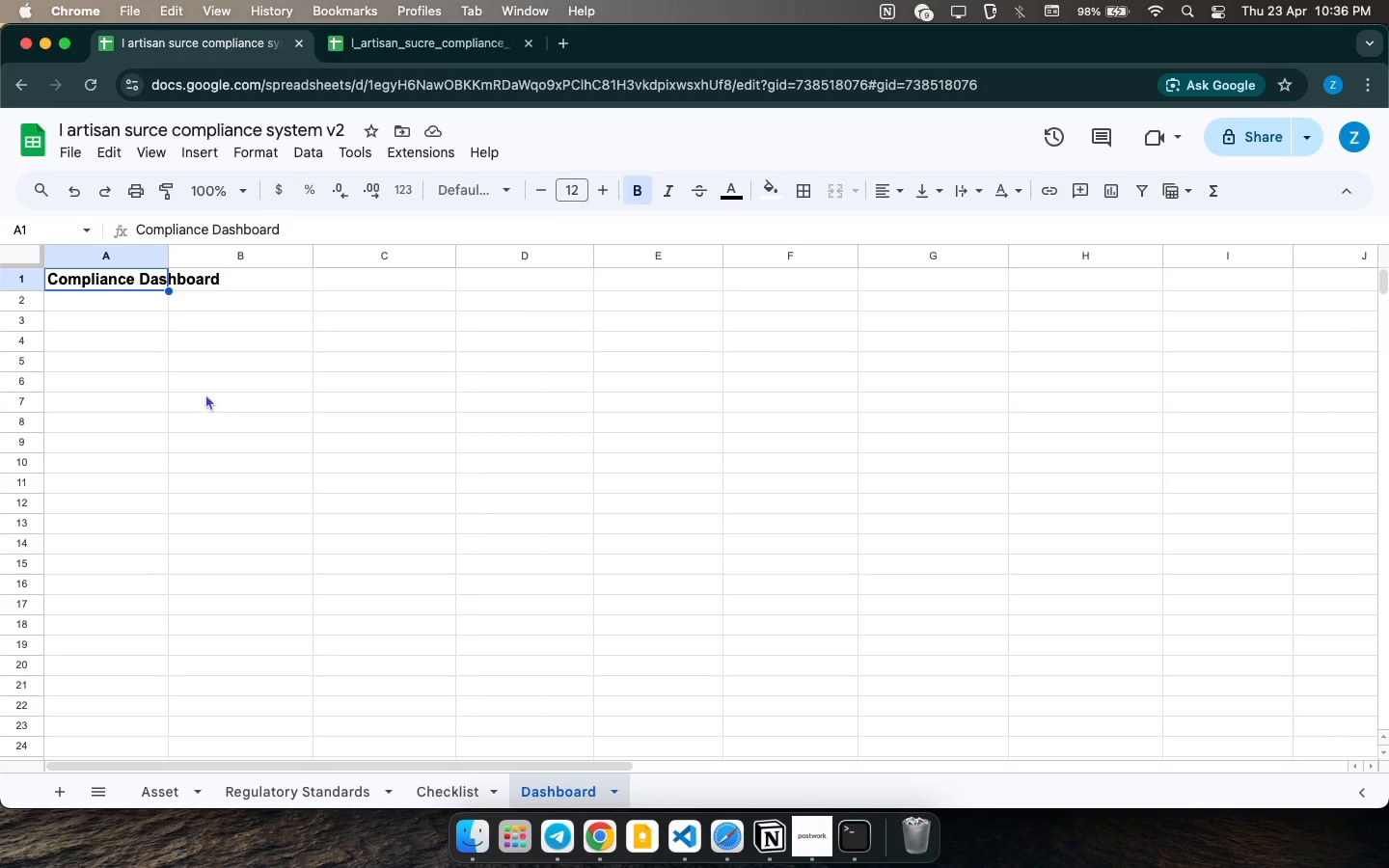 
left_click_drag(start_coordinate=[29, 291], to_coordinate=[29, 303])
 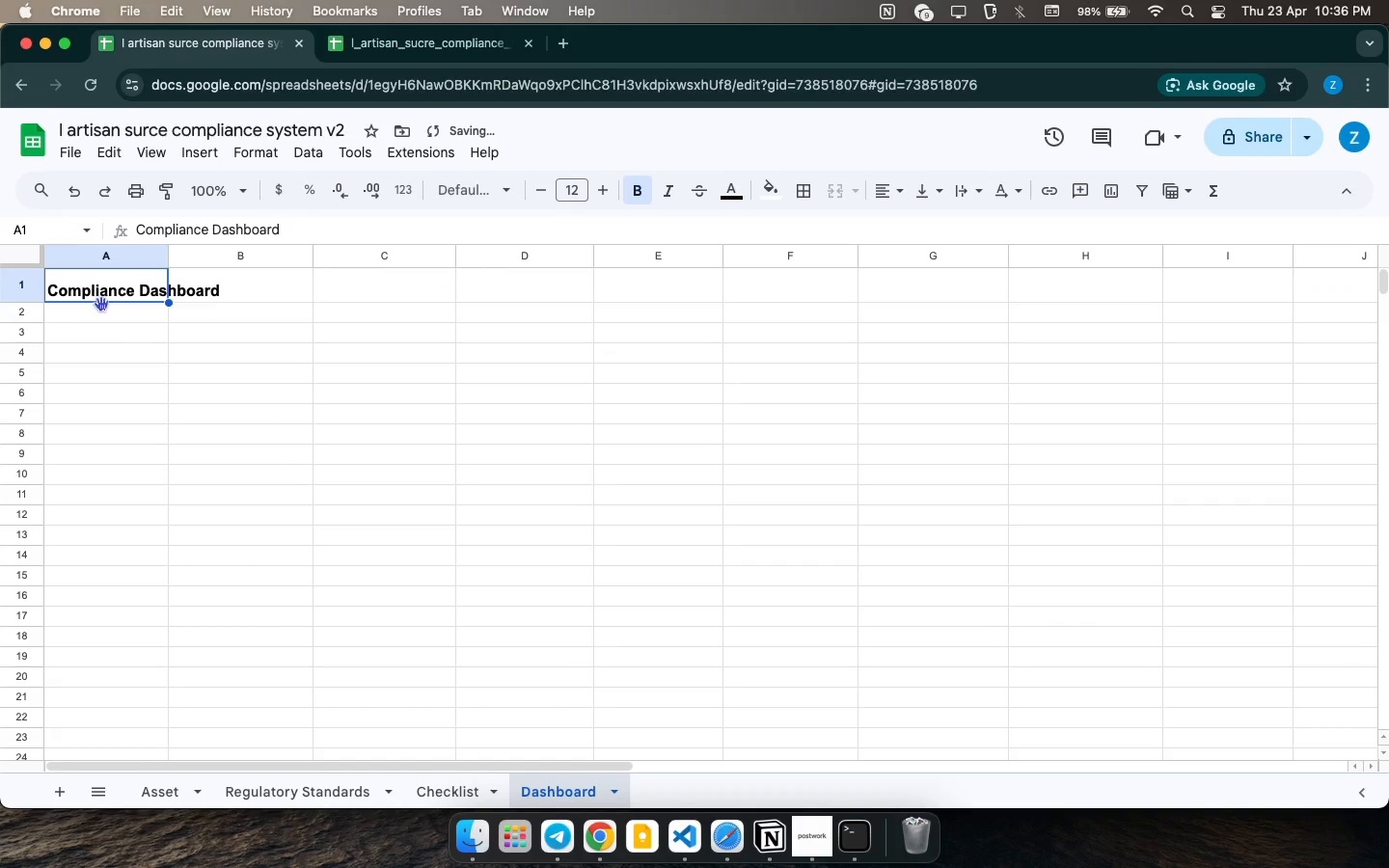 
left_click([96, 326])
 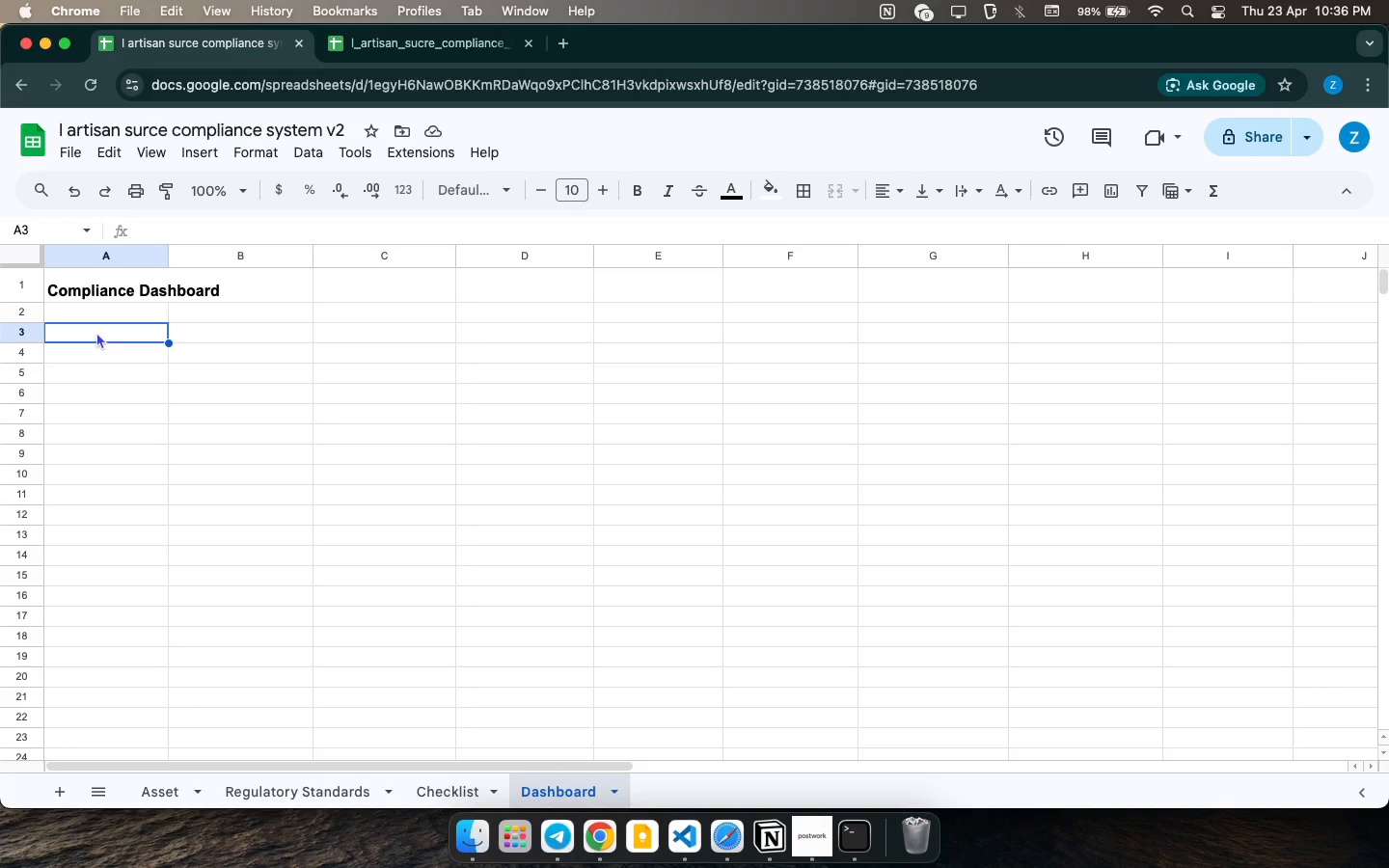 
wait(5.97)
 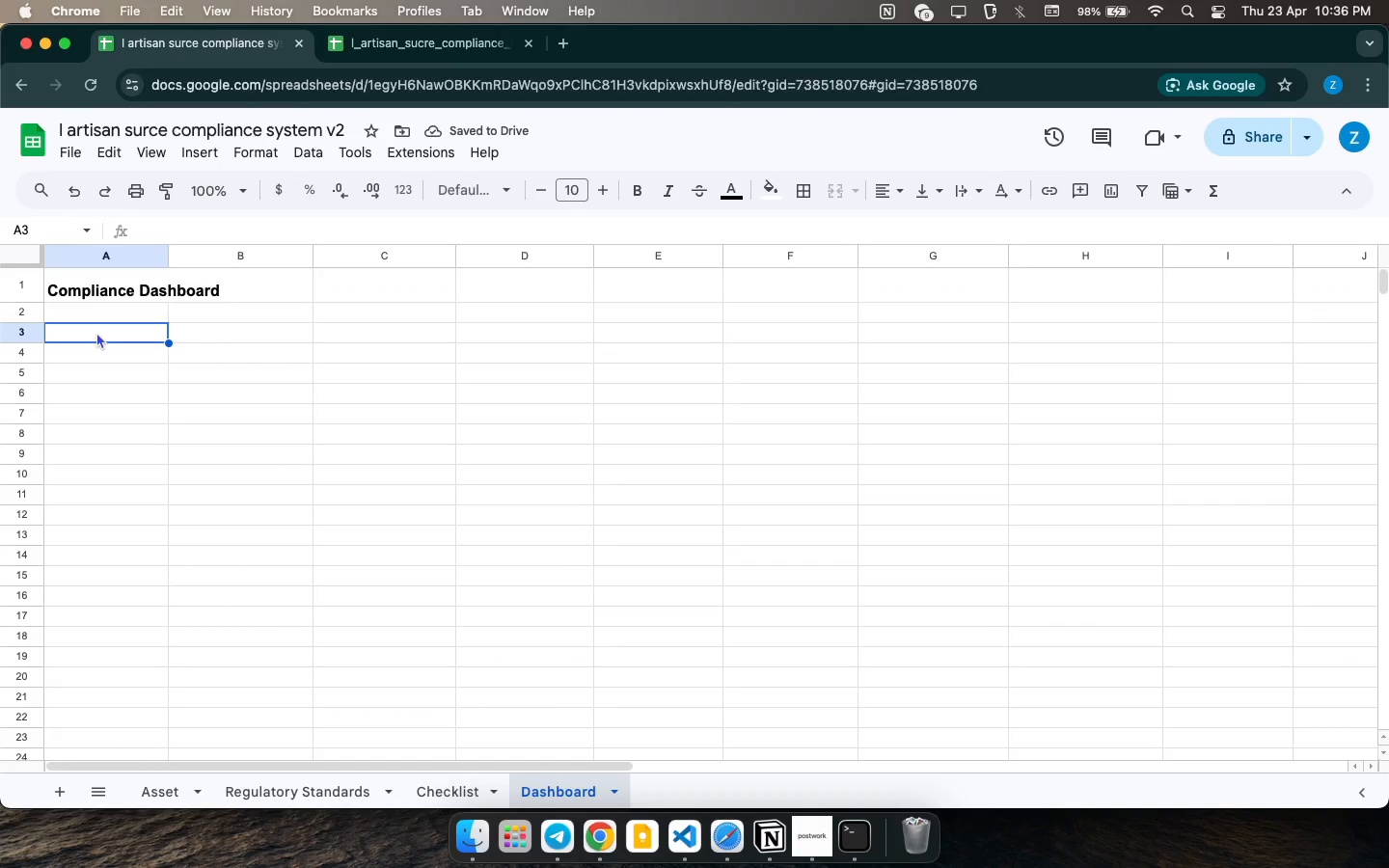 
type(Totla  )
key(Backspace)
key(Backspace)
key(Backspace)
key(Backspace)
type(AL )
key(Backspace)
key(Backspace)
key(Backspace)
key(Backspace)
type(TAL)
key(Backspace)
key(Backspace)
key(Backspace)
type(tal Assets )
 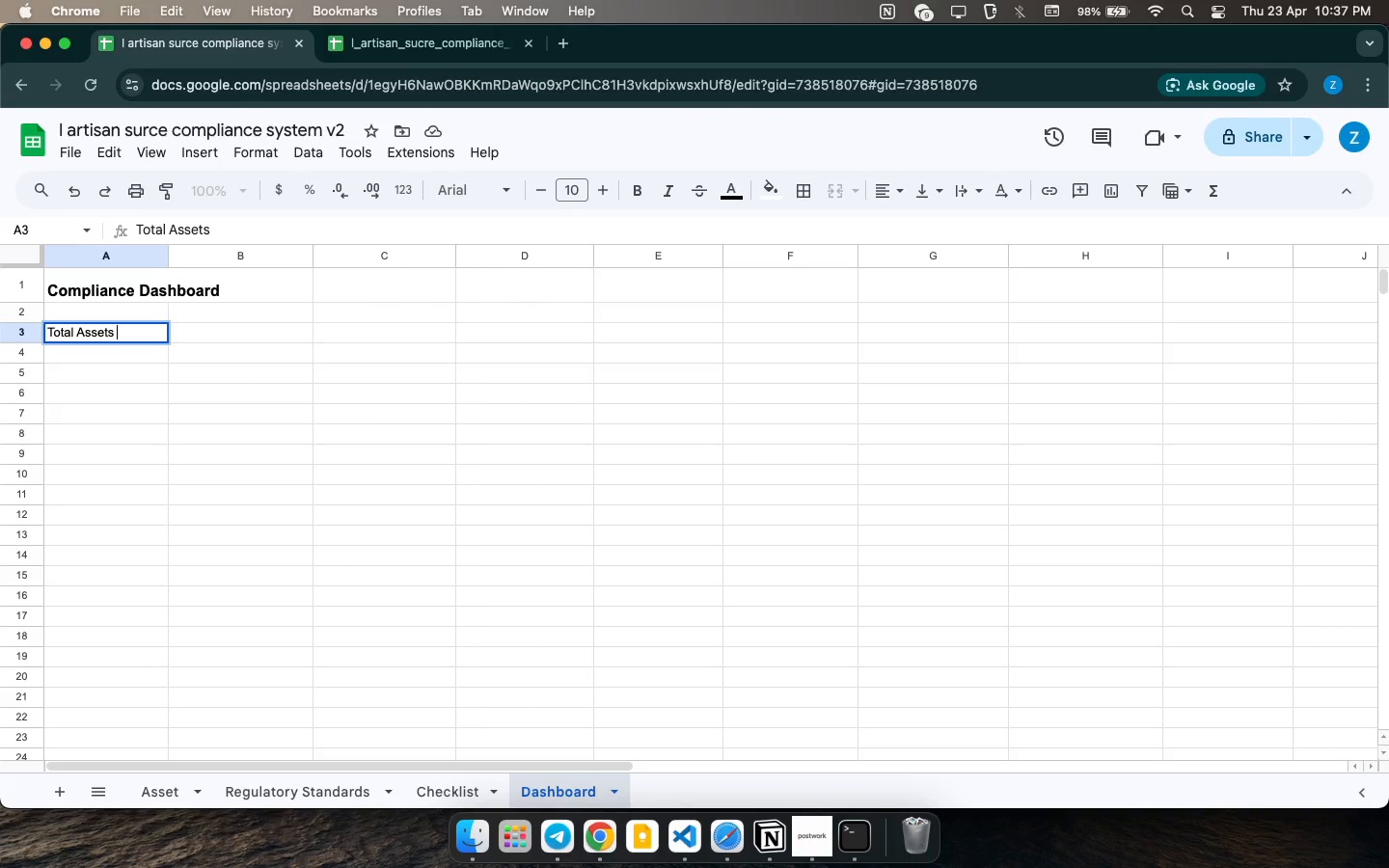 
key(ArrowDown)
 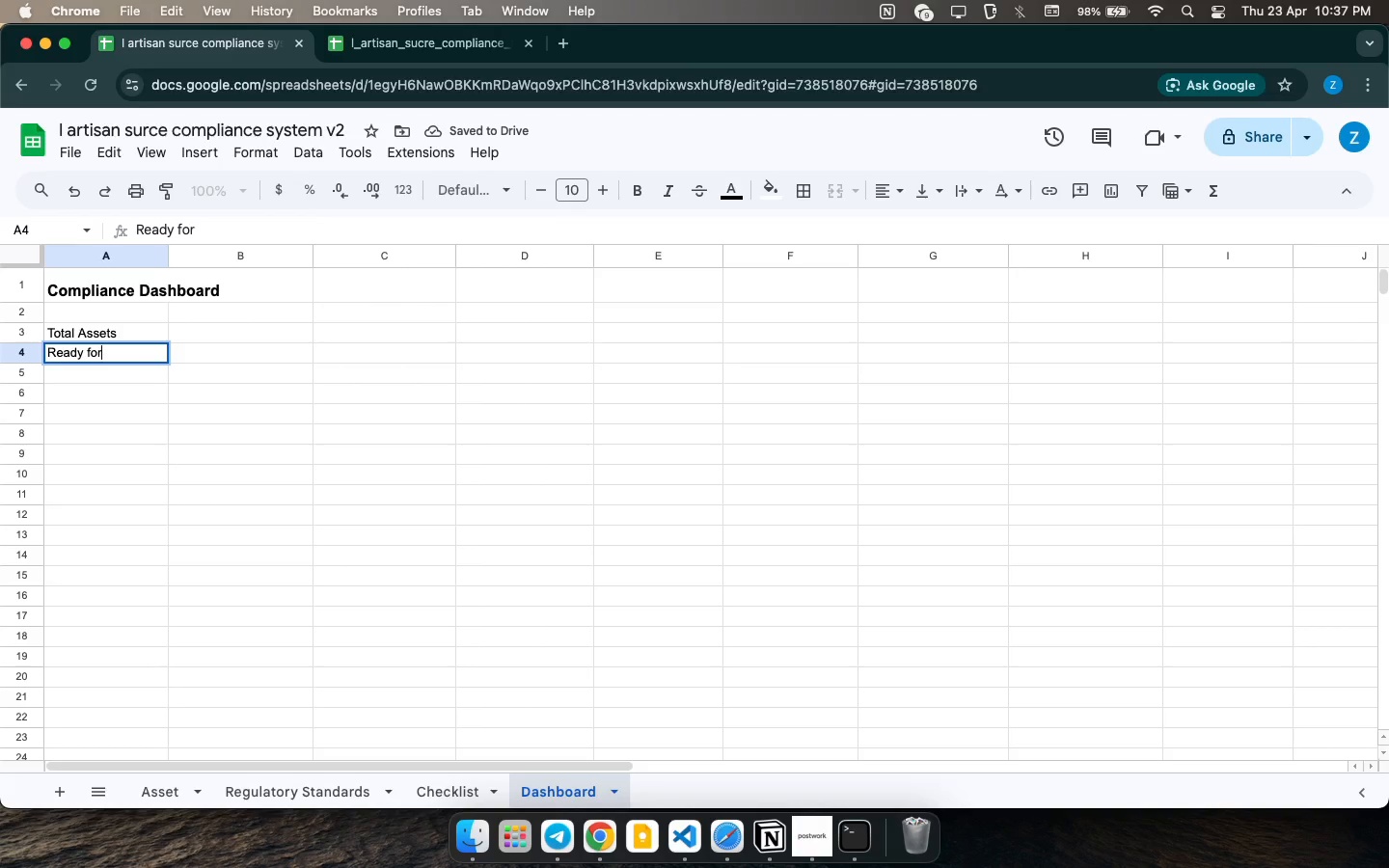 
type(Ready for L)
 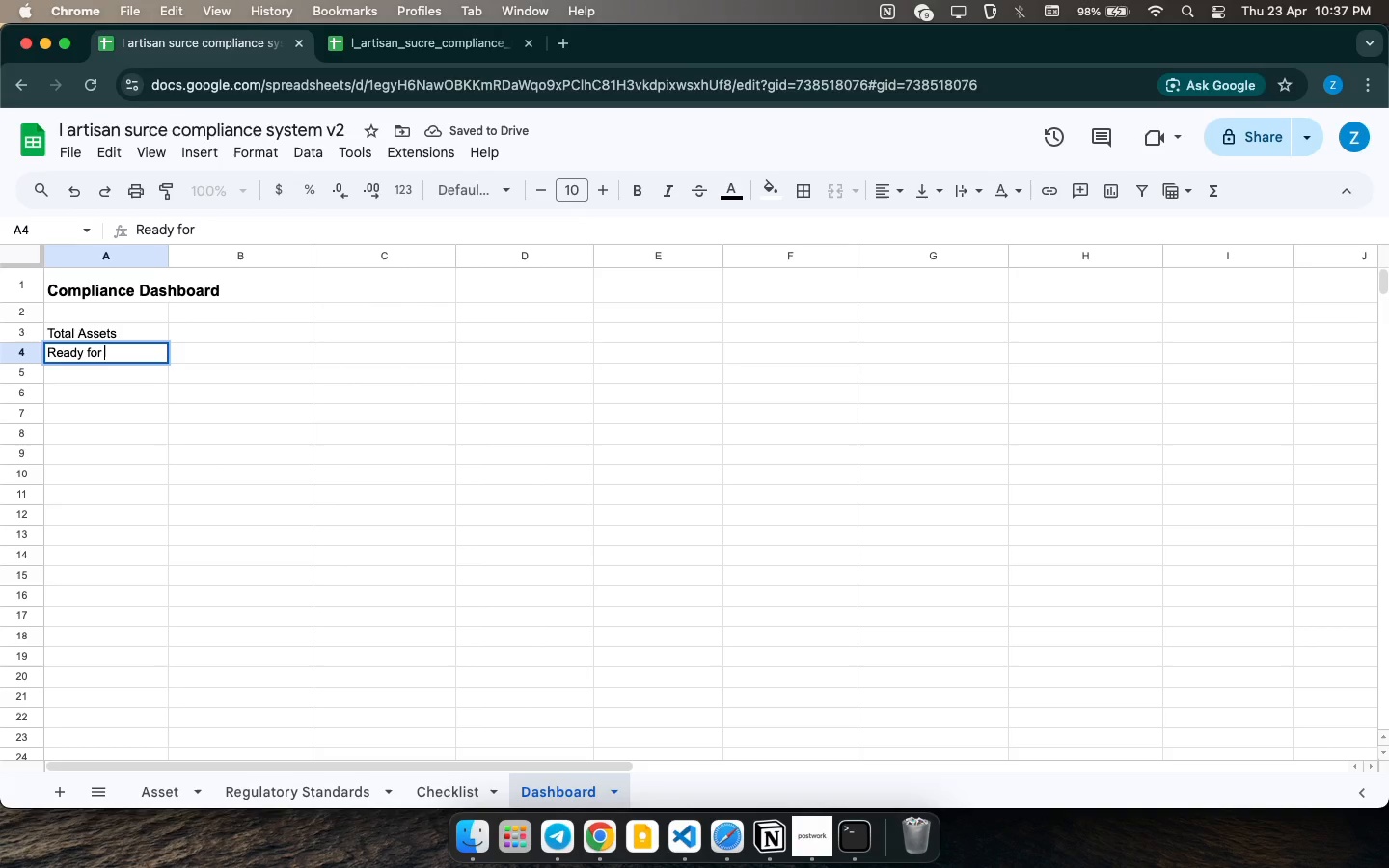 
type(AUNC)
key(Backspace)
key(Backspace)
key(Backspace)
key(Backspace)
type(aunch)
 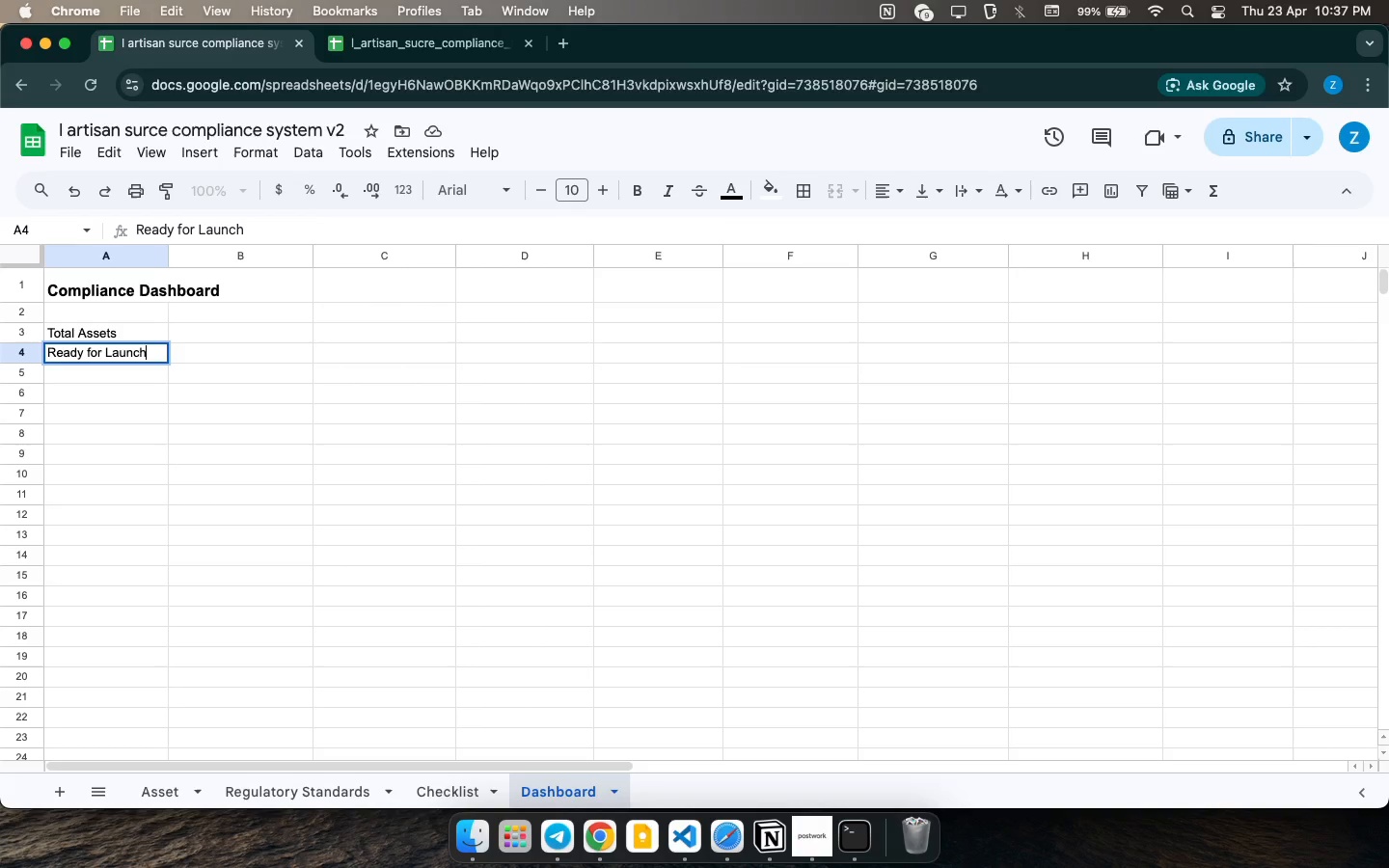 
key(ArrowDown)
 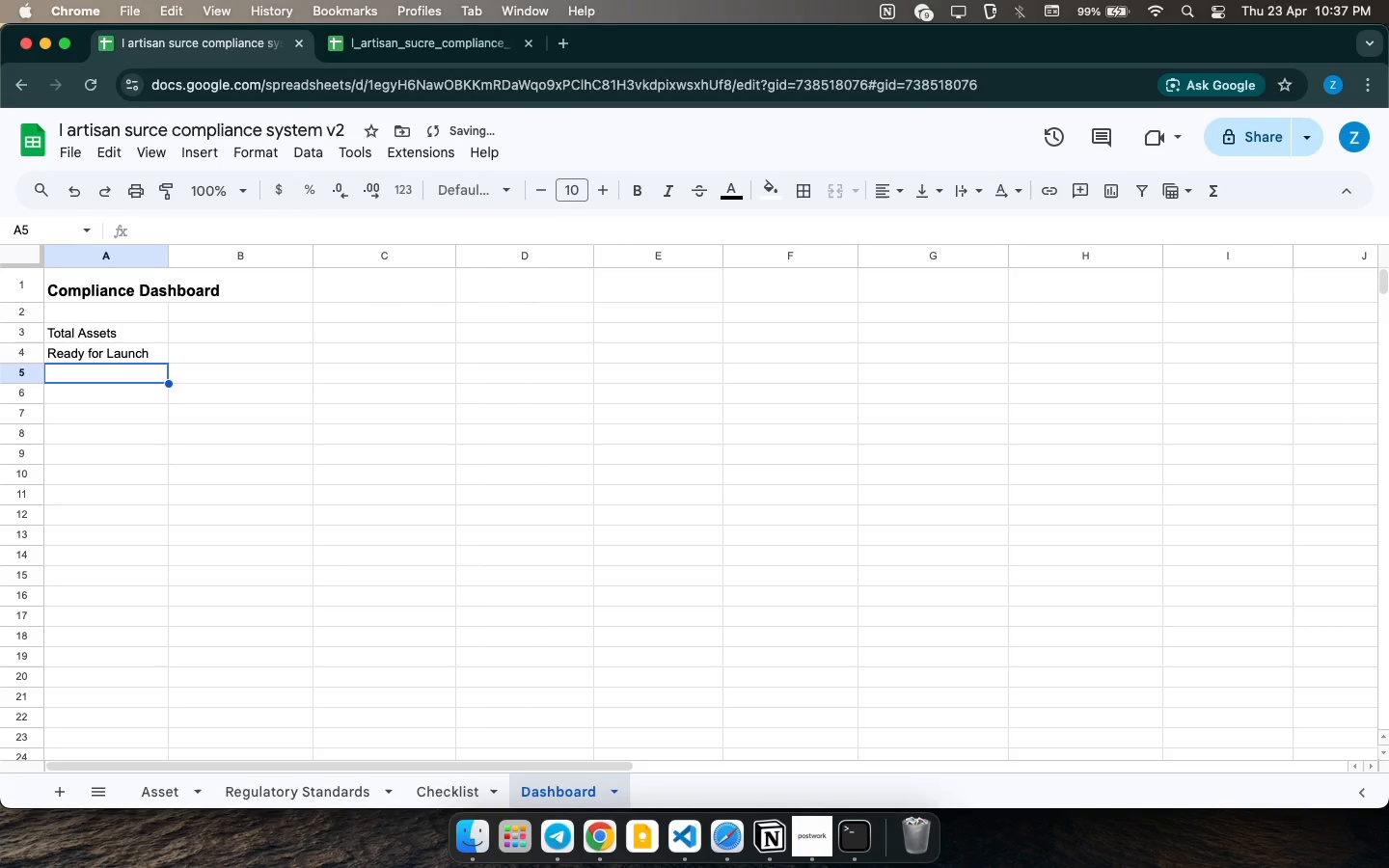 
type(Legal Blockee)
key(Backspace)
type(rs)
 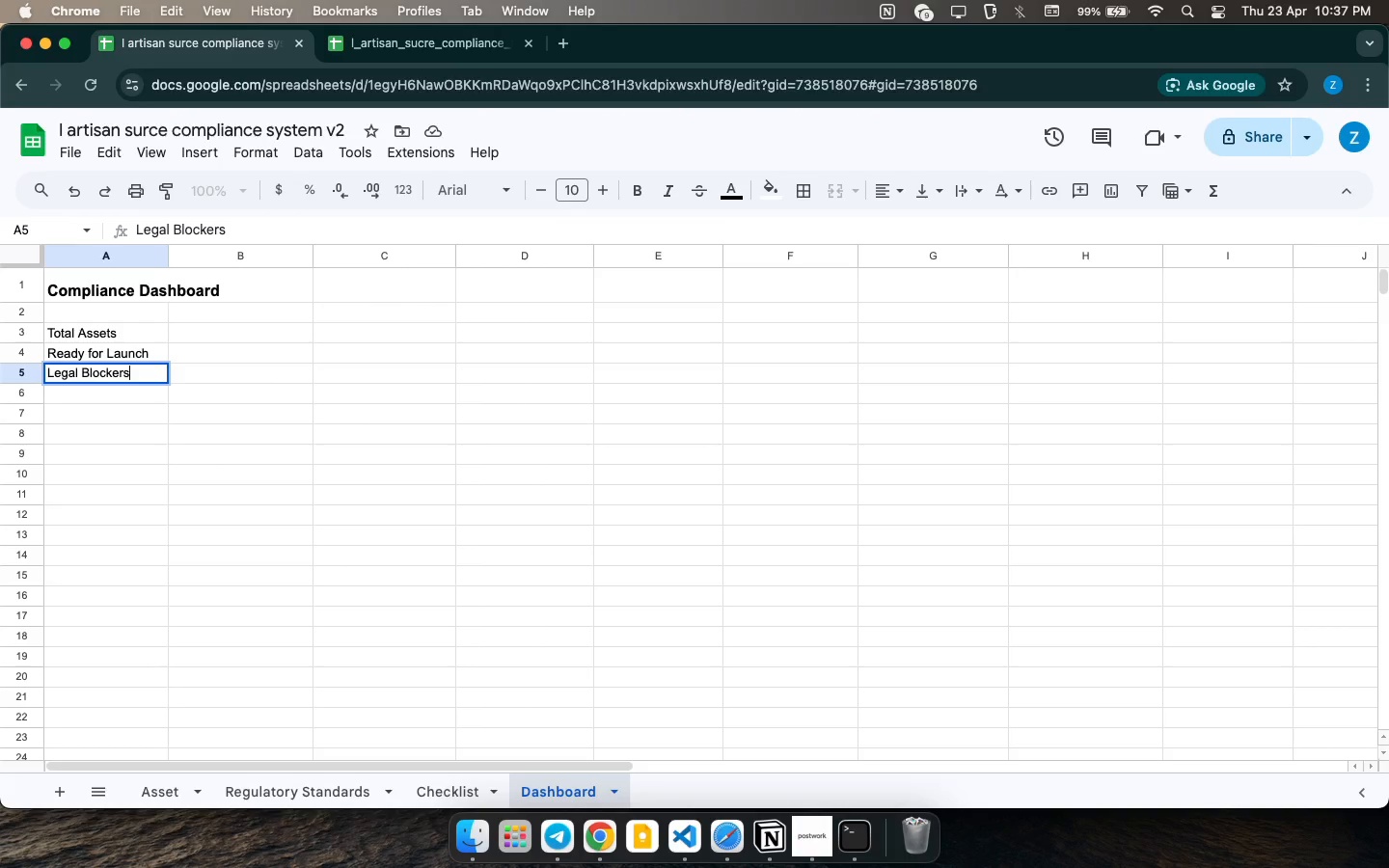 
key(ArrowDown)
 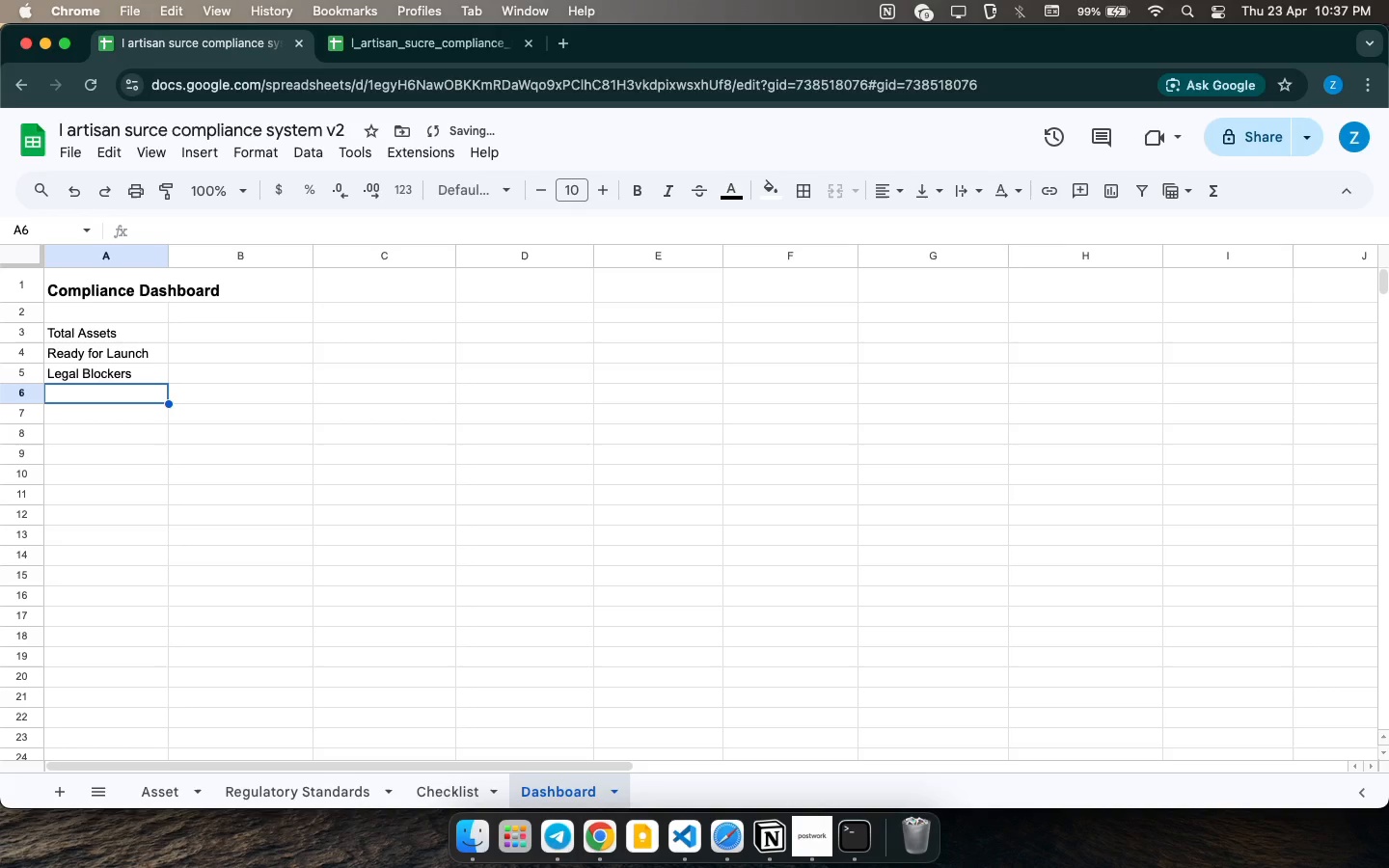 
type(Minor Issure)
key(Backspace)
key(Backspace)
type(es)
 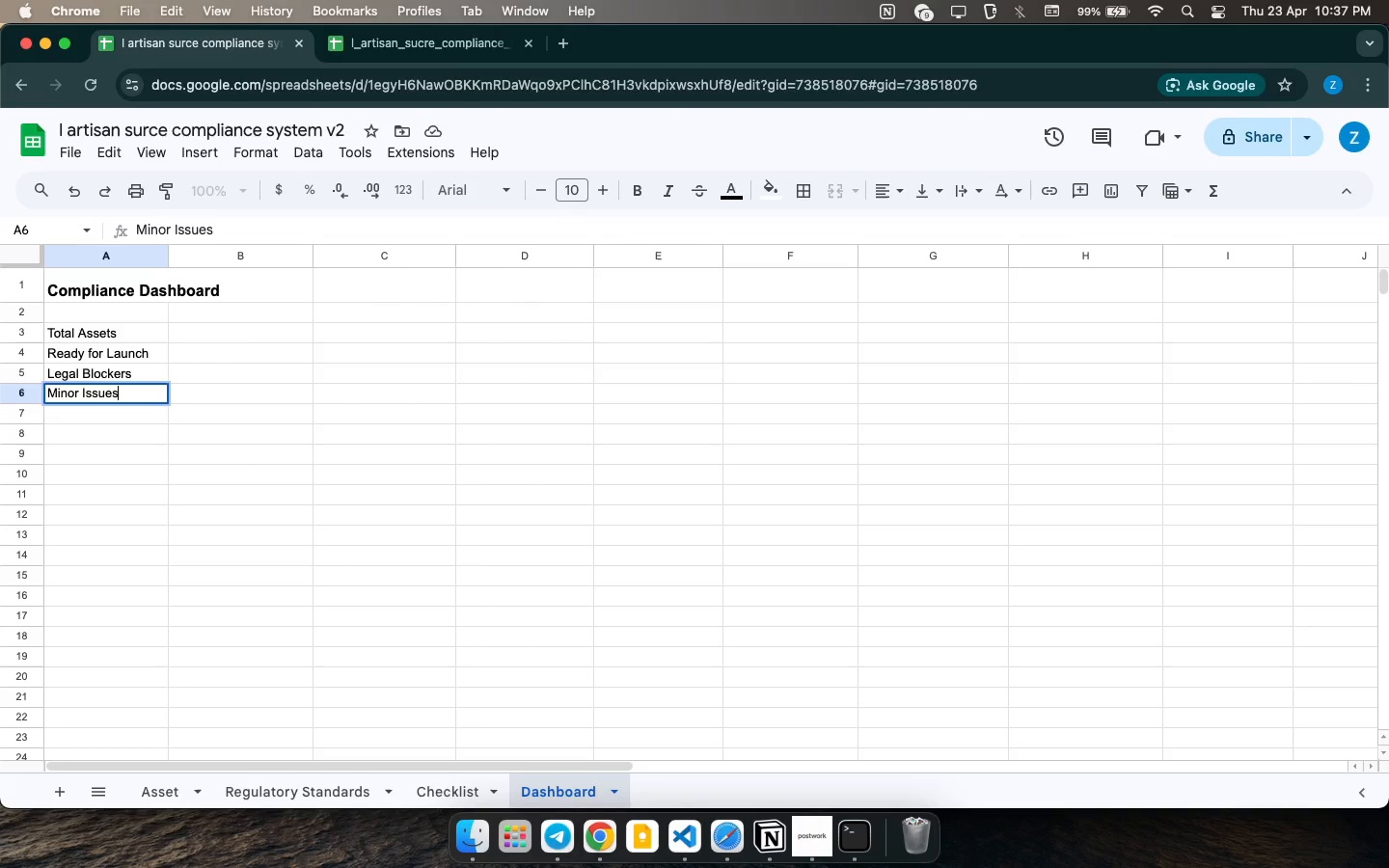 
key(ArrowDown)
 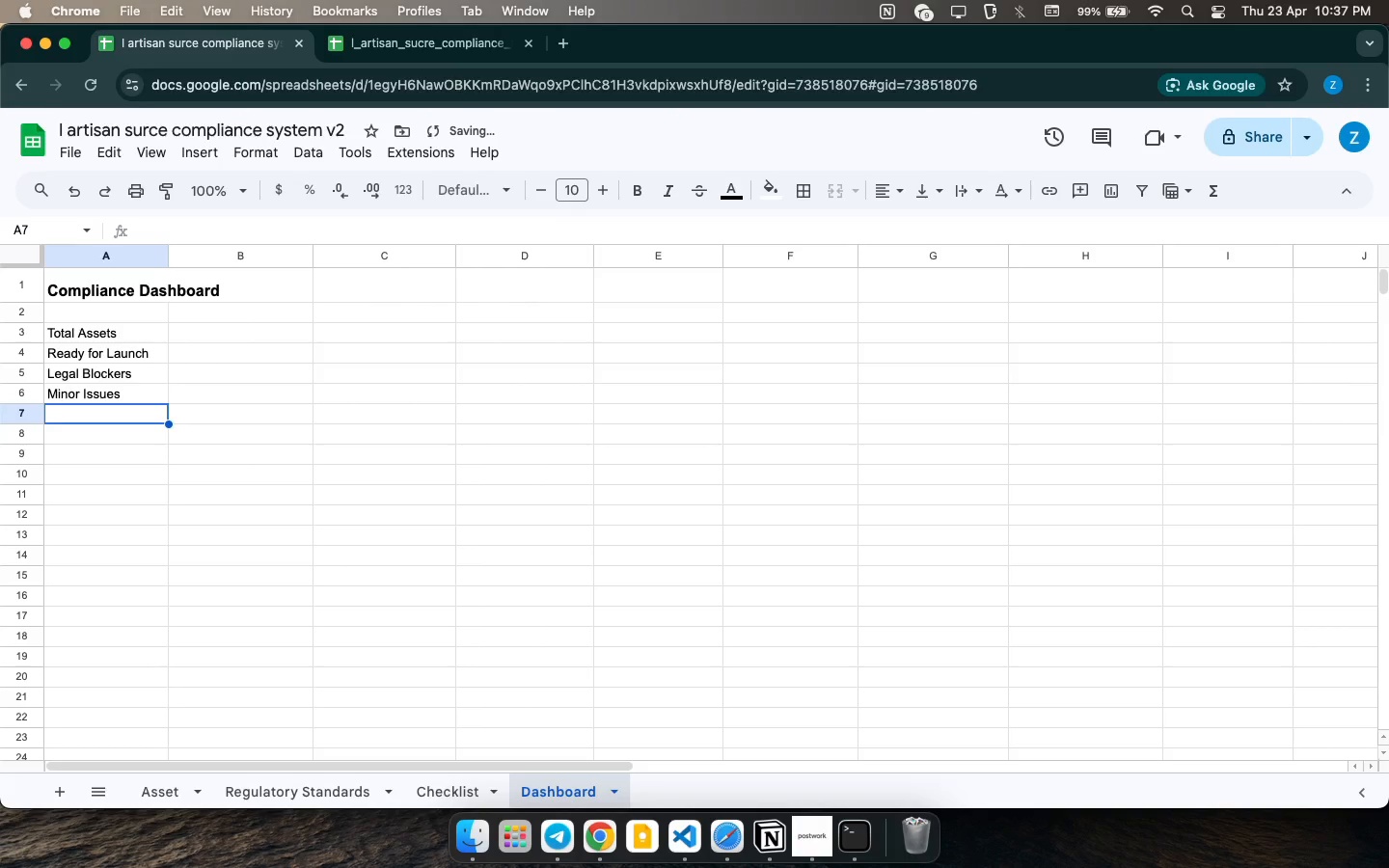 
type(Compliance Rate )
 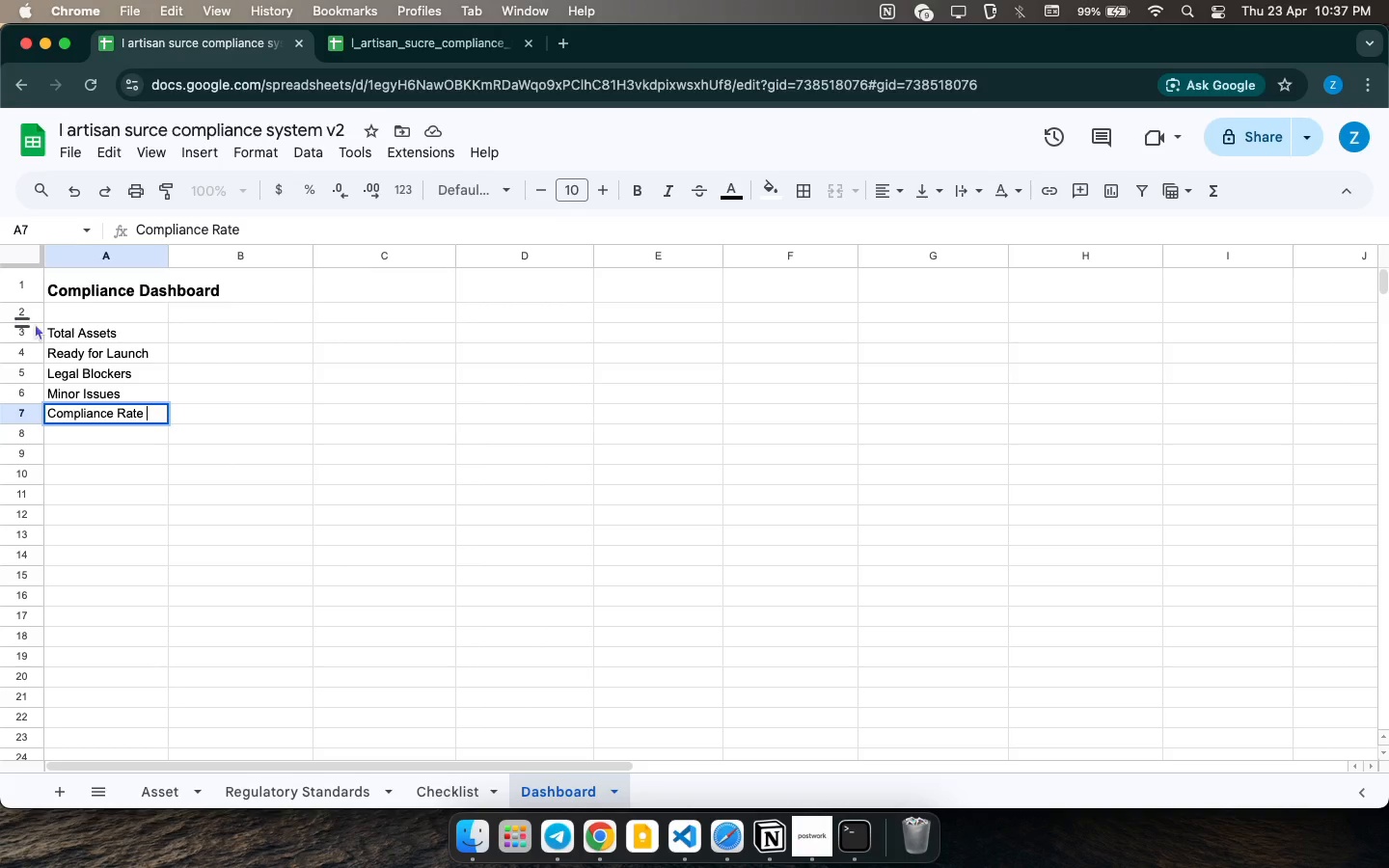 
left_click_drag(start_coordinate=[95, 331], to_coordinate=[145, 414])
 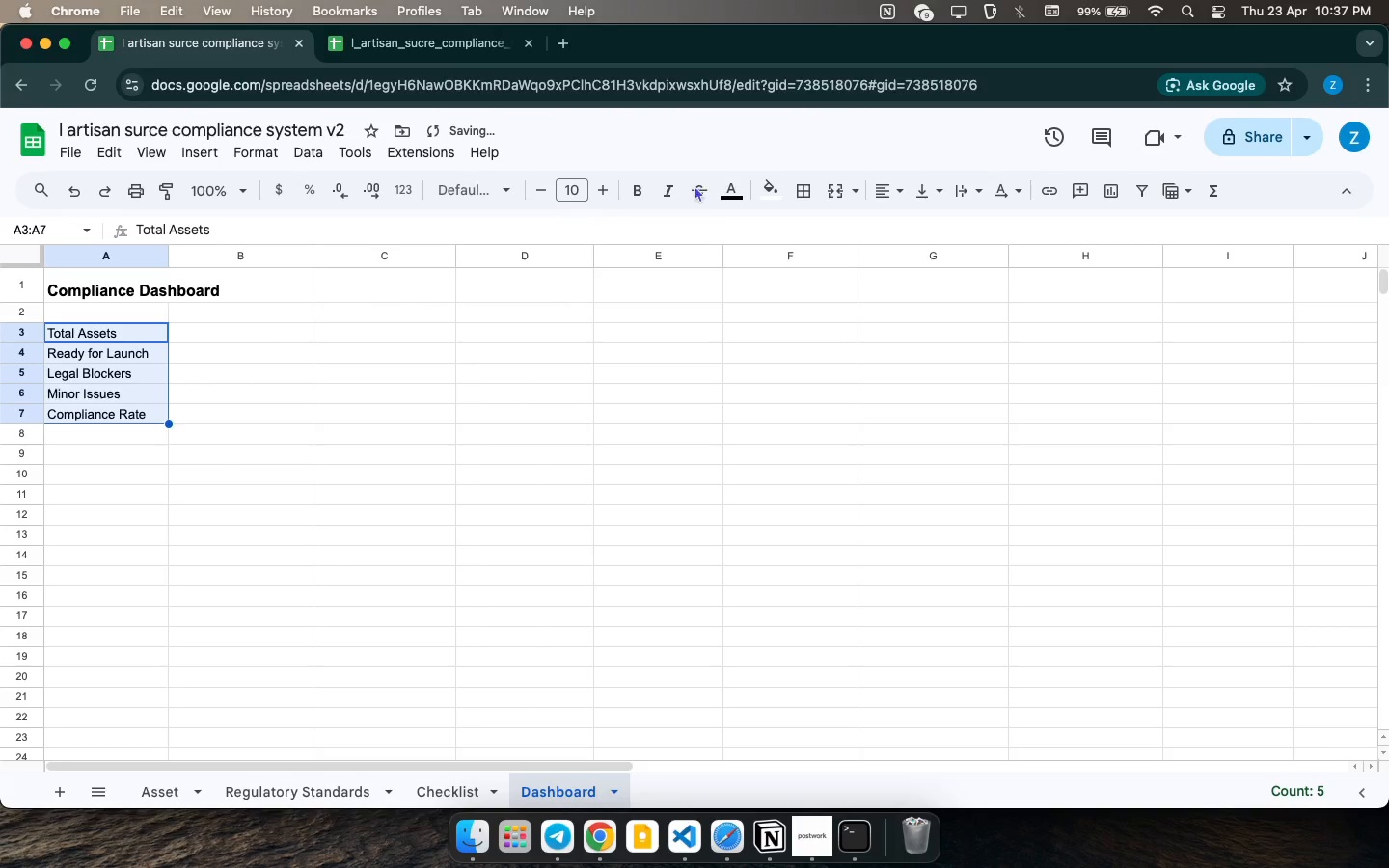 
left_click([781, 187])
 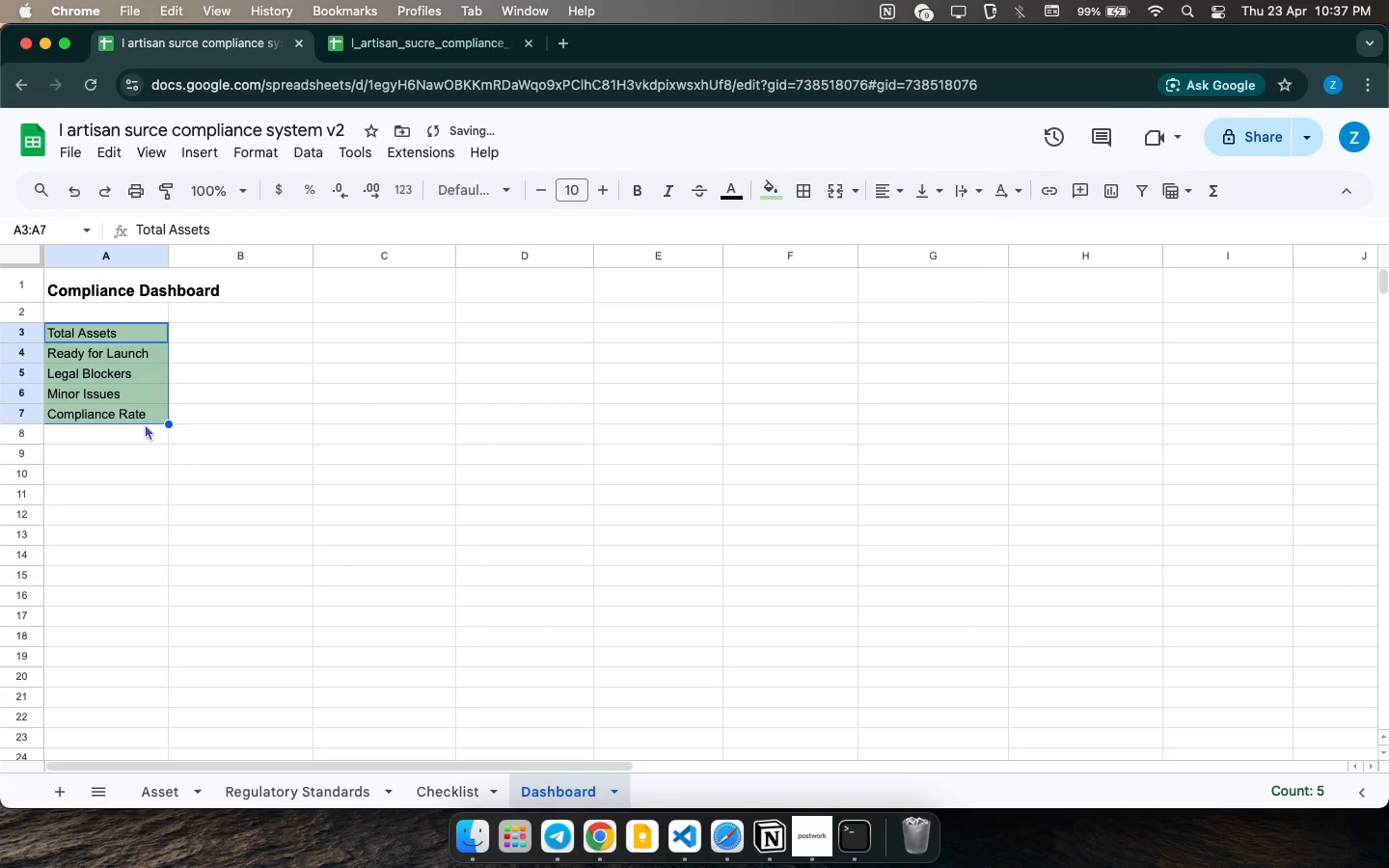 
left_click([186, 329])
 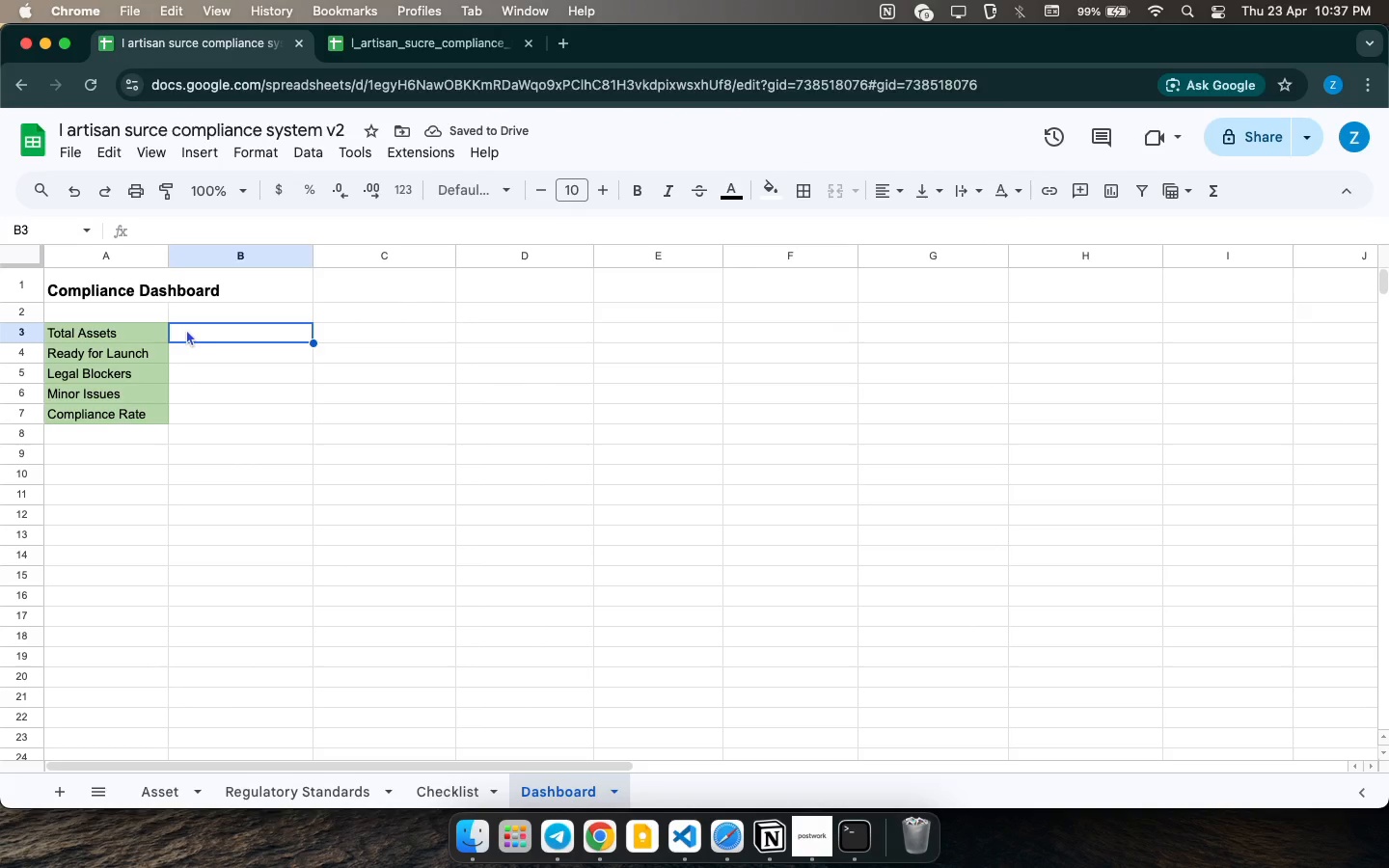 
wait(9.11)
 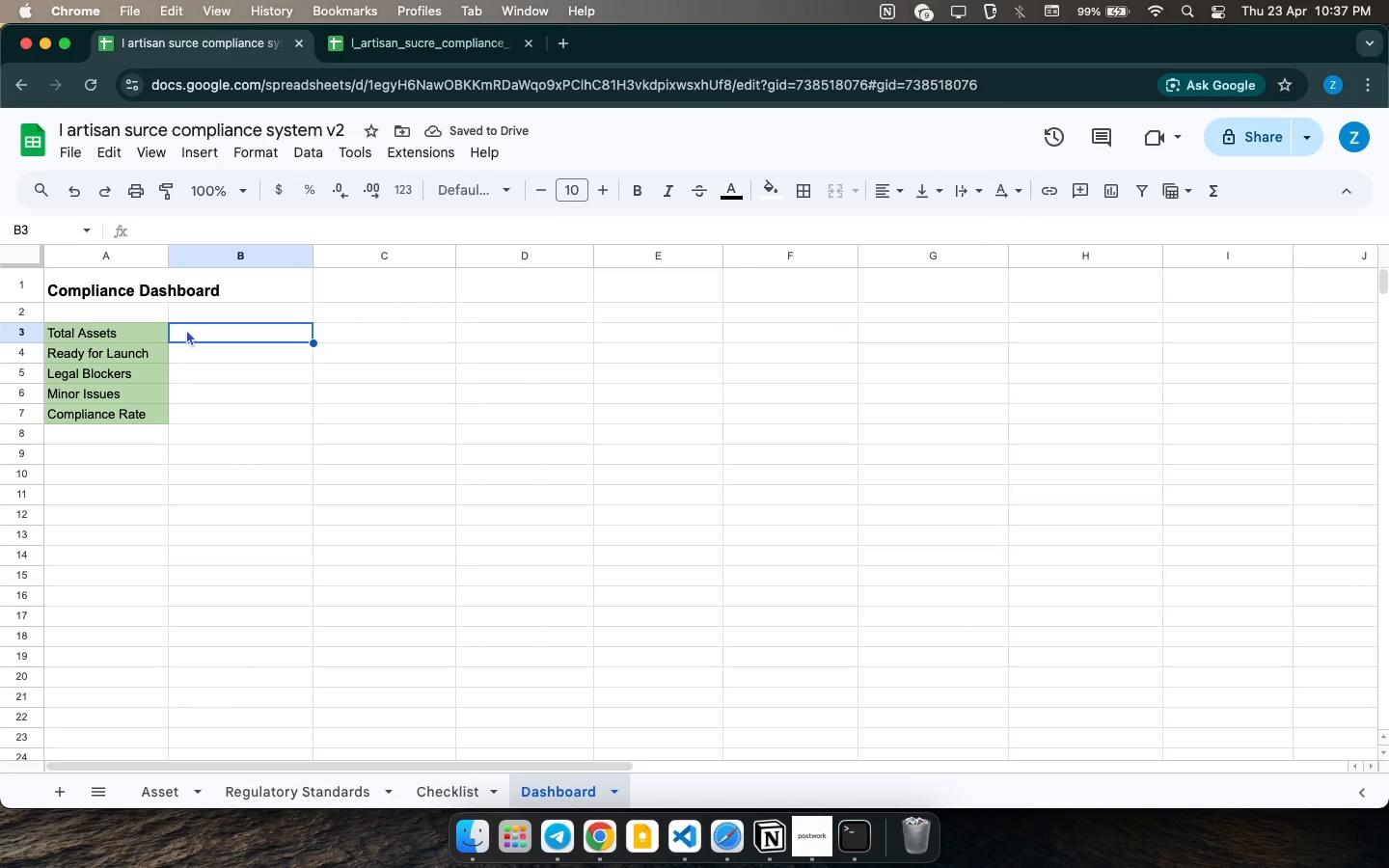 
type(=counts)
key(Backspace)
type(a)
 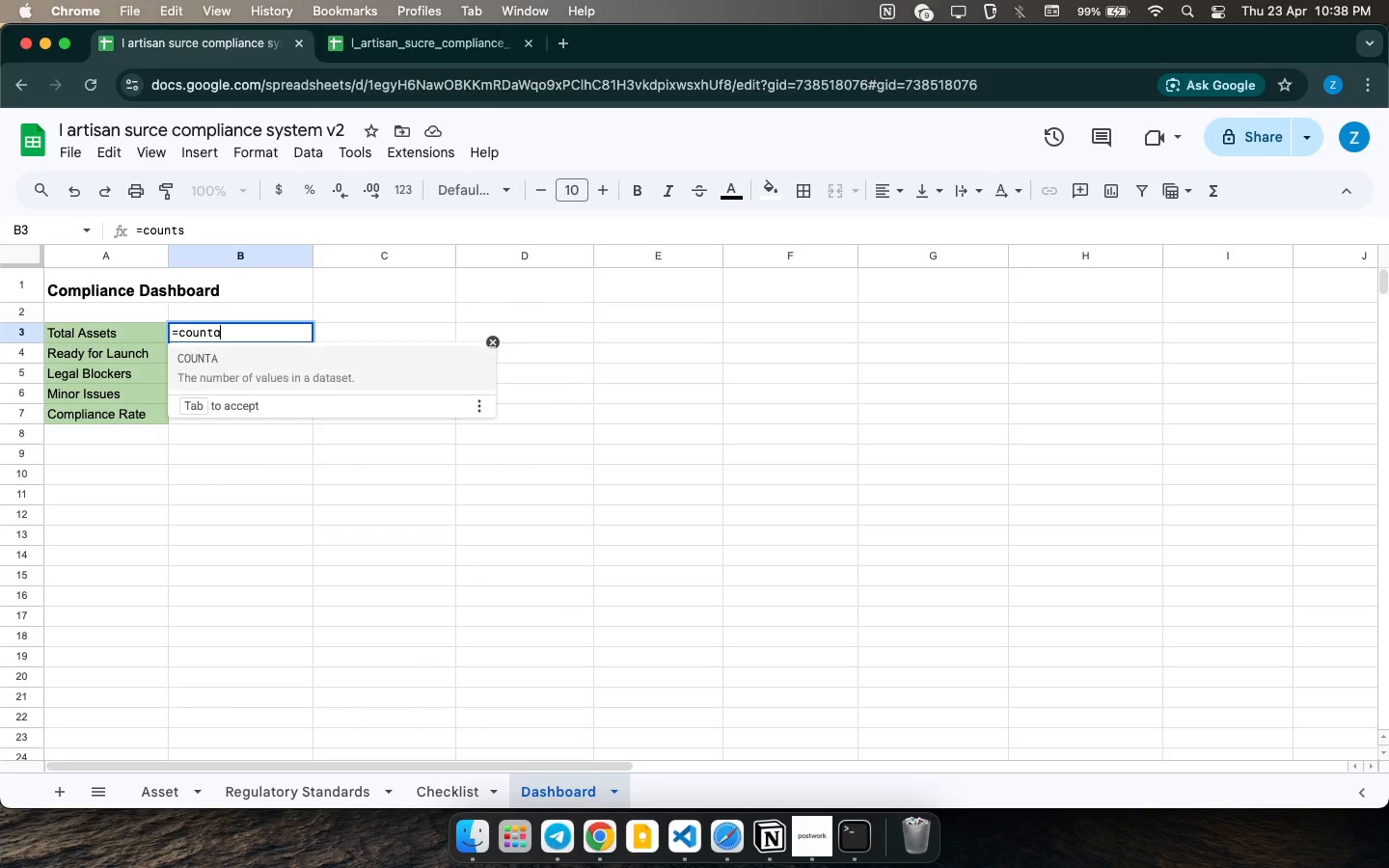 
key(Enter)
 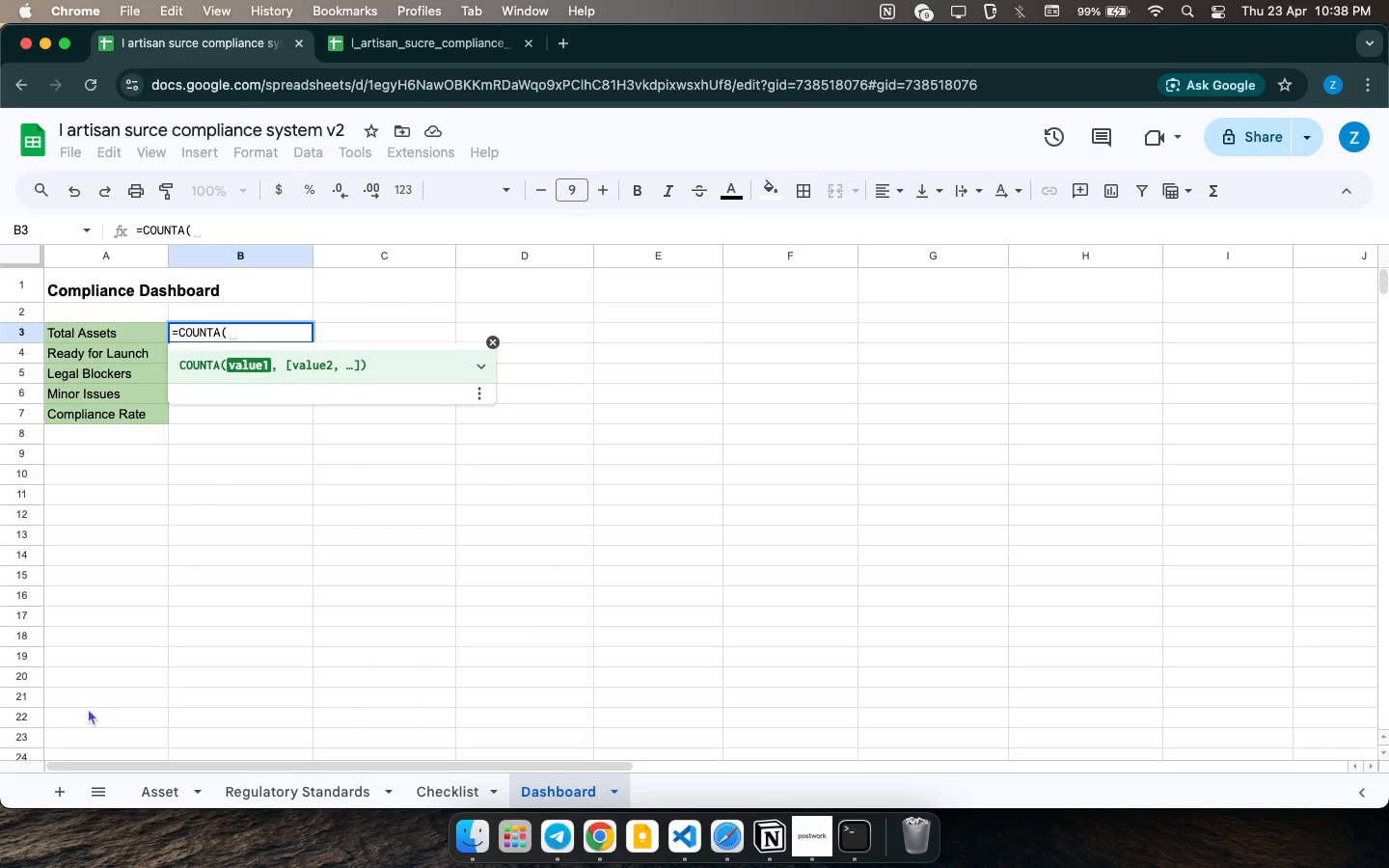 
scroll: coordinate [88, 642], scroll_direction: down, amount: 32.0
 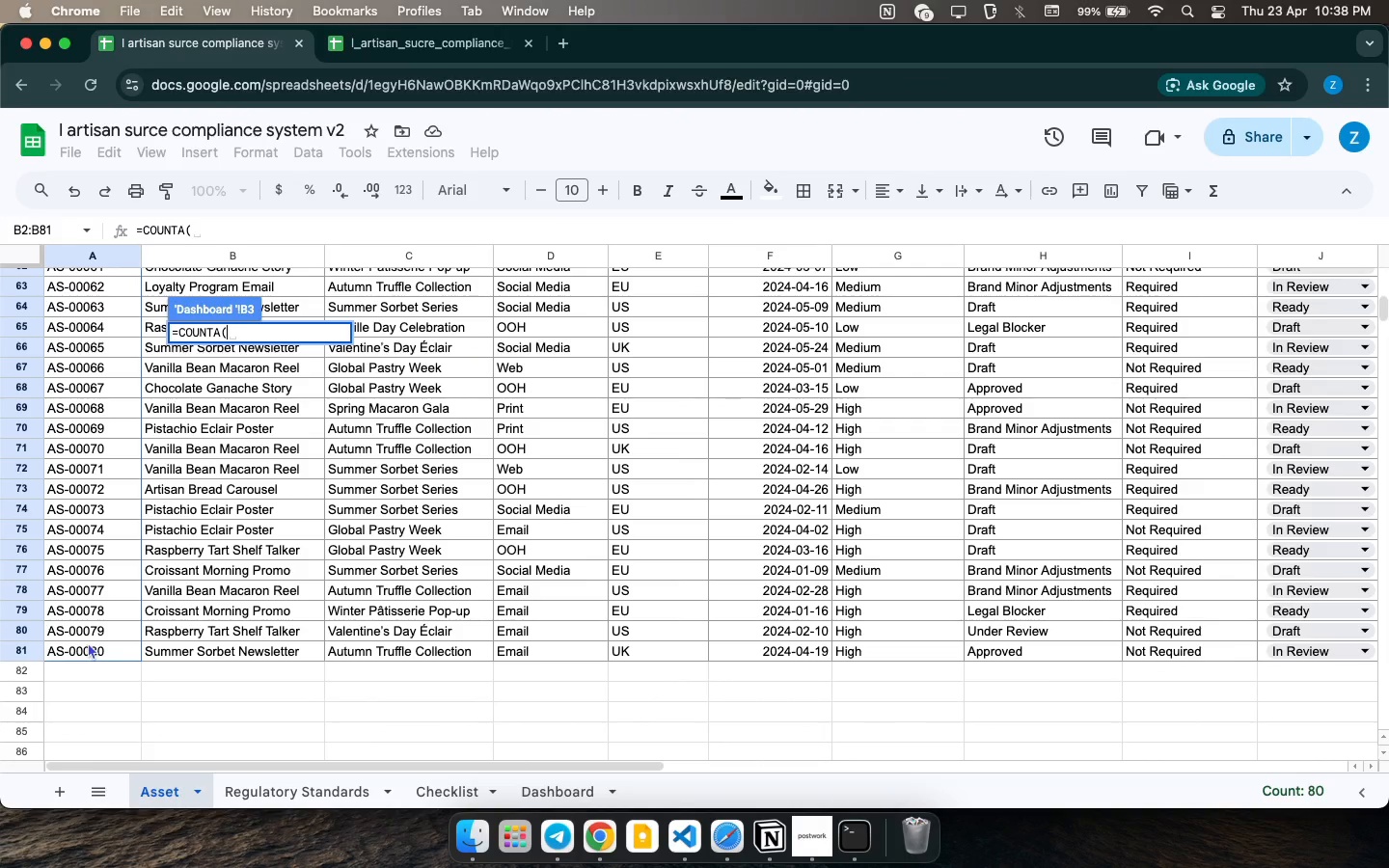 
left_click_drag(start_coordinate=[101, 654], to_coordinate=[66, 295])
 